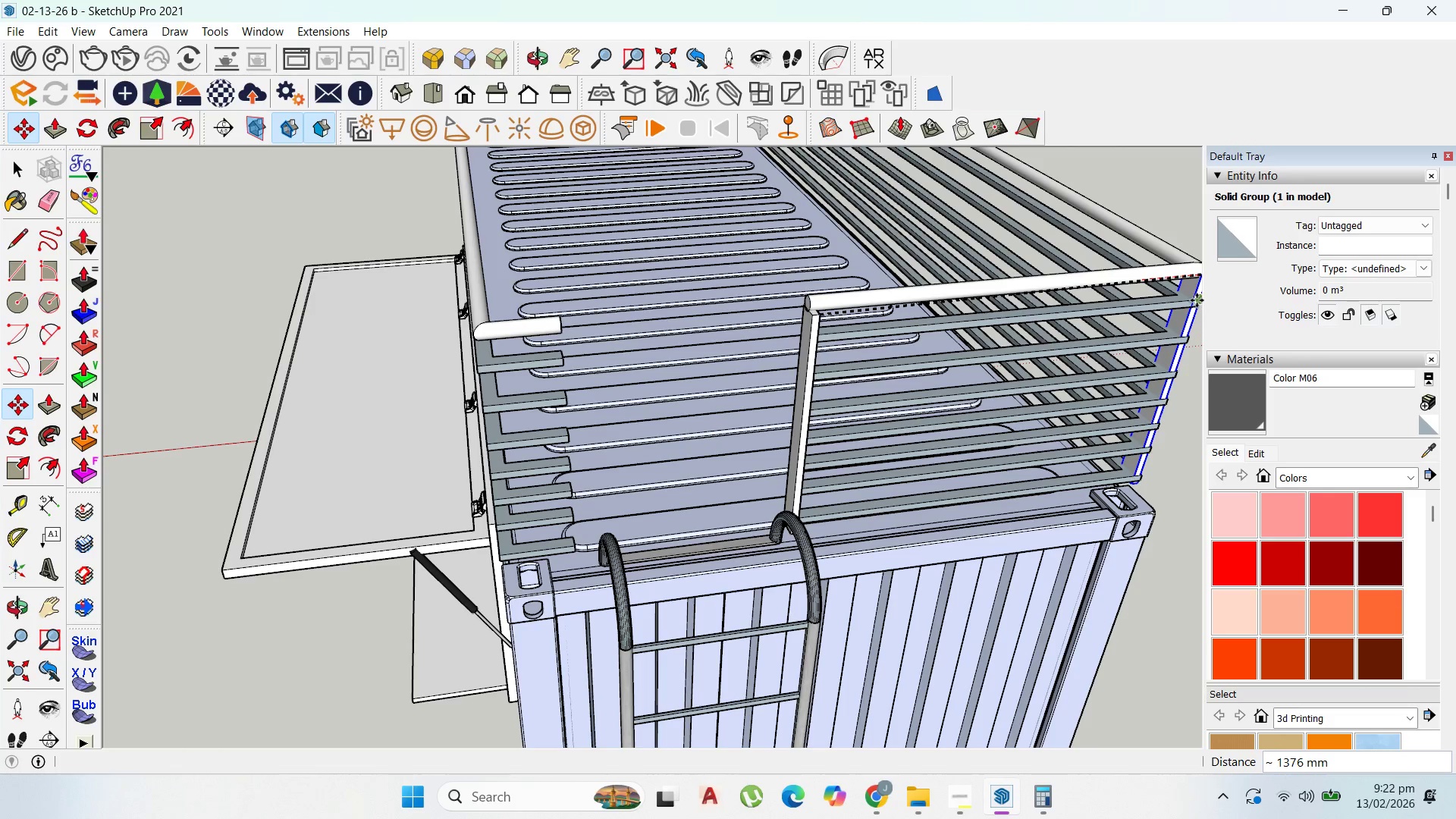 
key(Shift+ShiftLeft)
 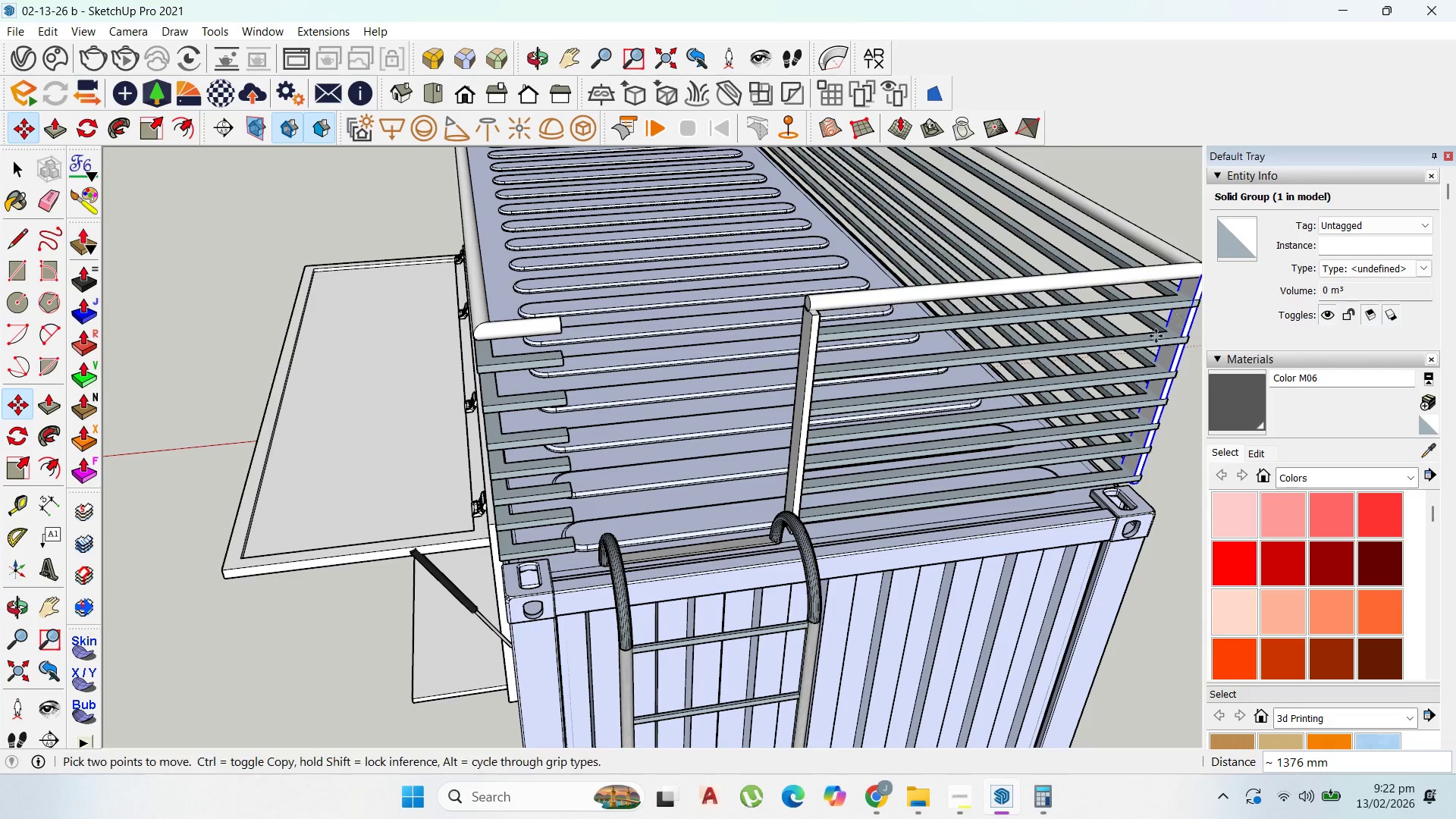 
scroll: coordinate [1156, 336], scroll_direction: up, amount: 1.0
 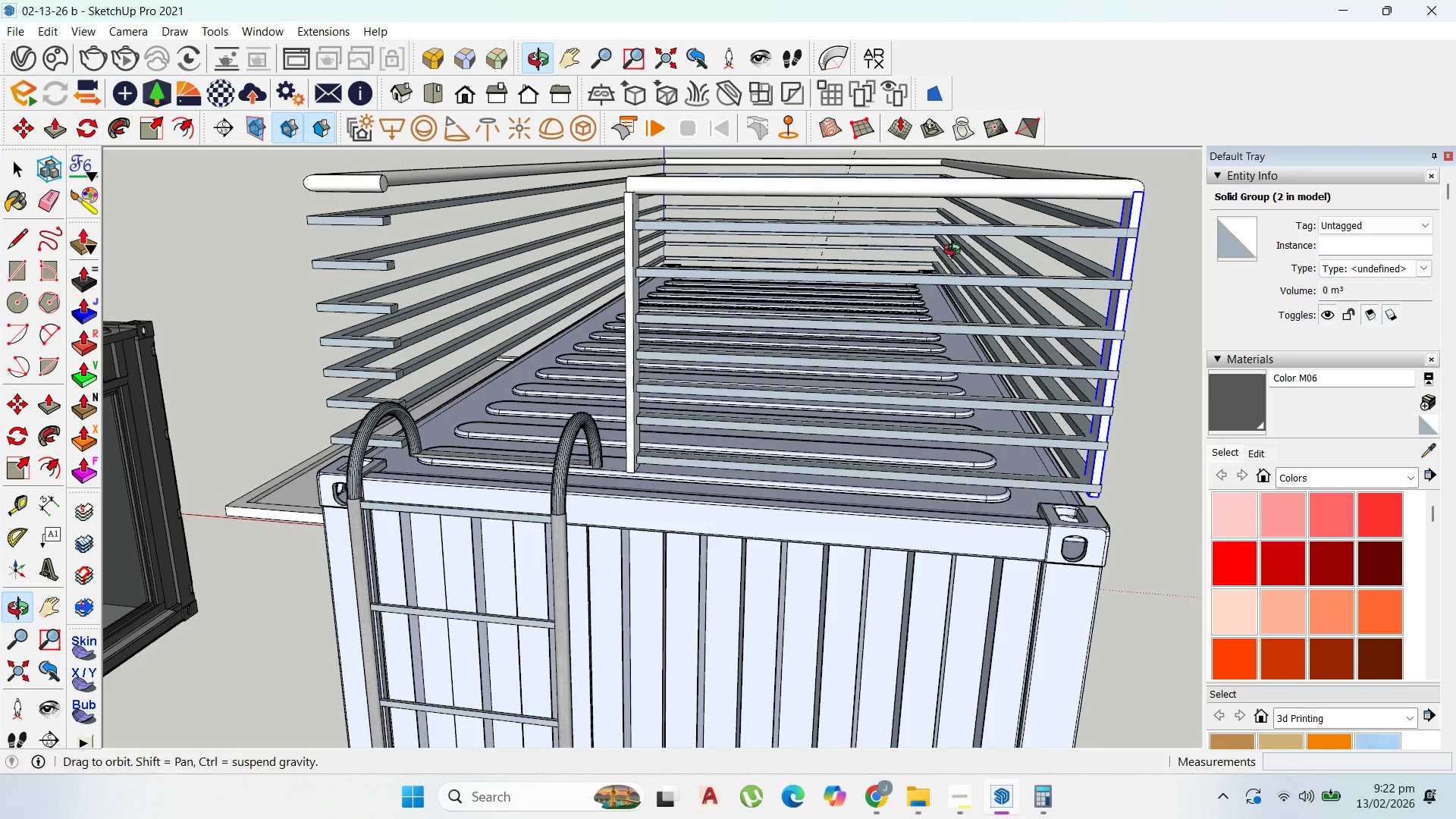 
key(Control+Z)
 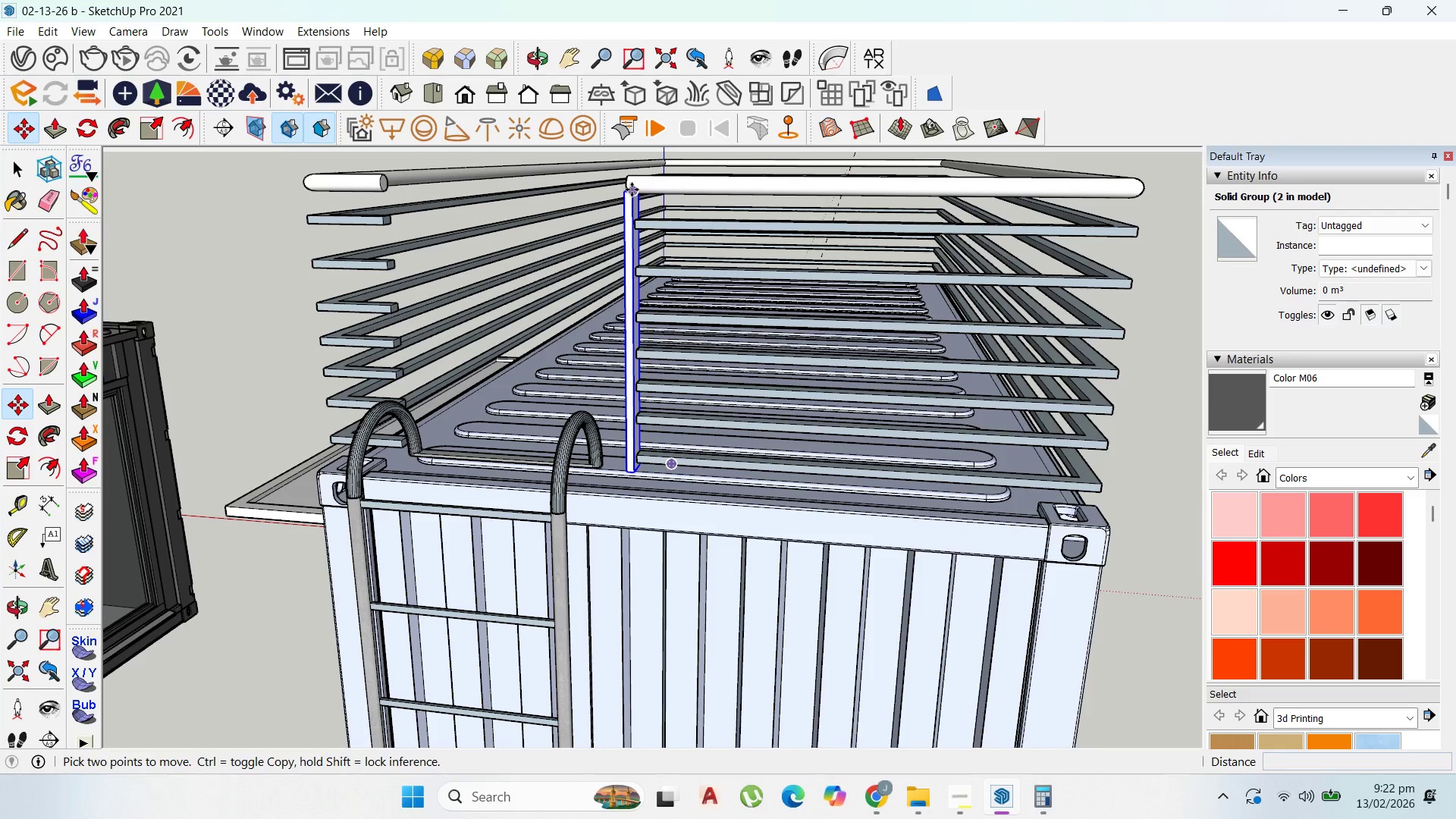 
left_click([632, 193])
 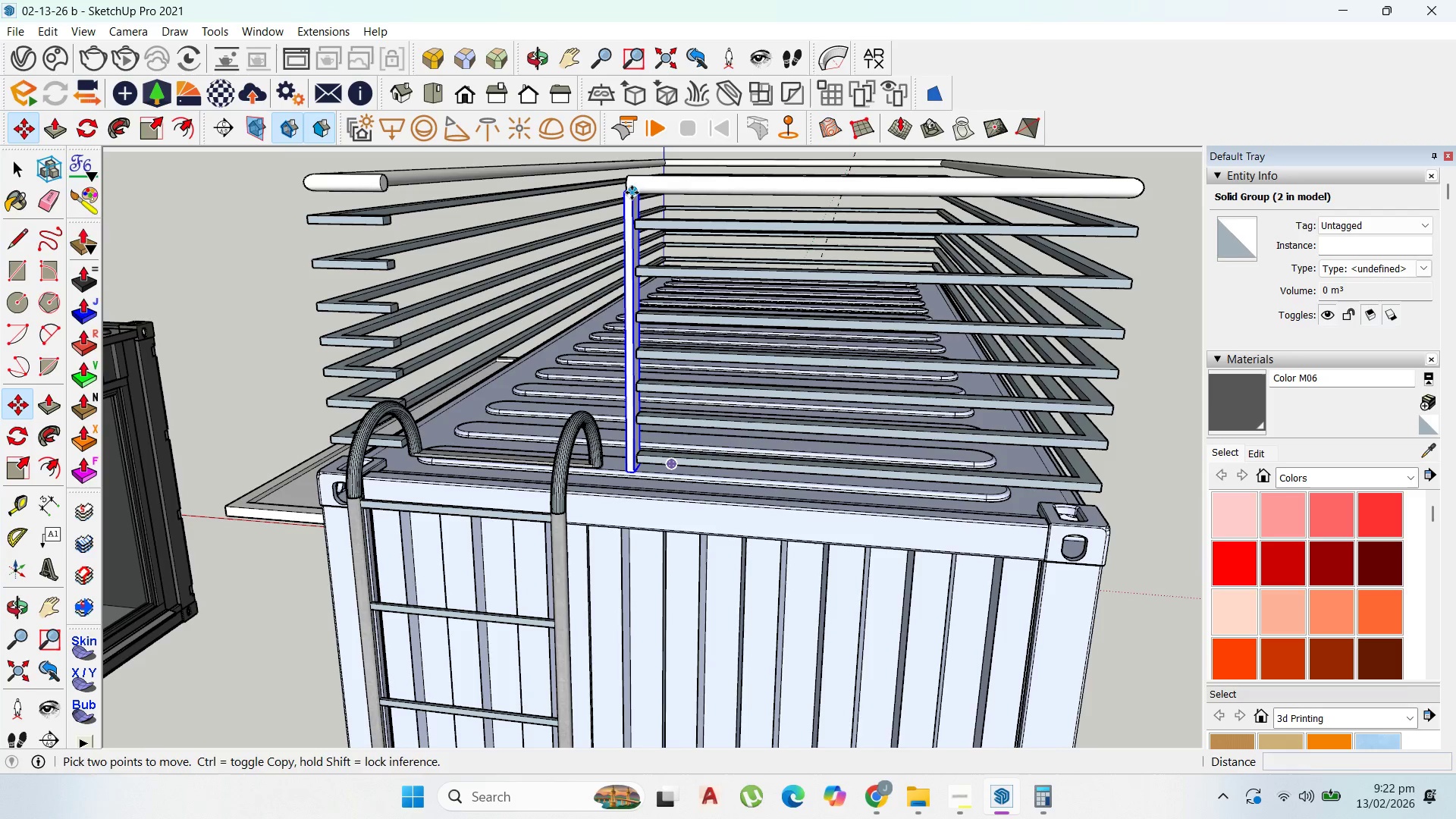 
key(Control+ControlLeft)
 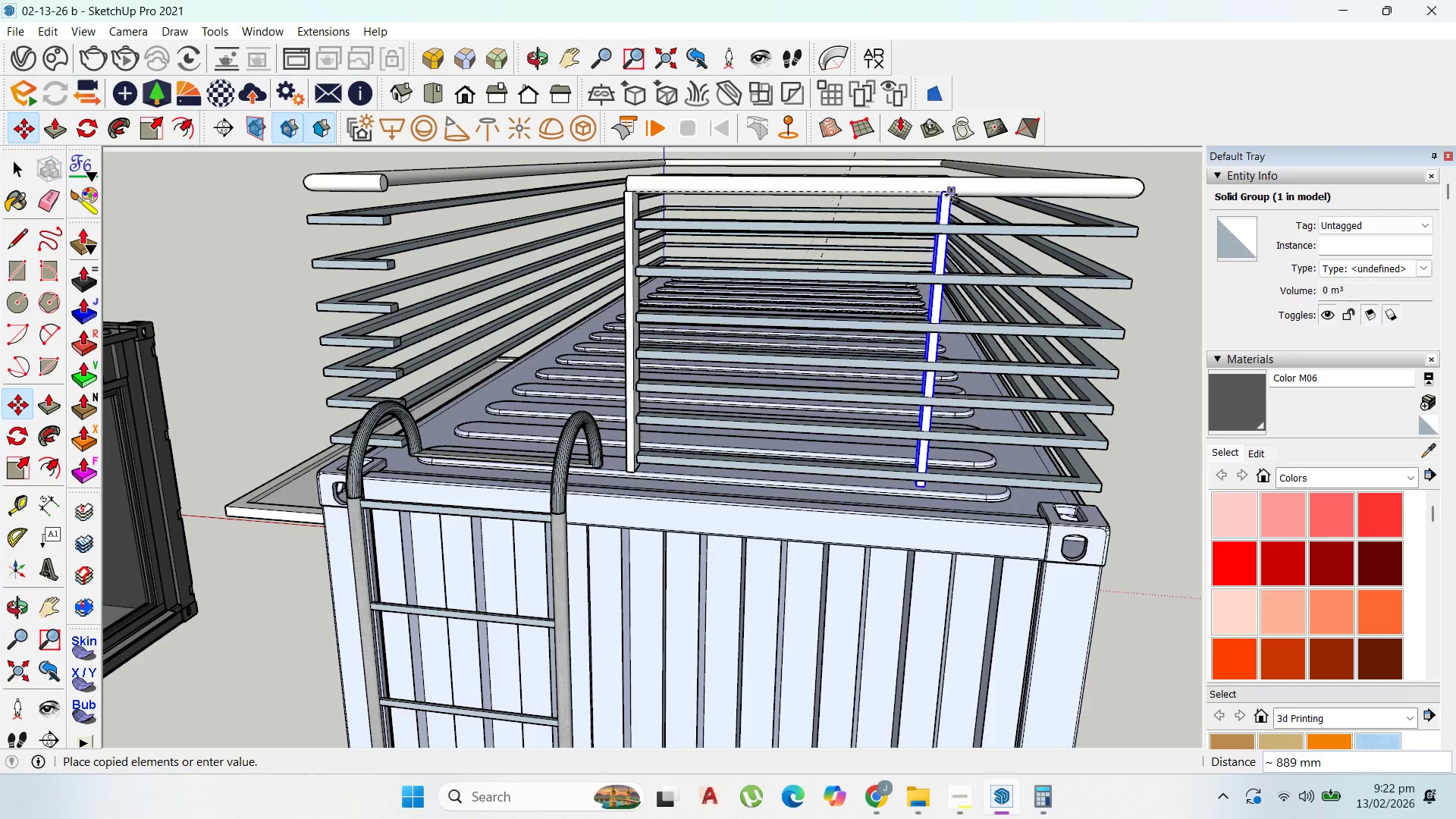 
key(ArrowRight)
 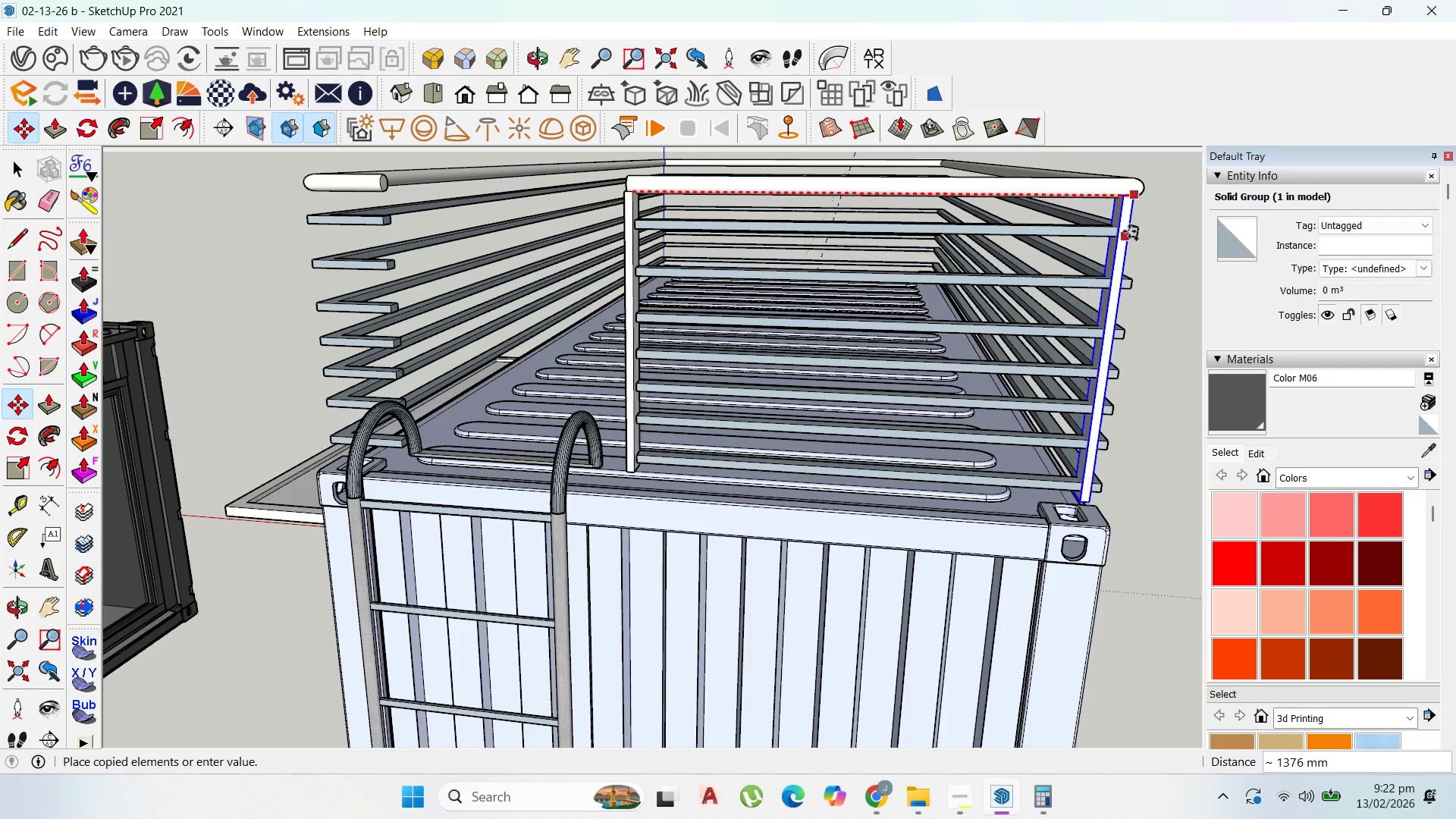 
left_click([1133, 228])
 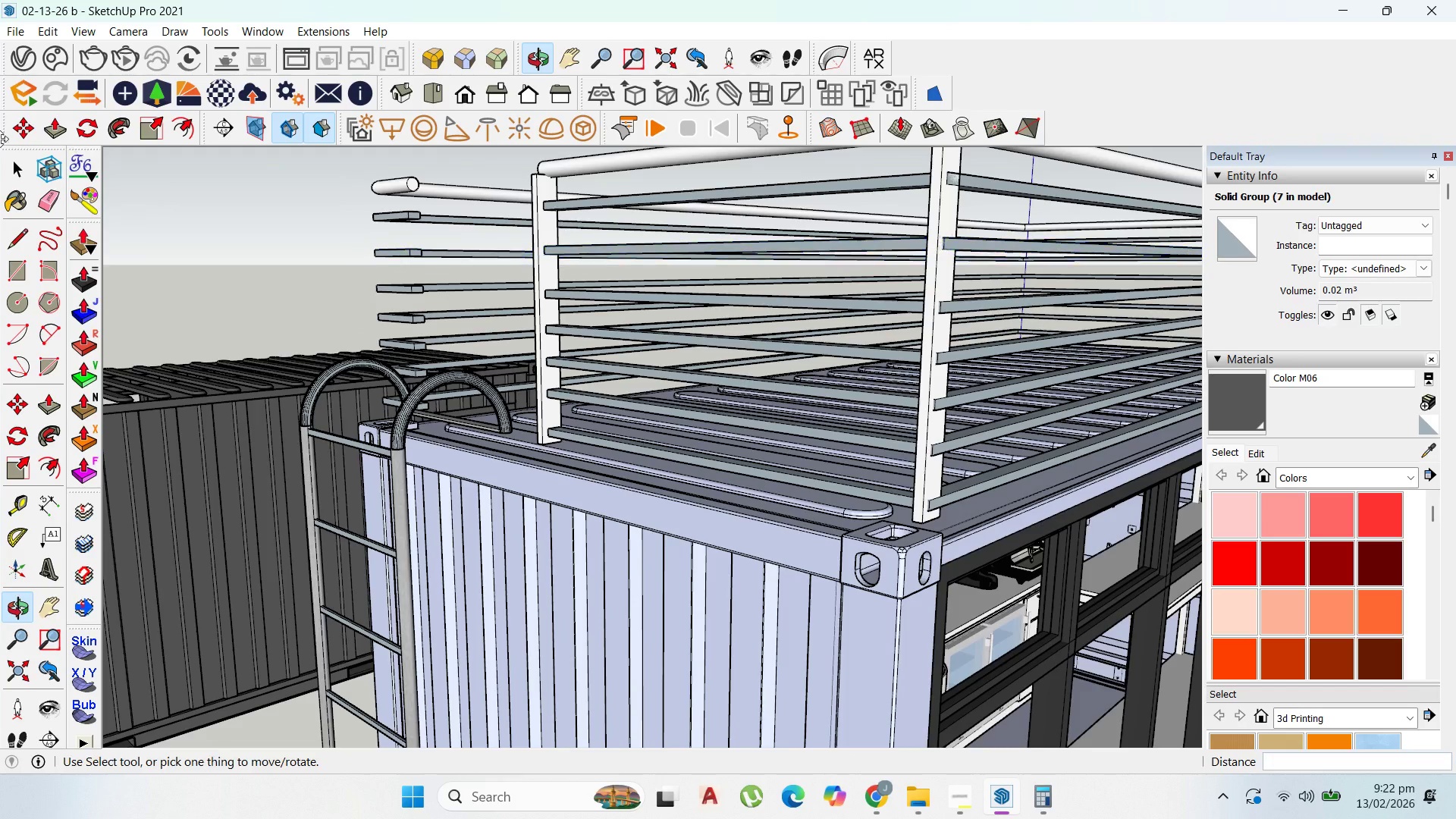 
left_click_drag(start_coordinate=[17, 165], to_coordinate=[32, 163])
 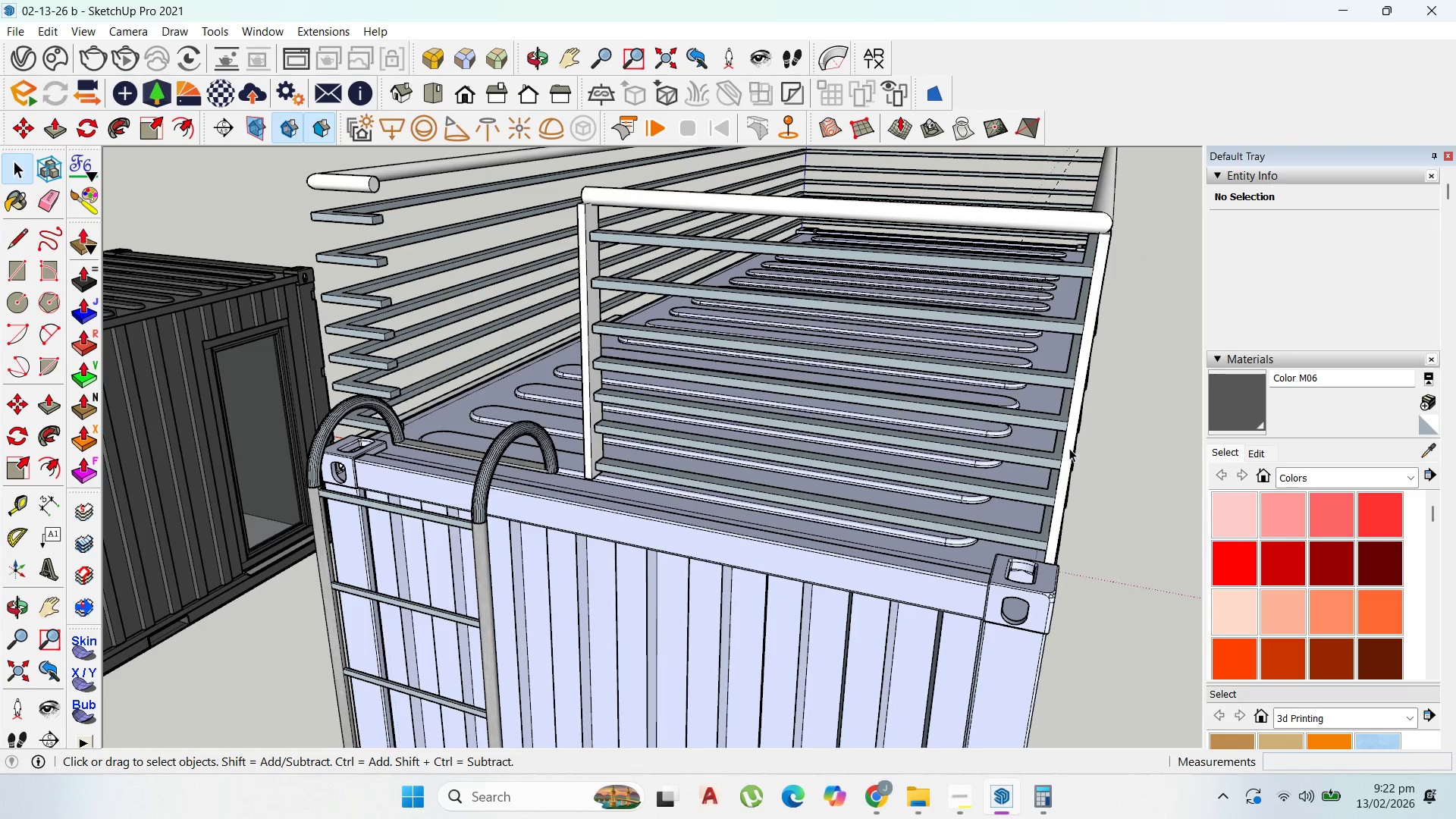 
key(Comma)
 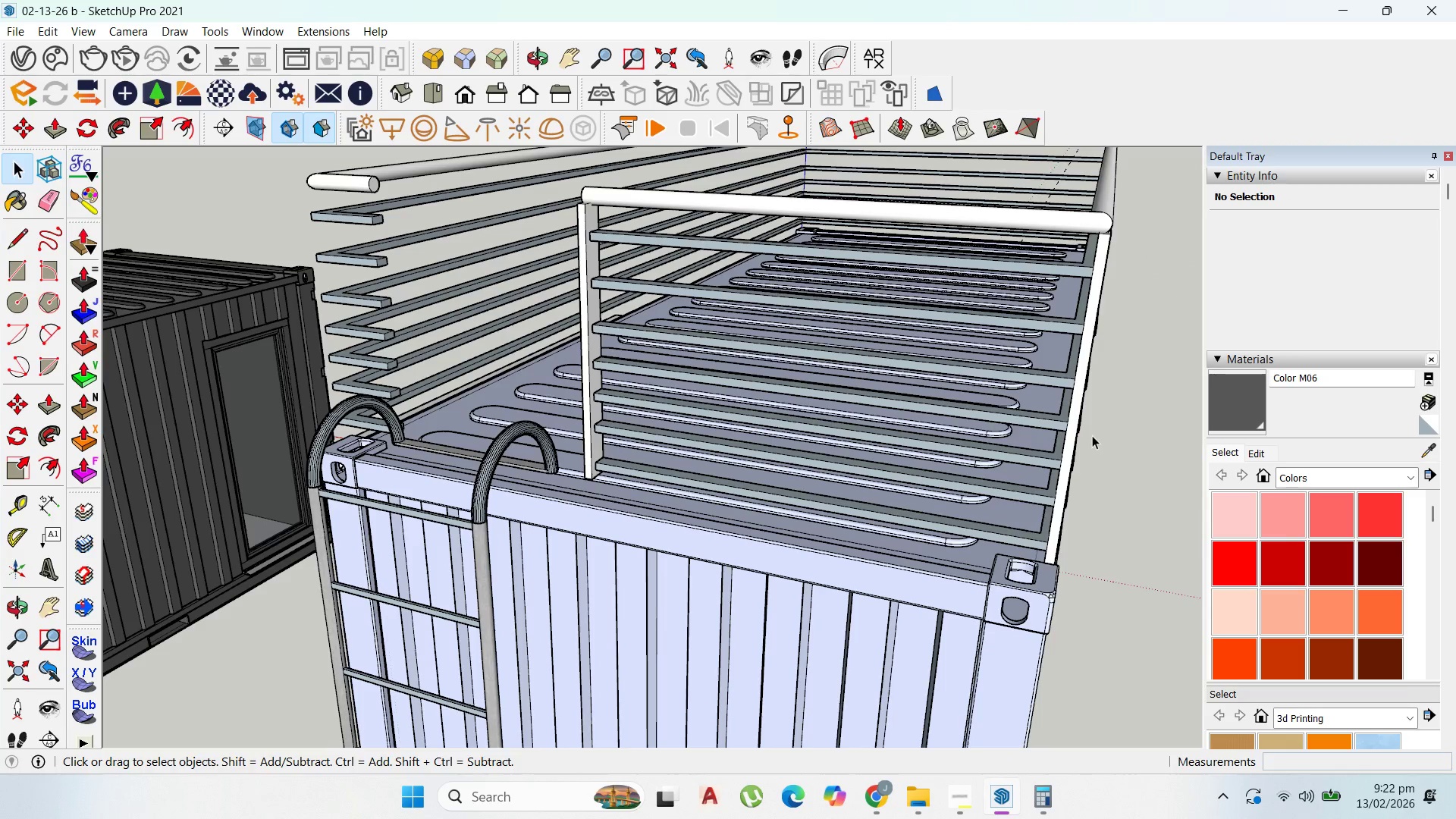 
key(M)
 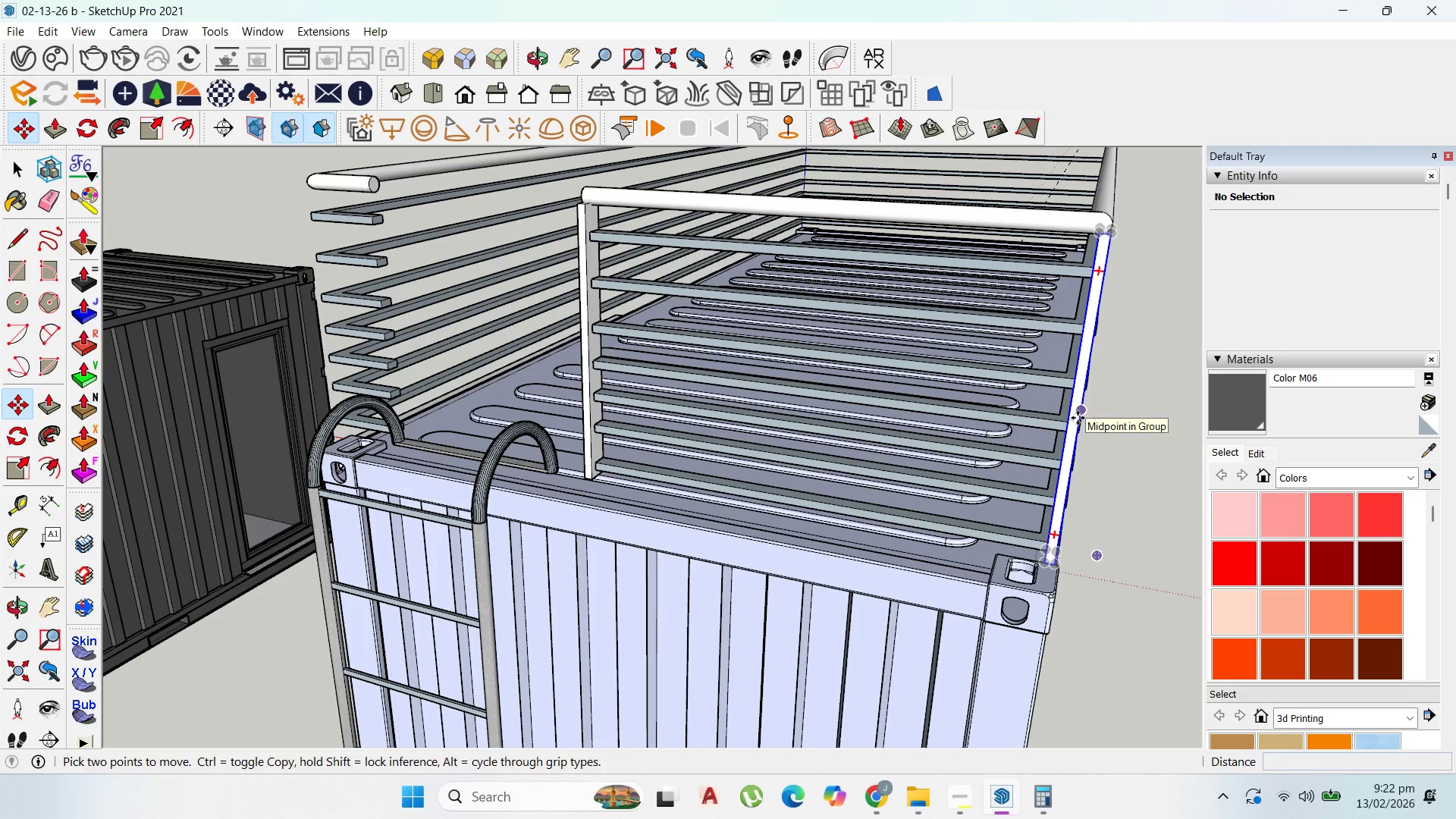 
left_click([1077, 417])
 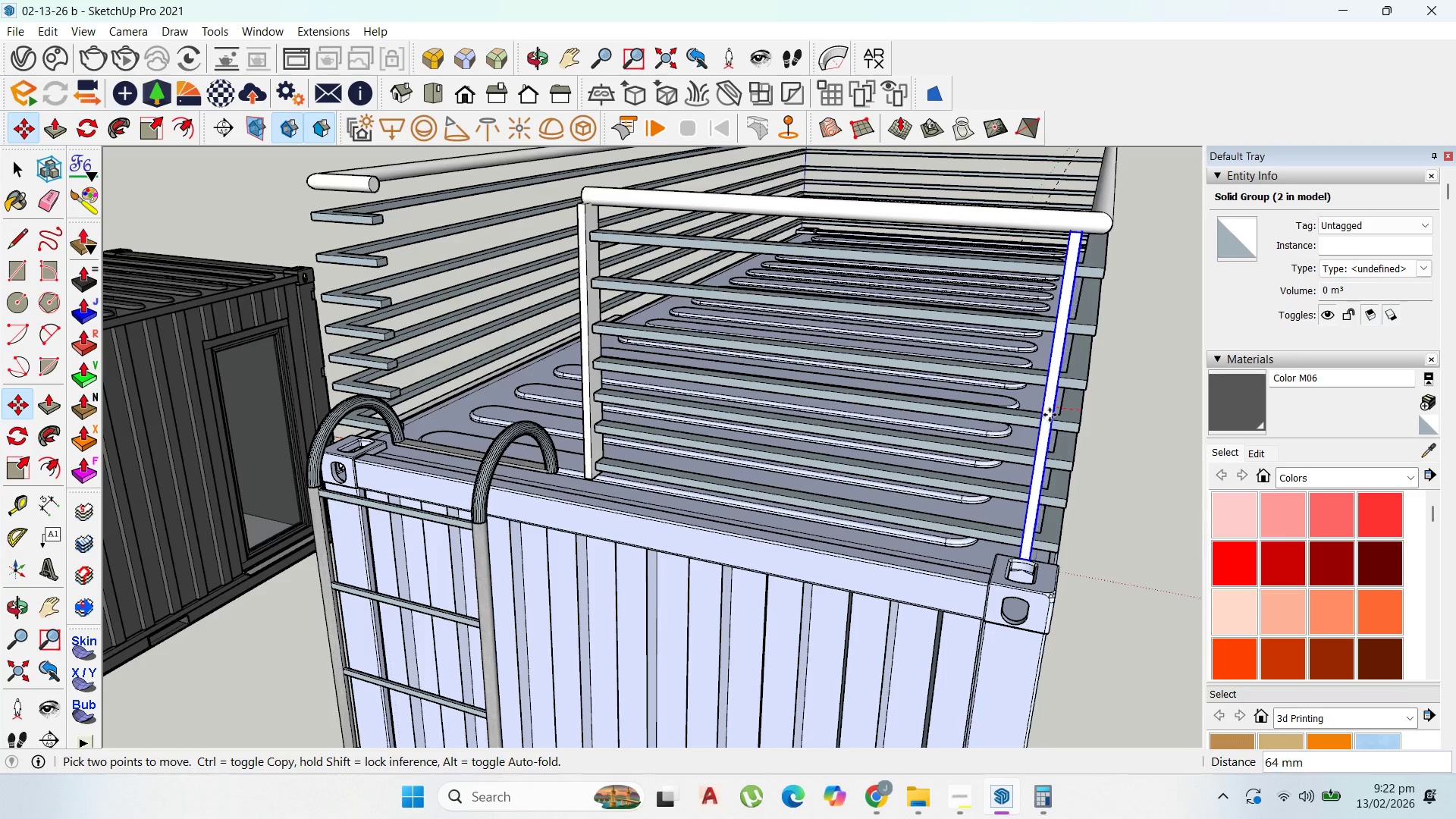 
left_click([1047, 414])
 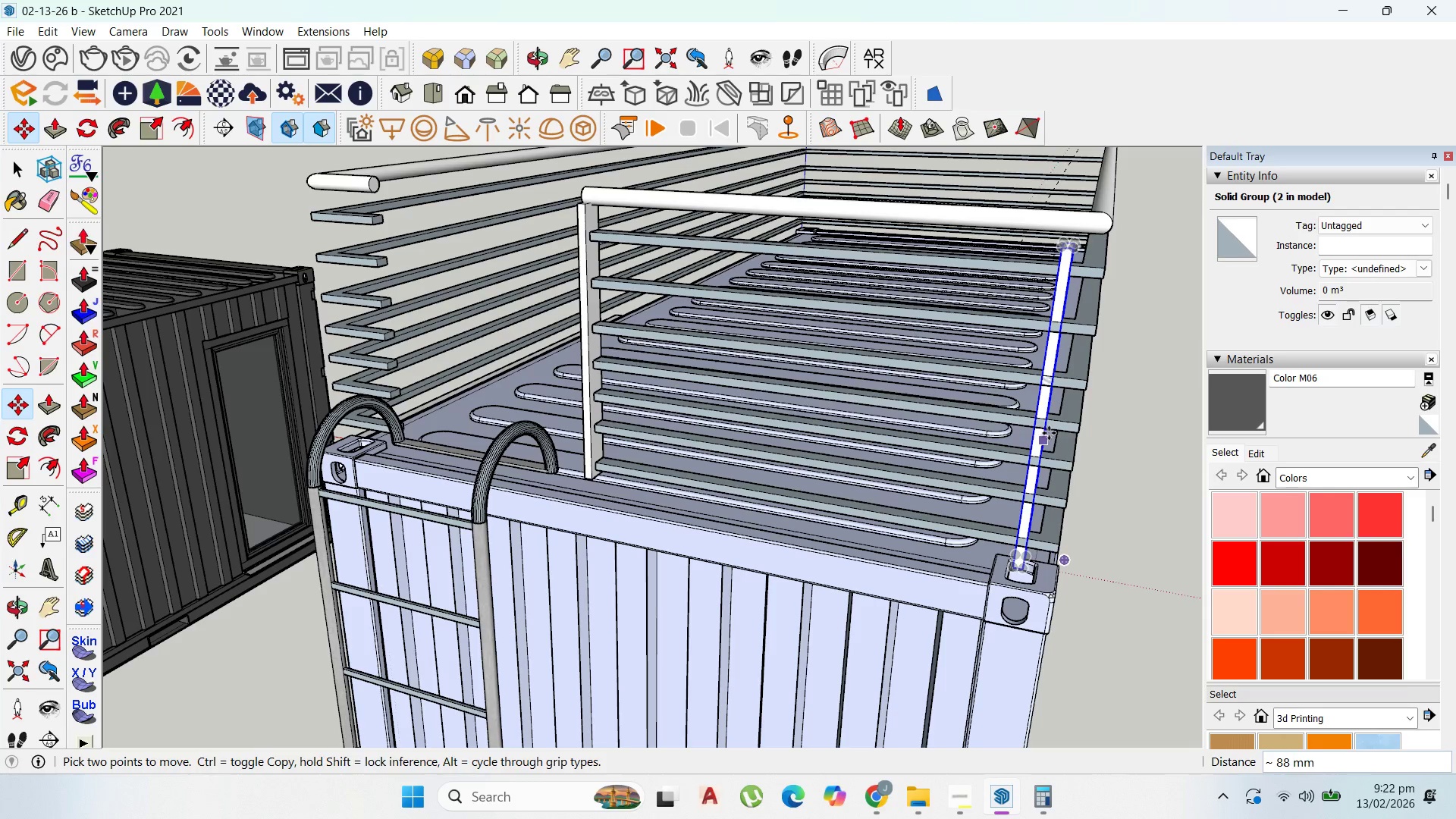 
key(Control+Z)
 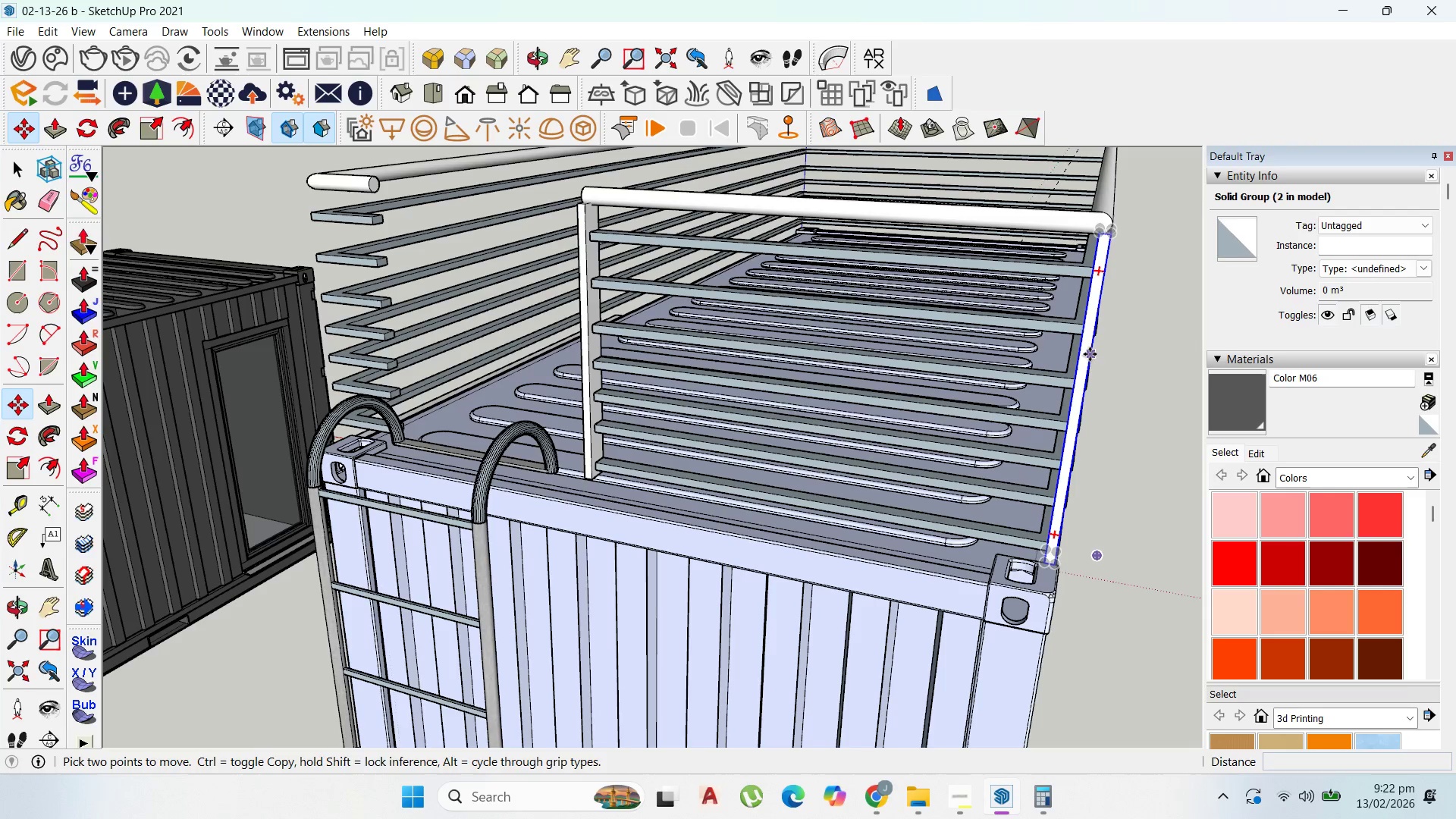 
left_click([1090, 354])
 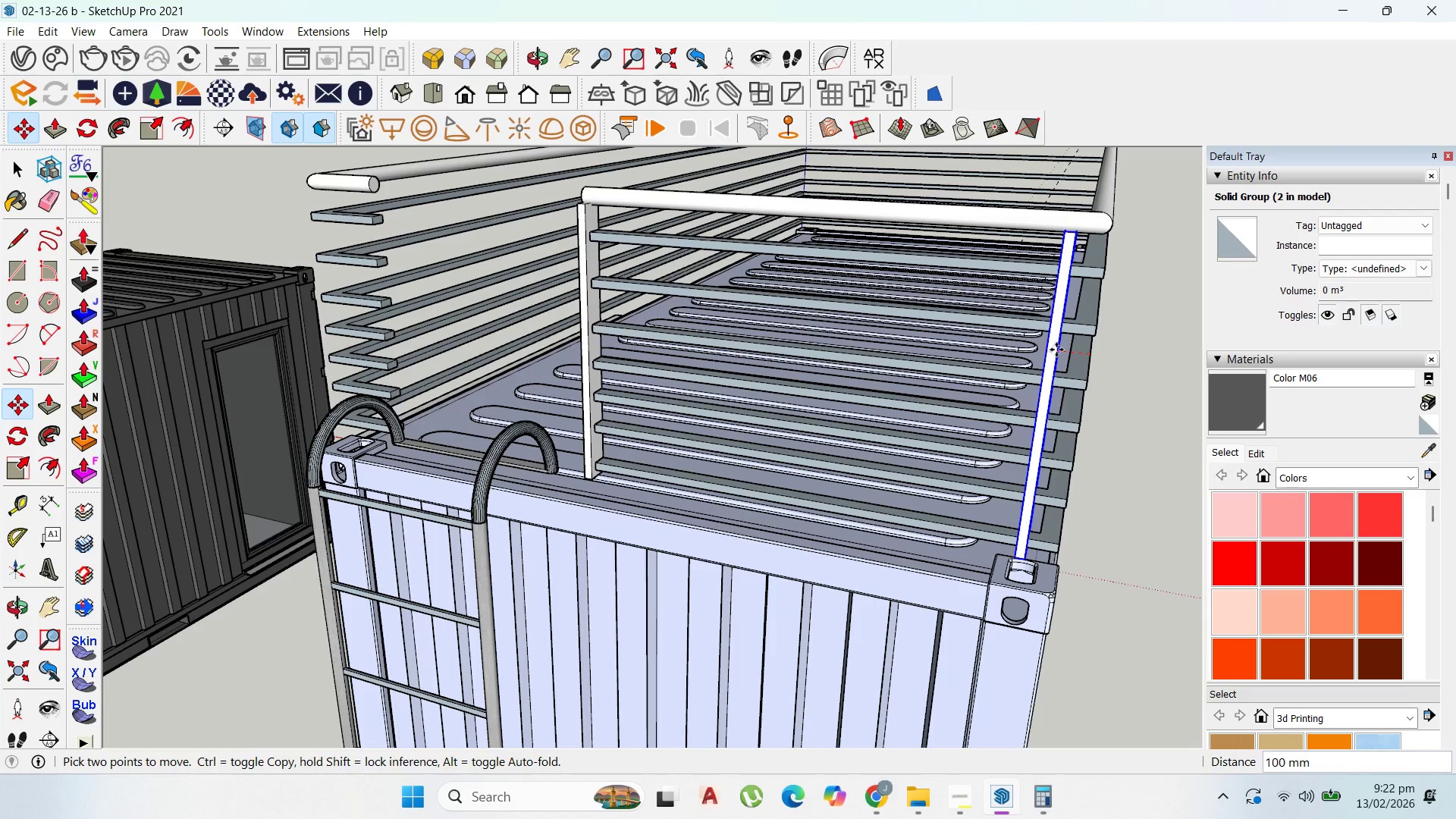 
left_click([1054, 350])
 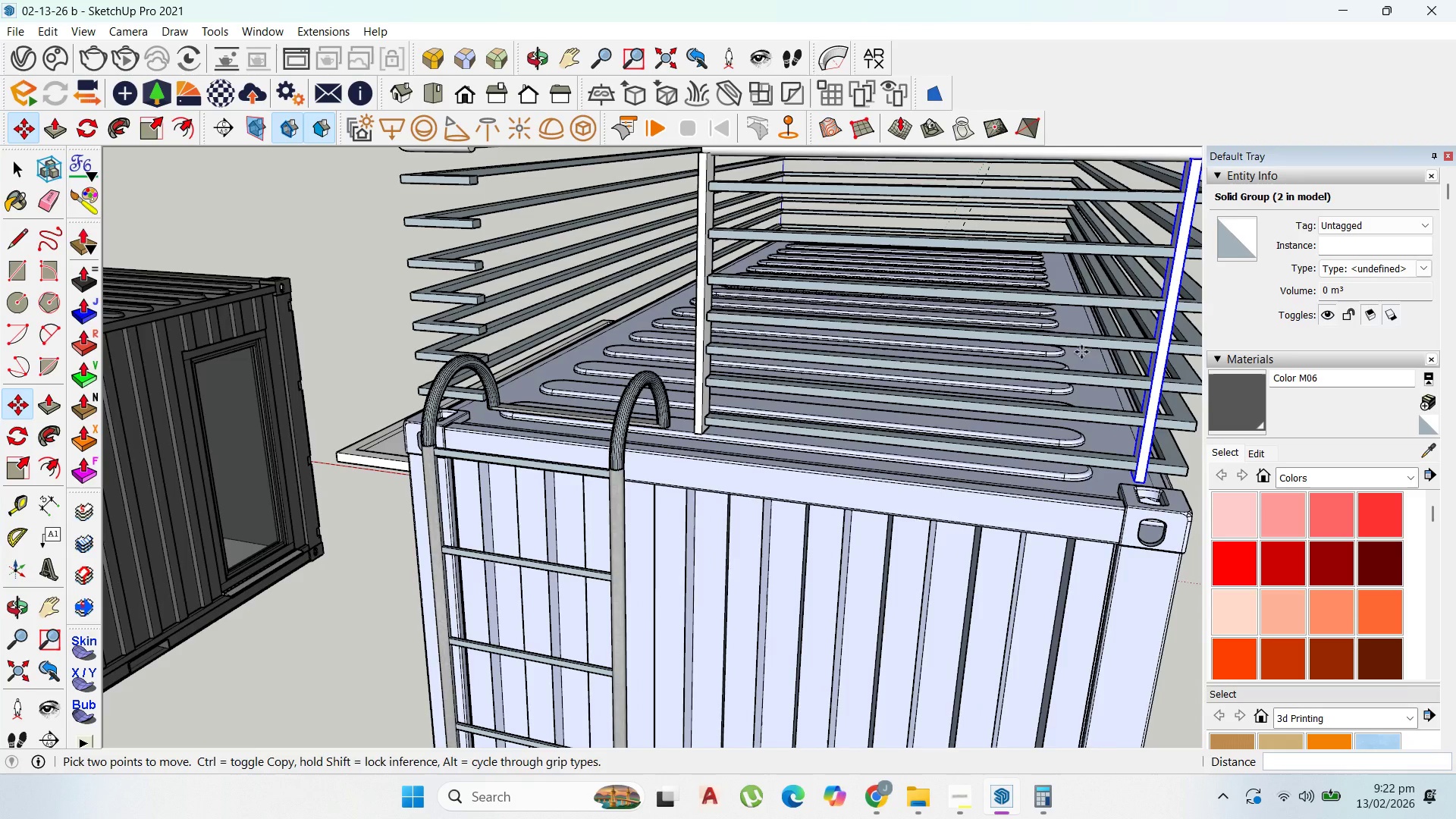 
scroll: coordinate [1147, 472], scroll_direction: up, amount: 3.0
 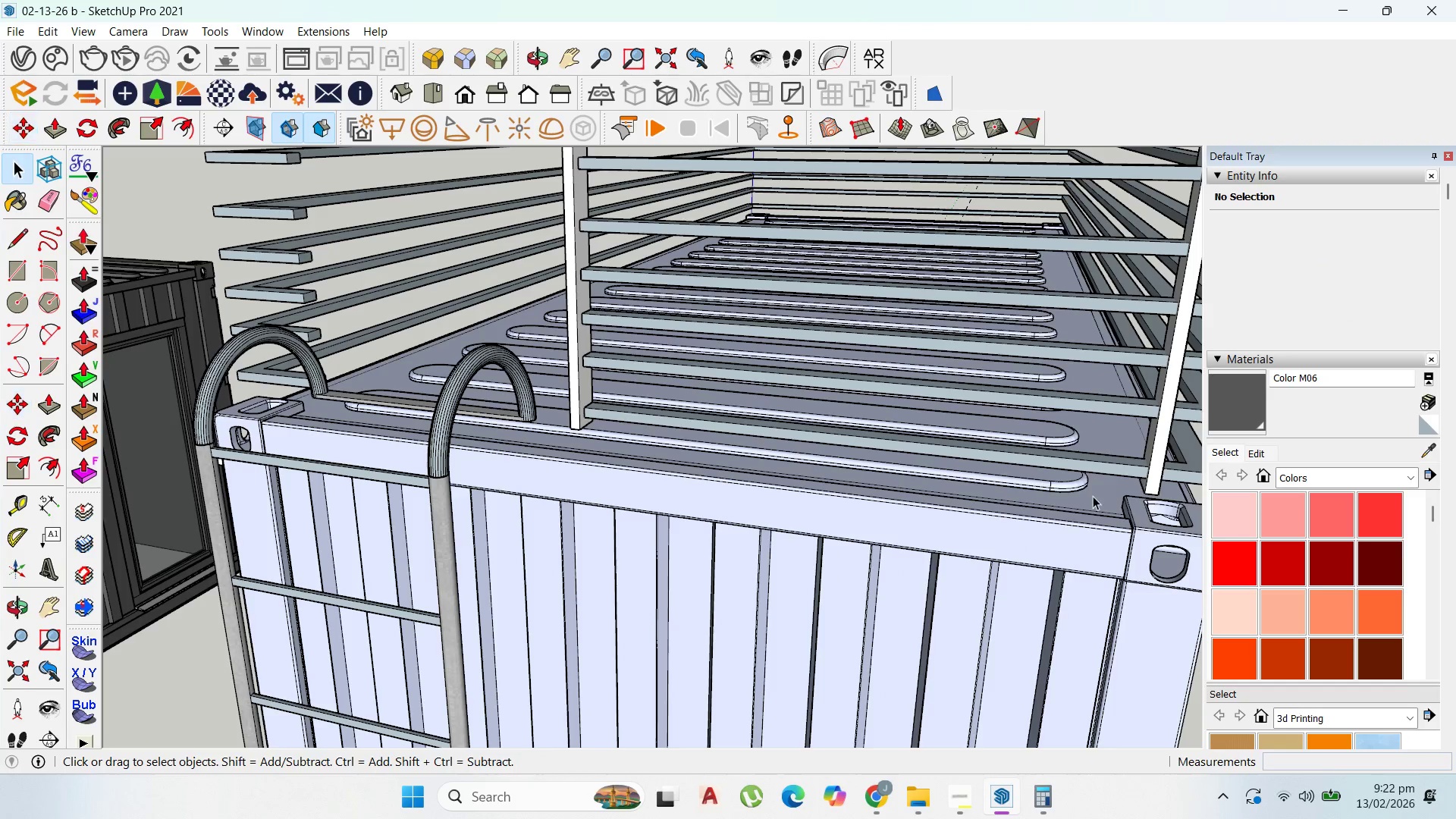 
double_click([1156, 482])
 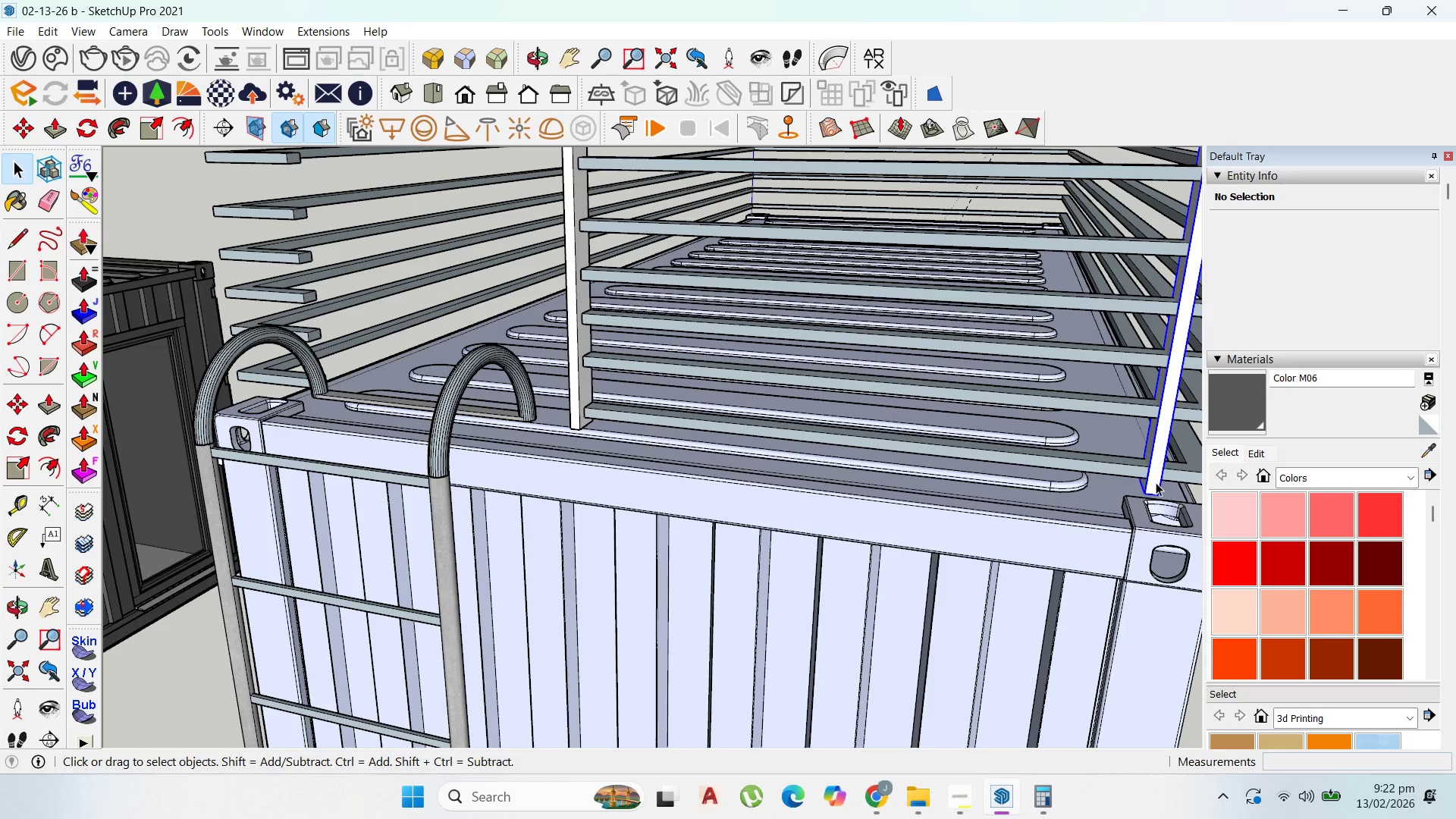 
triple_click([1156, 482])
 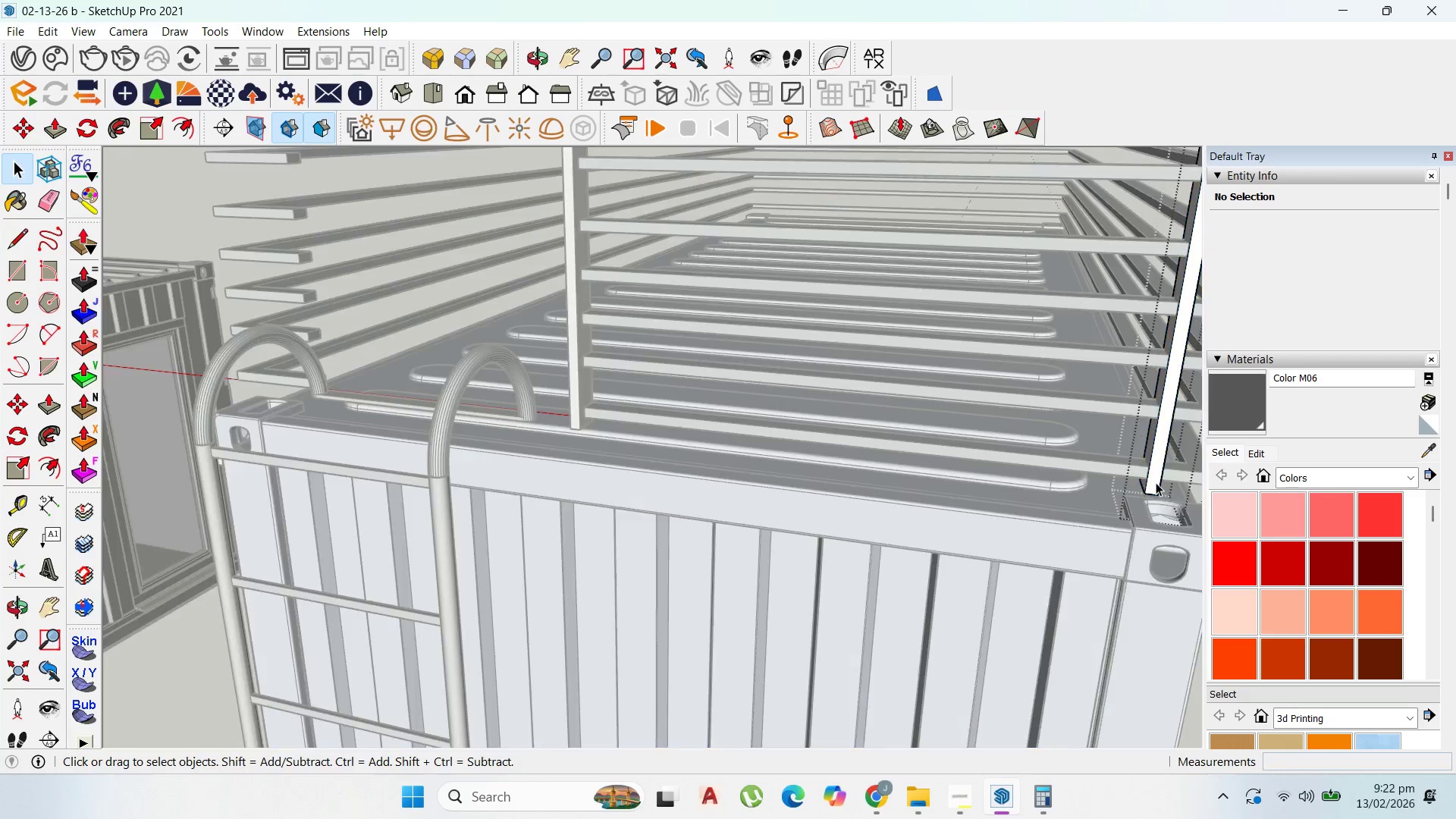 
triple_click([1156, 482])
 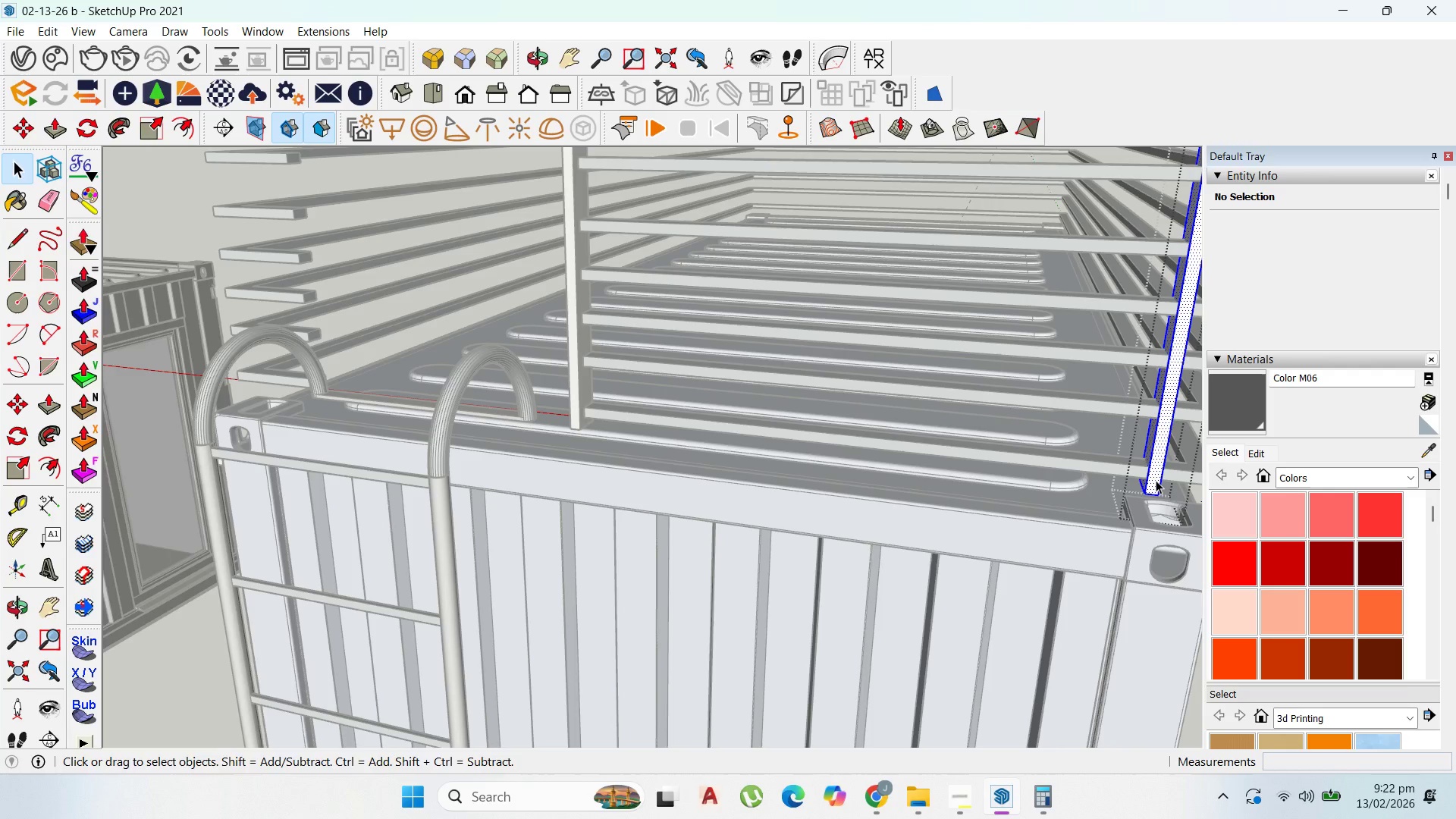 
scroll: coordinate [936, 448], scroll_direction: up, amount: 10.0
 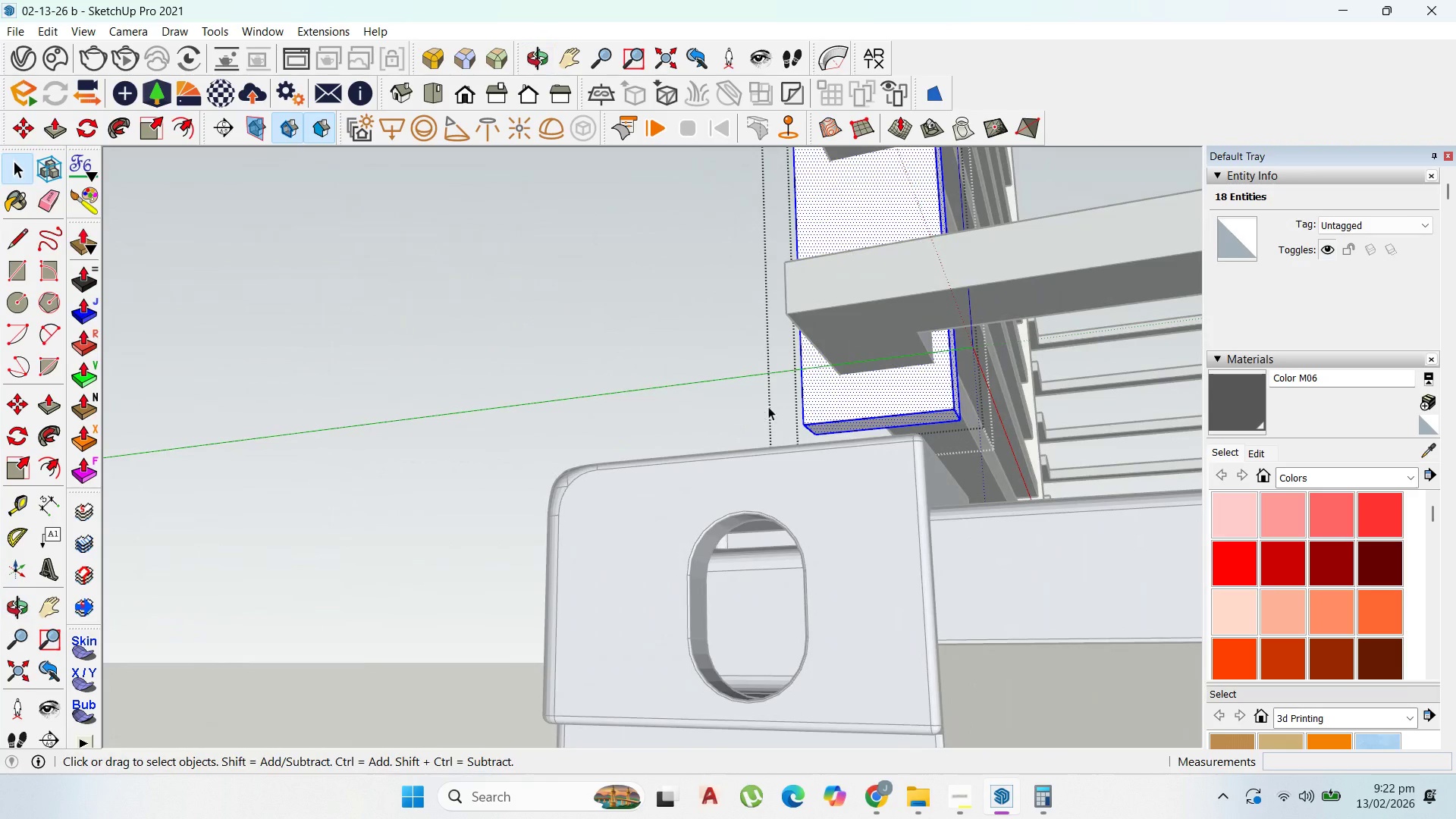 
key(P)
 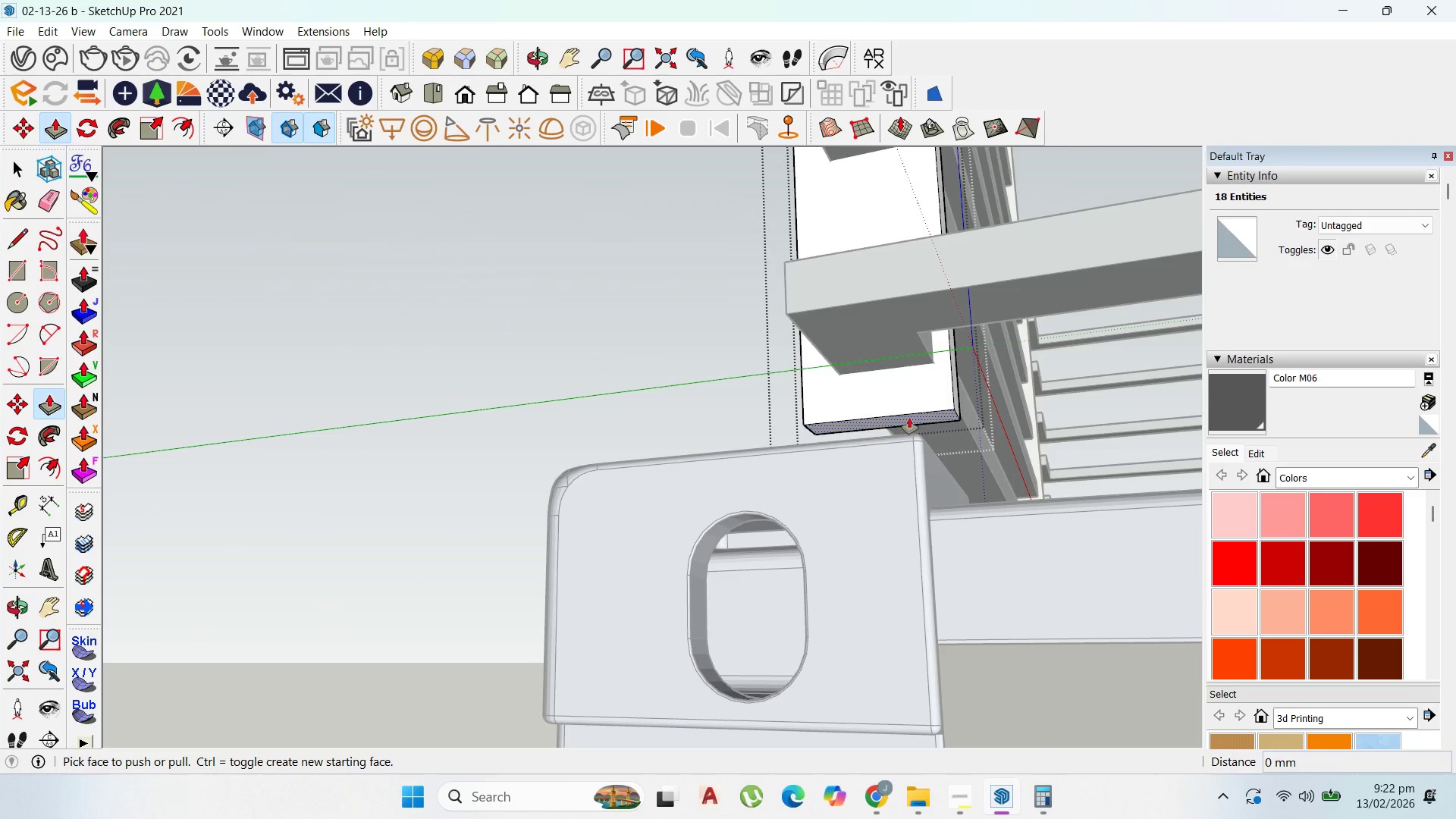 
left_click([910, 418])
 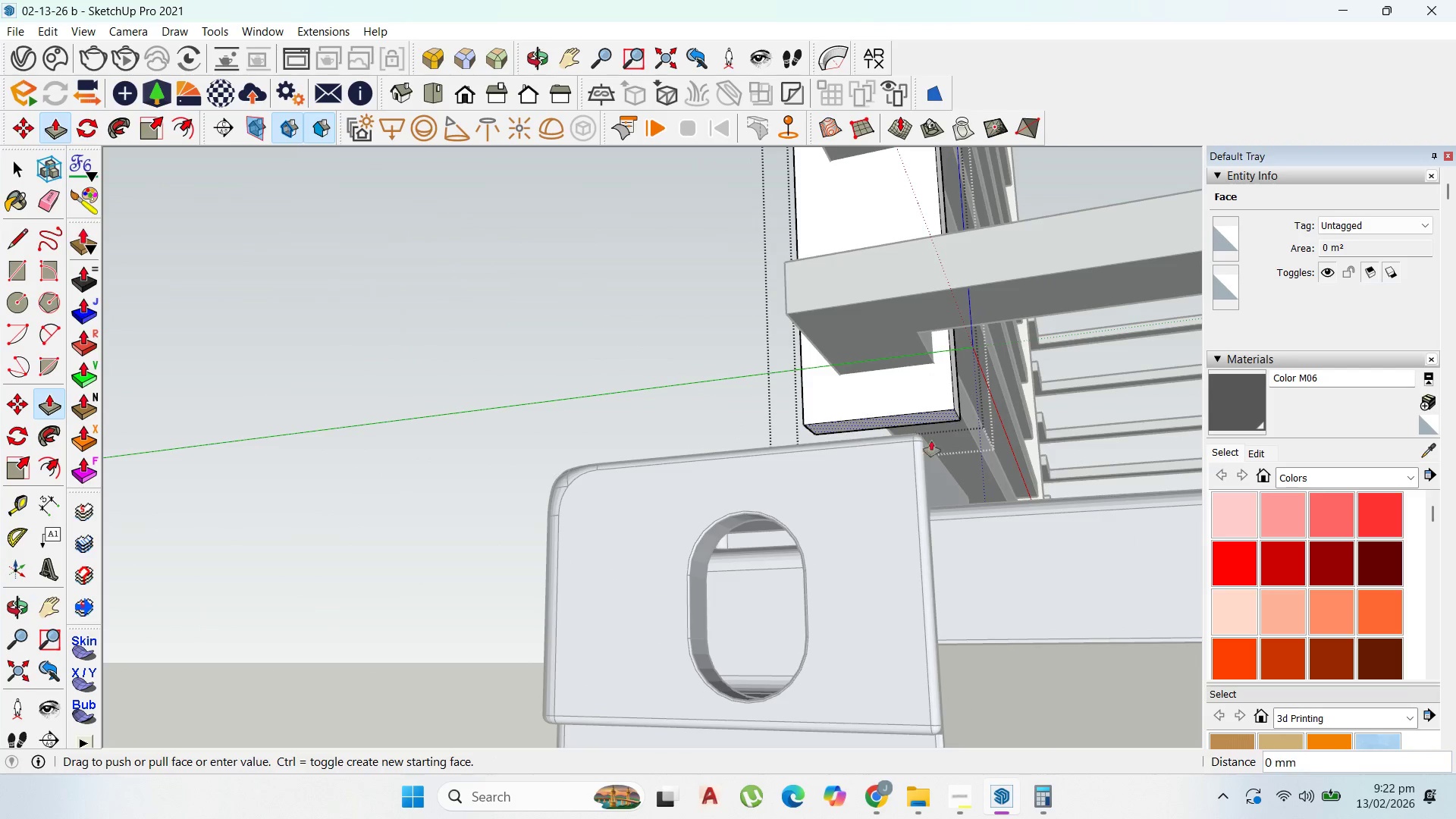 
scroll: coordinate [931, 441], scroll_direction: up, amount: 1.0
 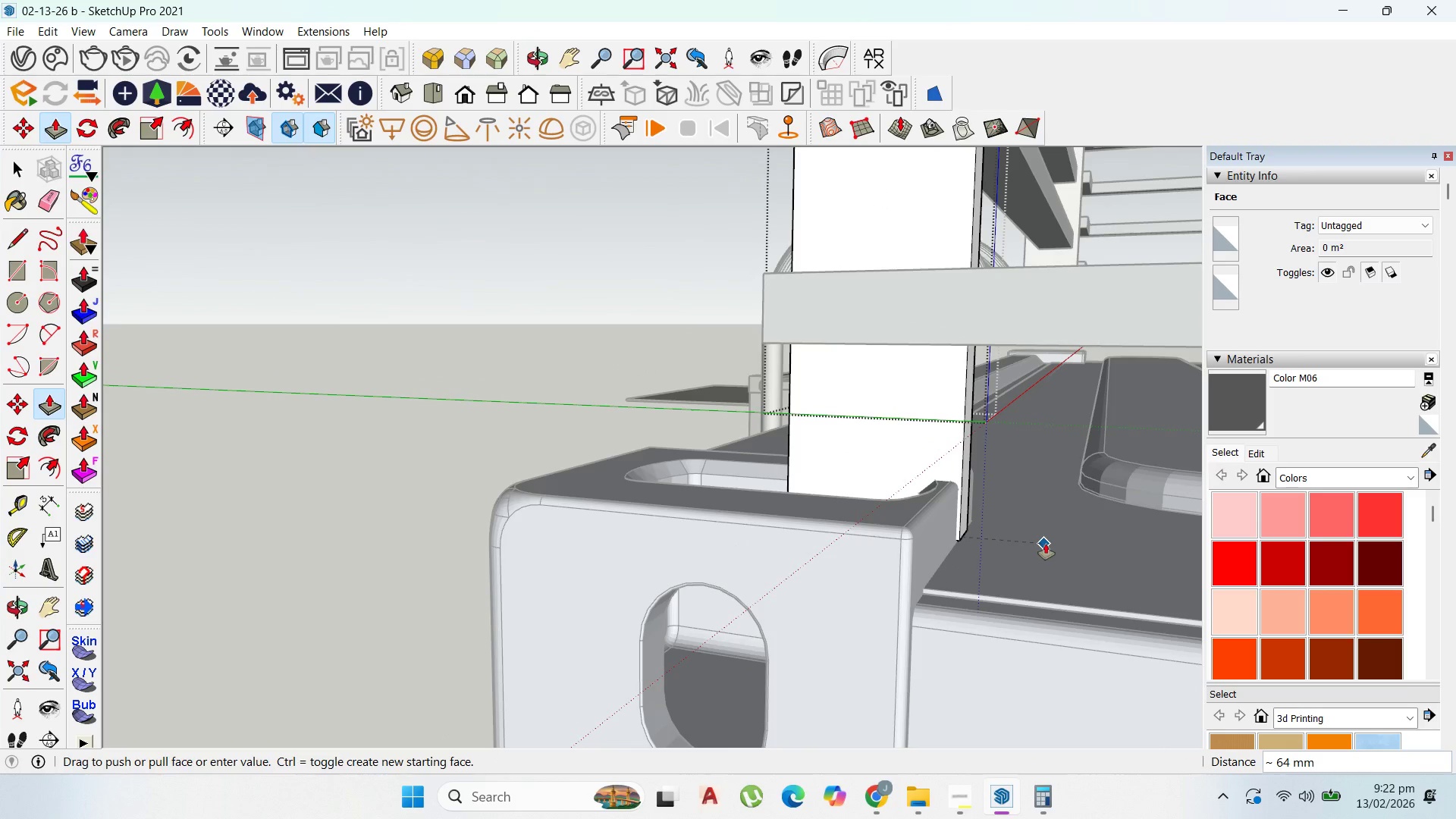 
left_click([1041, 558])
 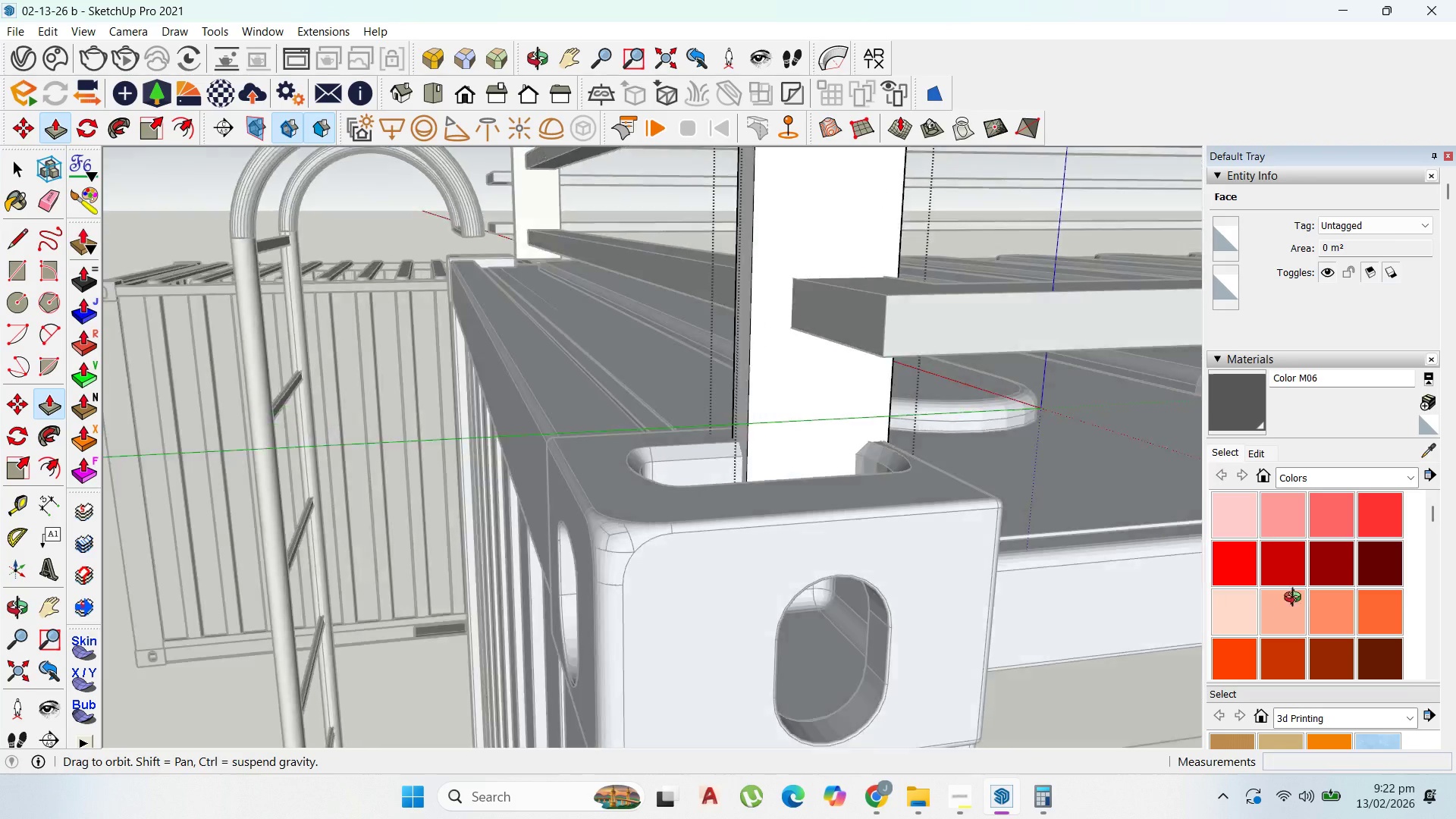 
scroll: coordinate [814, 475], scroll_direction: down, amount: 33.0
 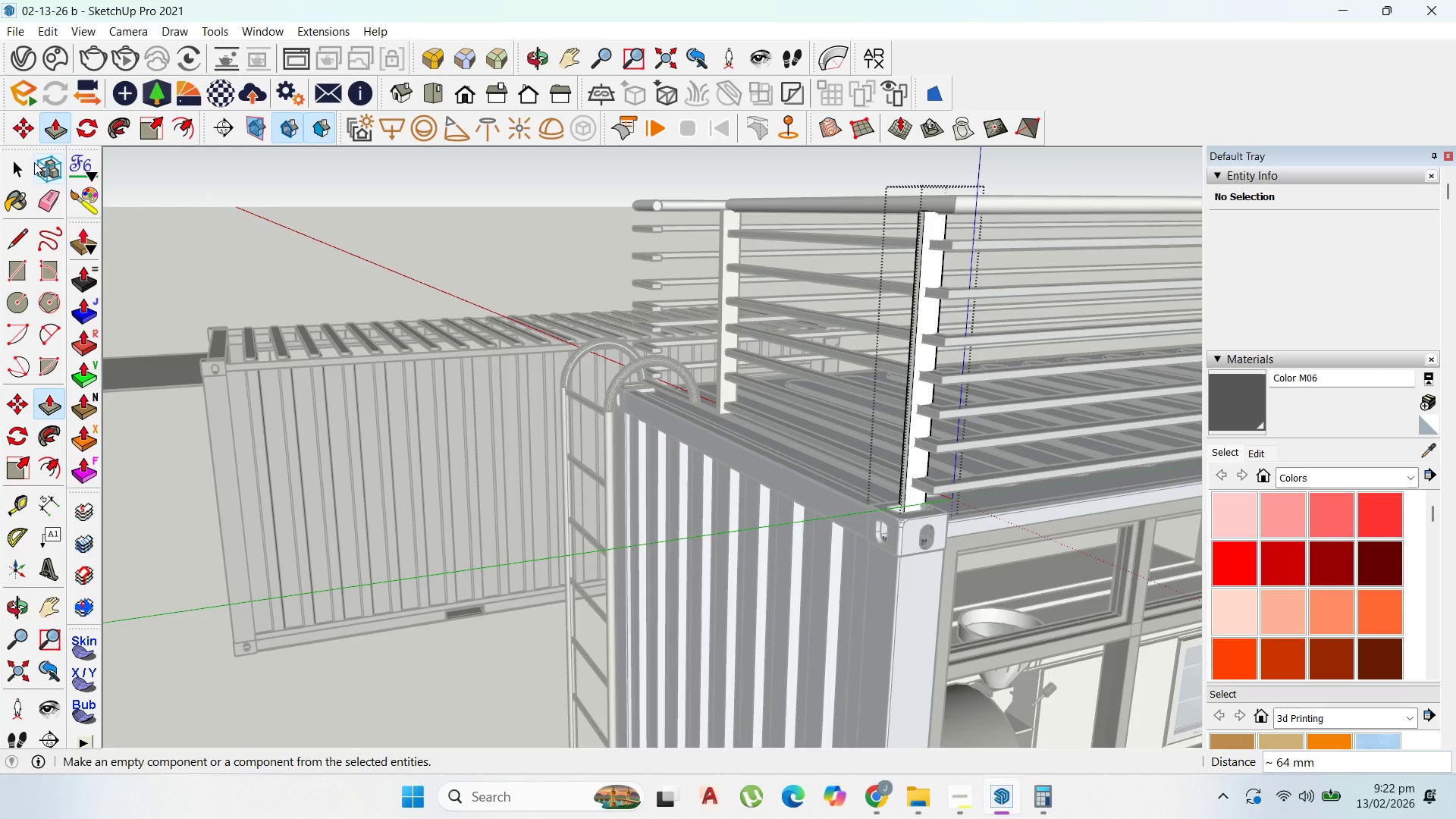 
left_click([18, 168])
 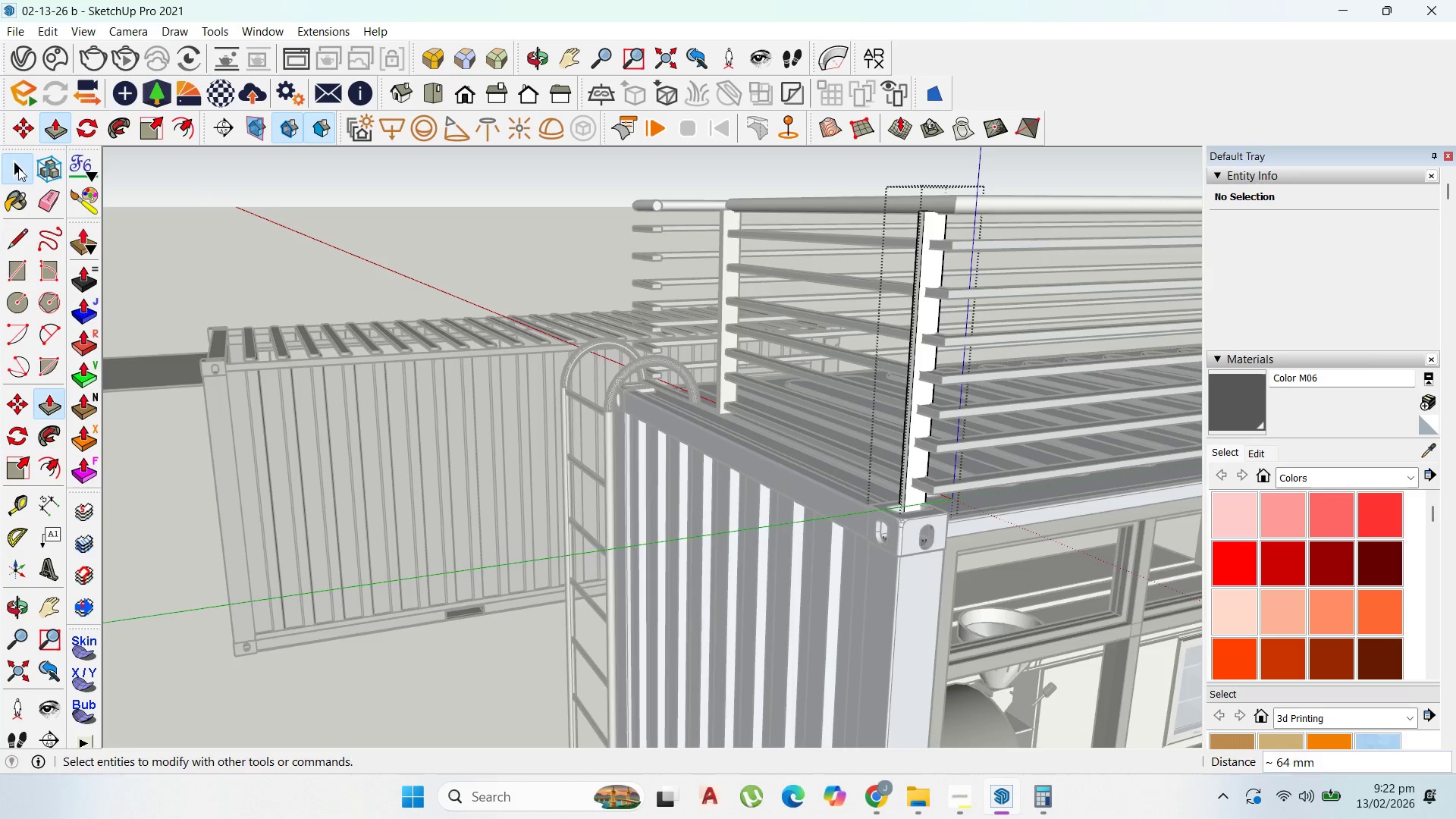 
key(Escape)
 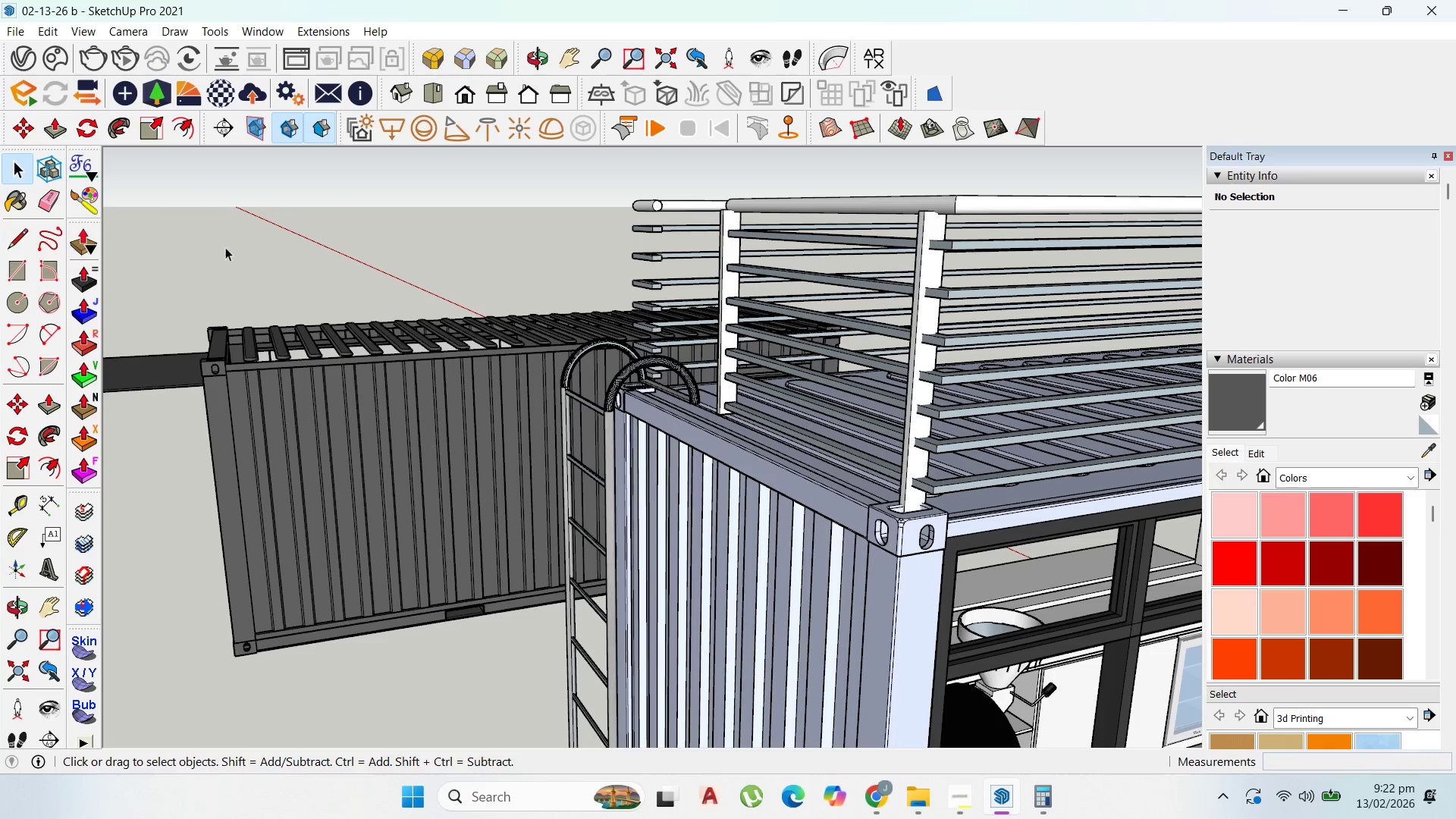 
key(Escape)
 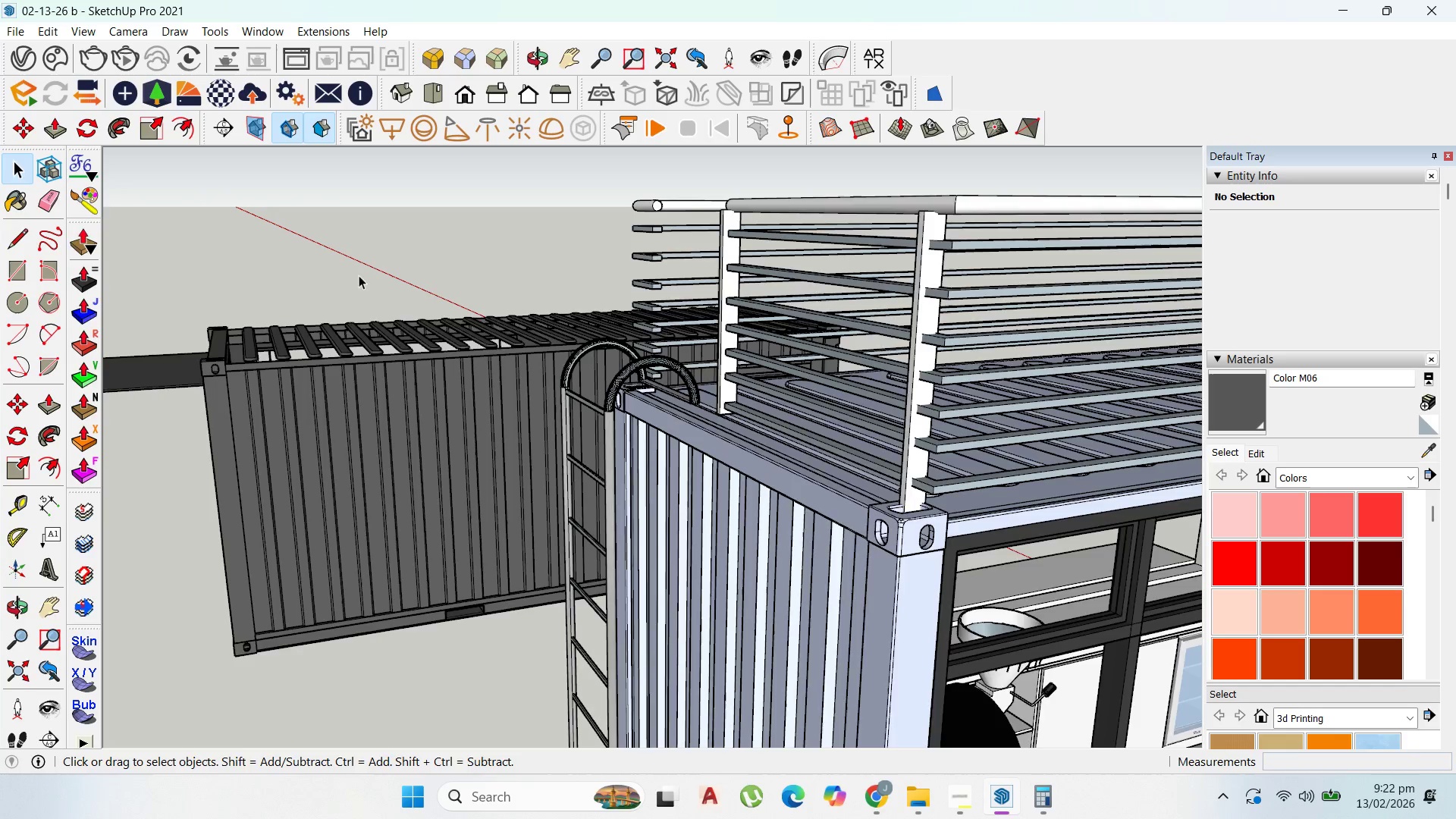 
key(Escape)
 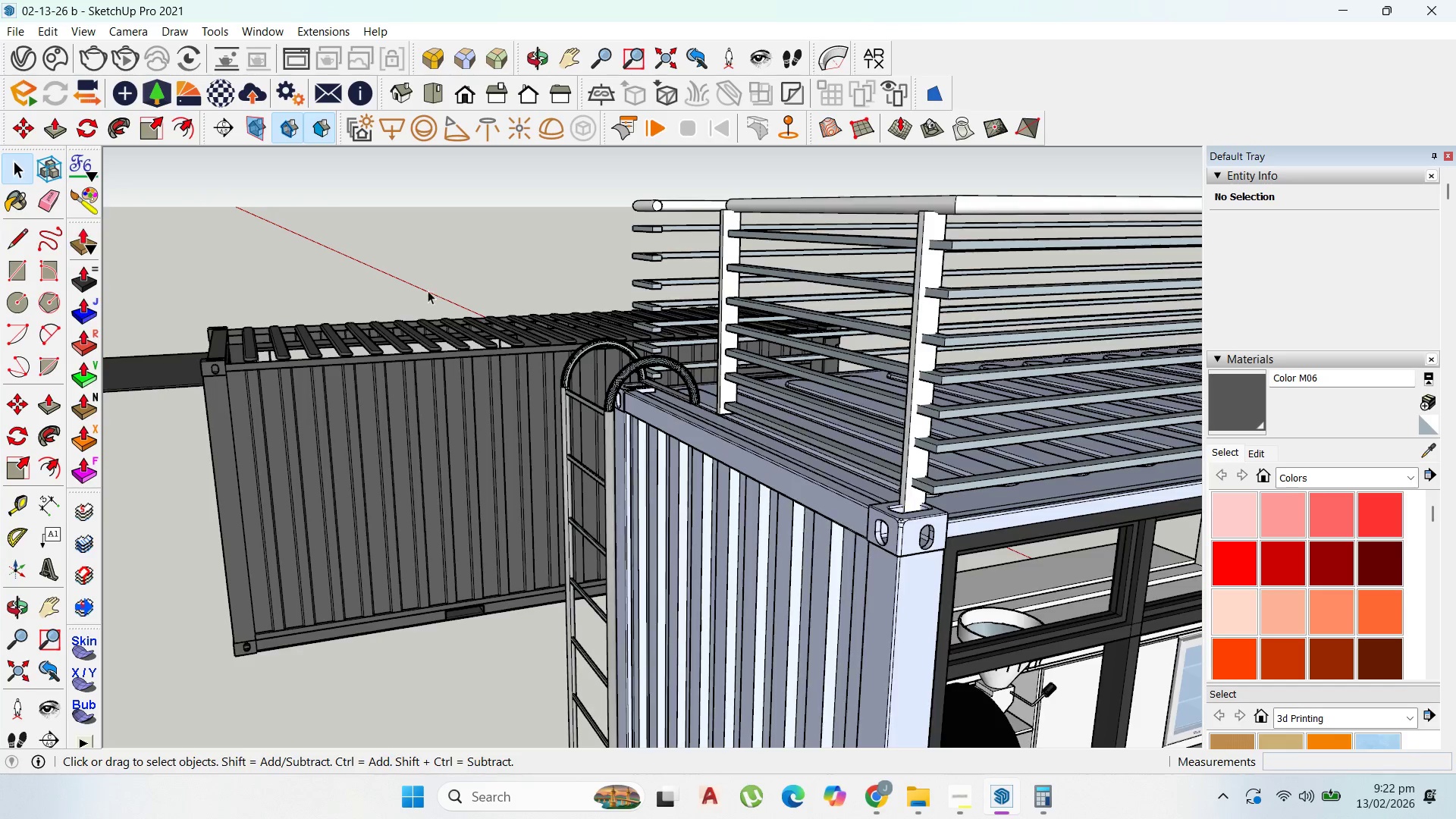 
scroll: coordinate [689, 299], scroll_direction: down, amount: 11.0
 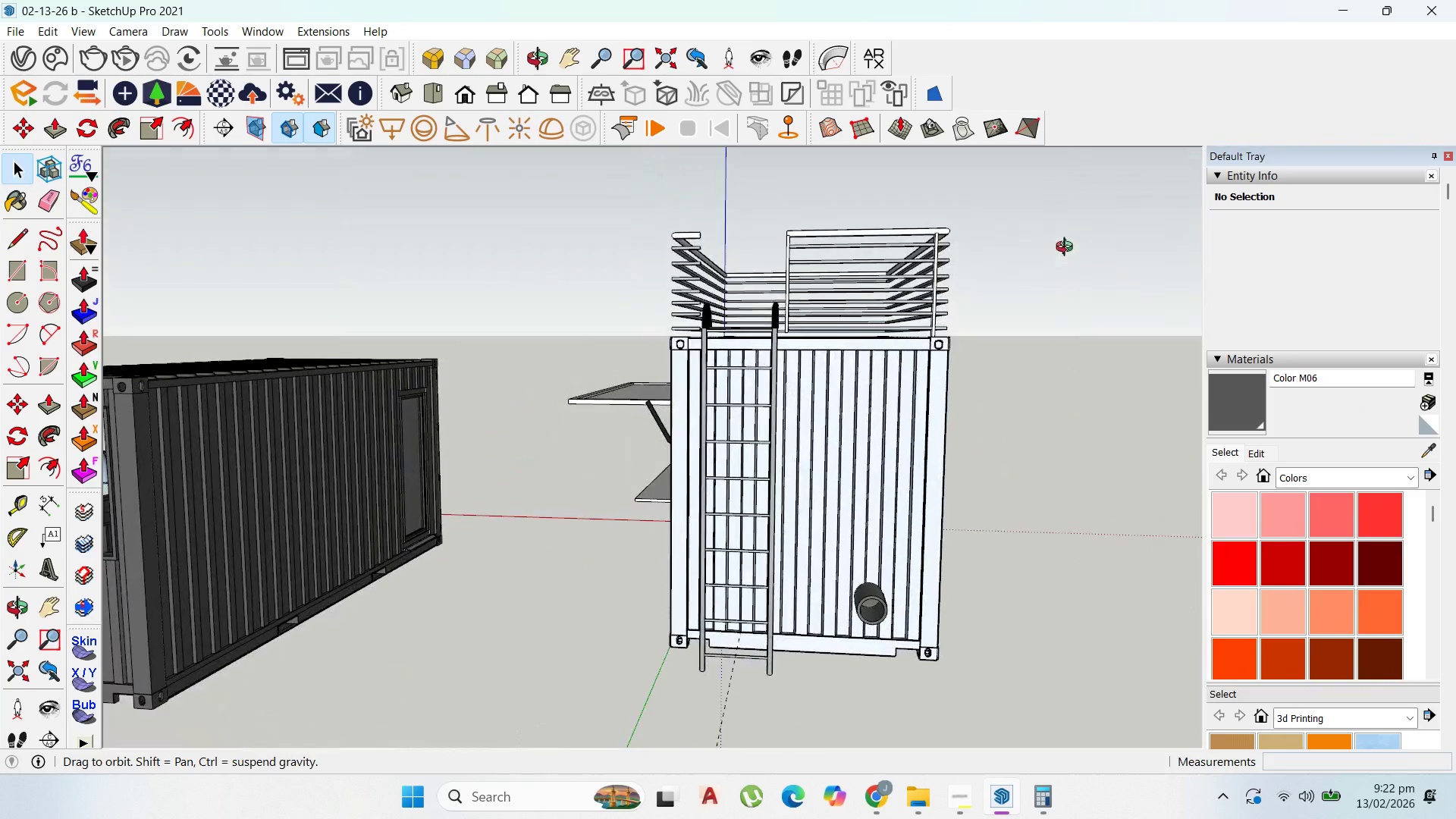 
left_click([863, 397])
 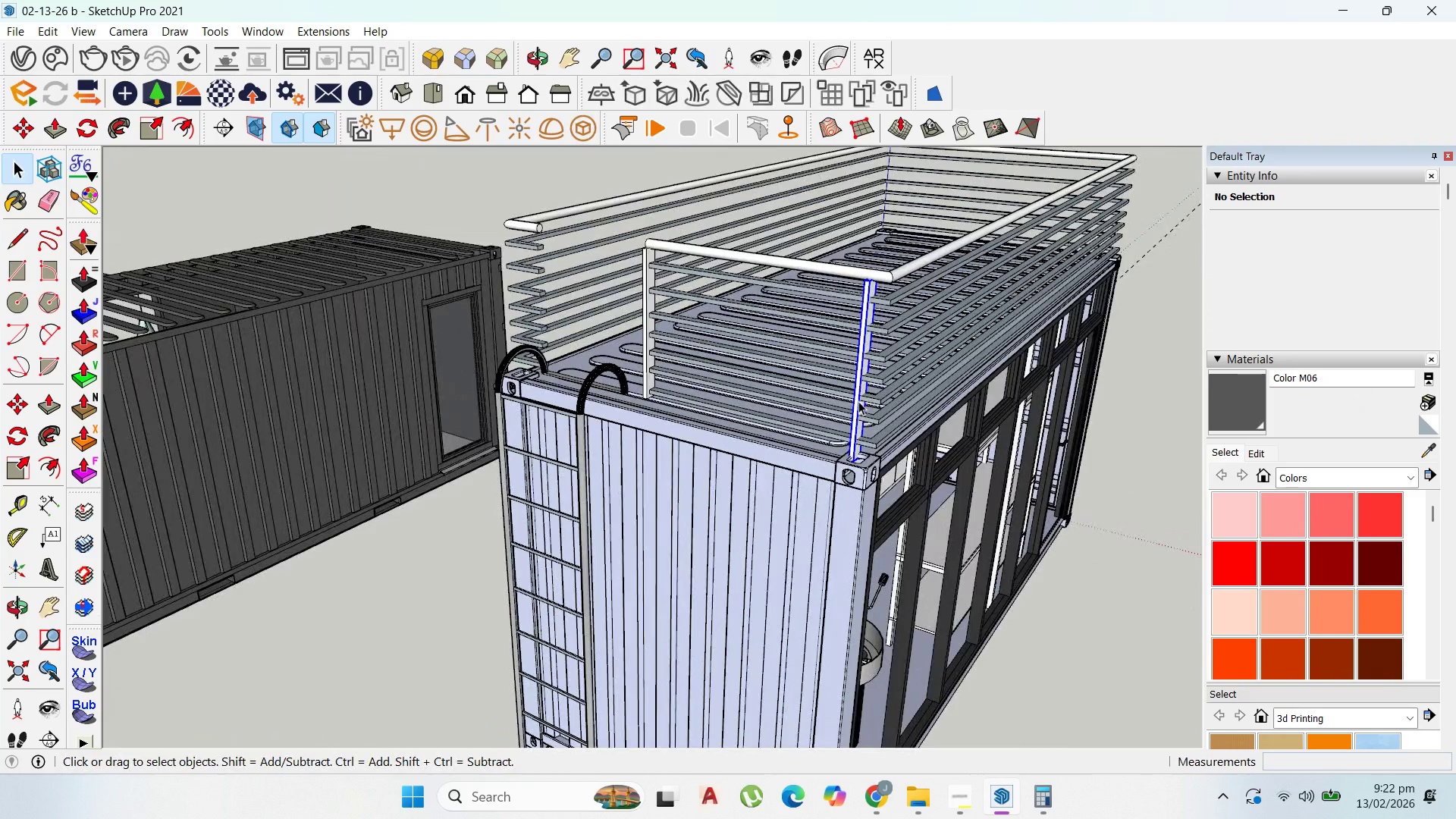 
scroll: coordinate [863, 413], scroll_direction: up, amount: 13.0
 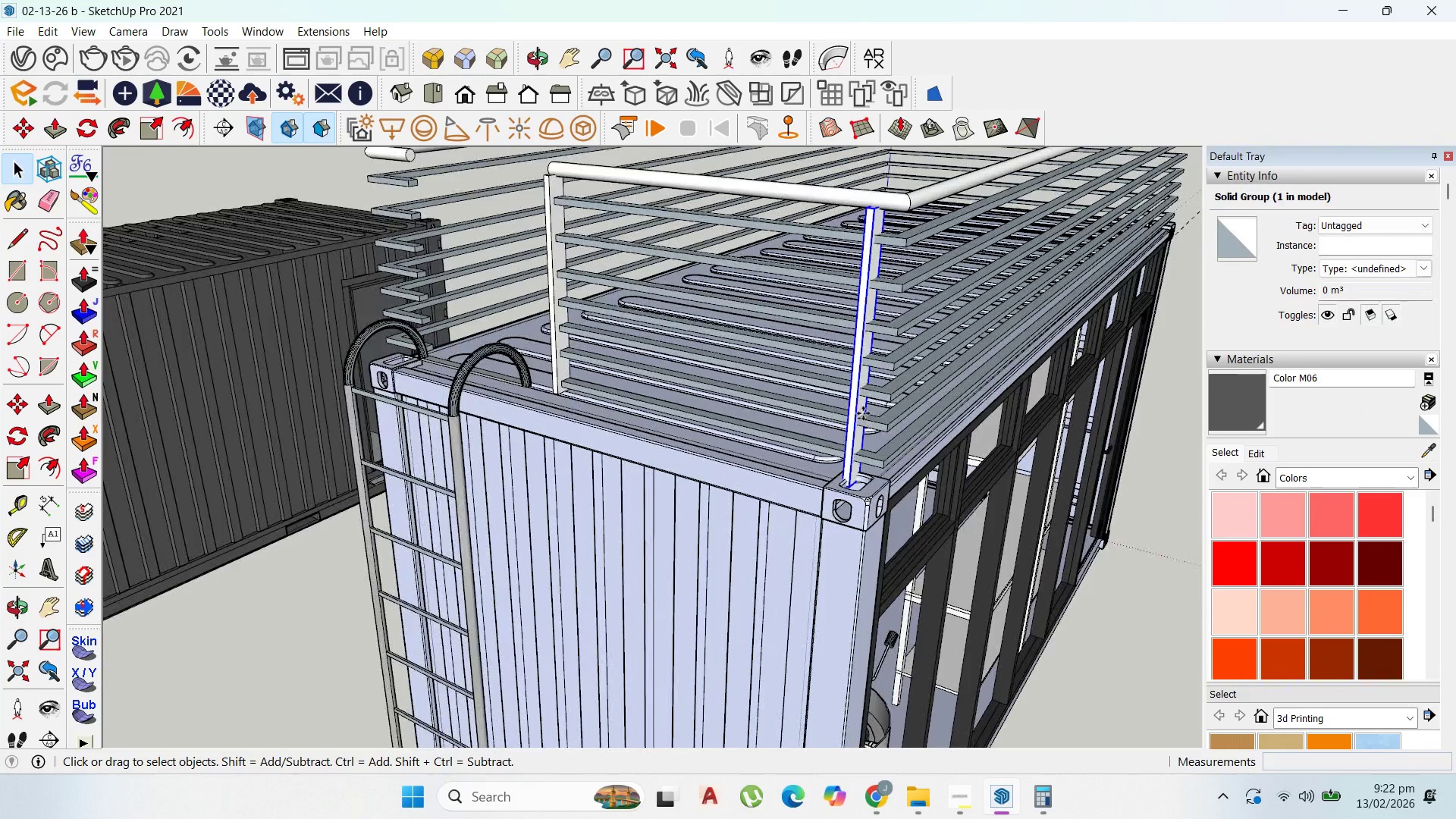 
key(M)
 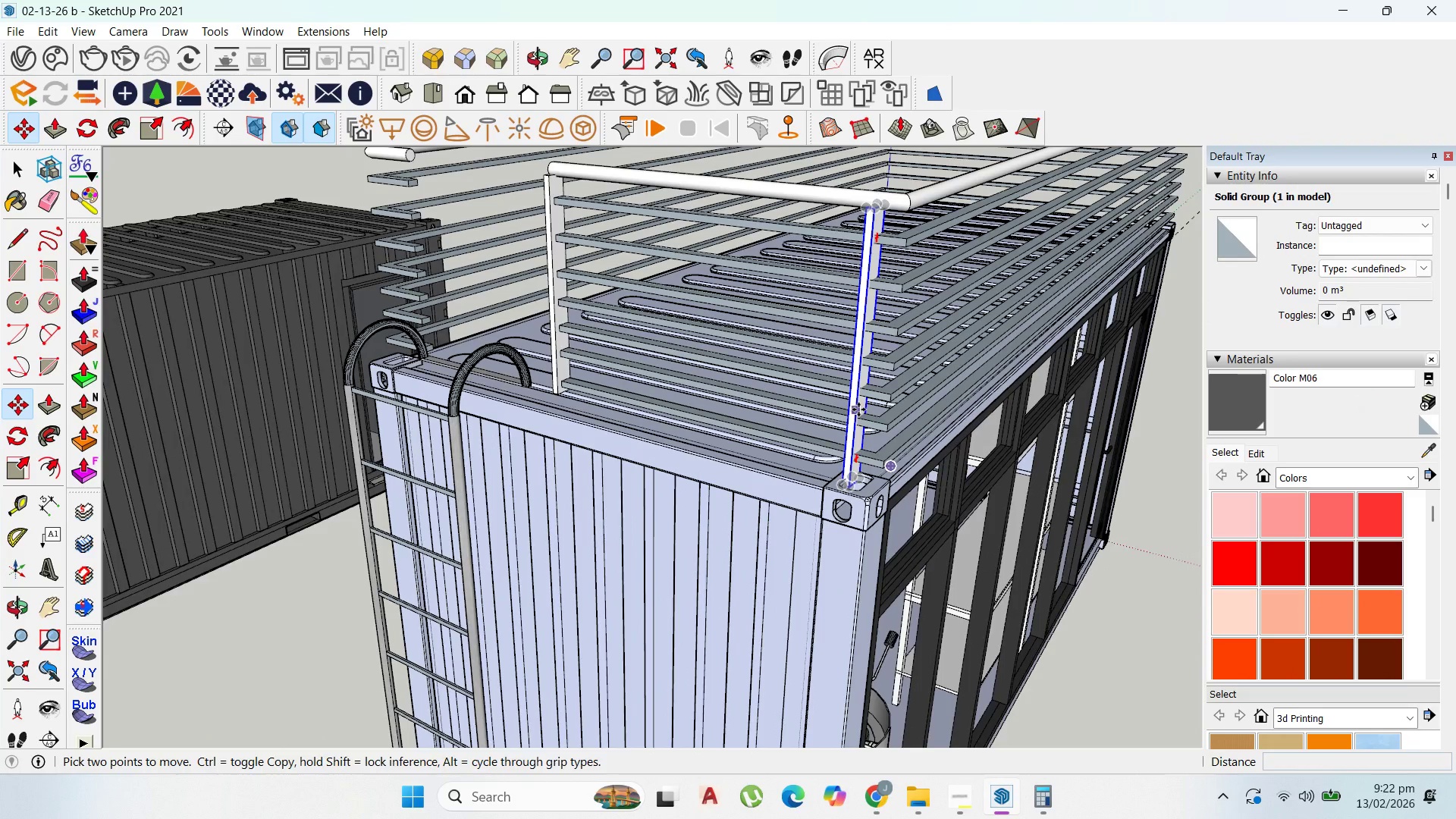 
key(Control+ControlLeft)
 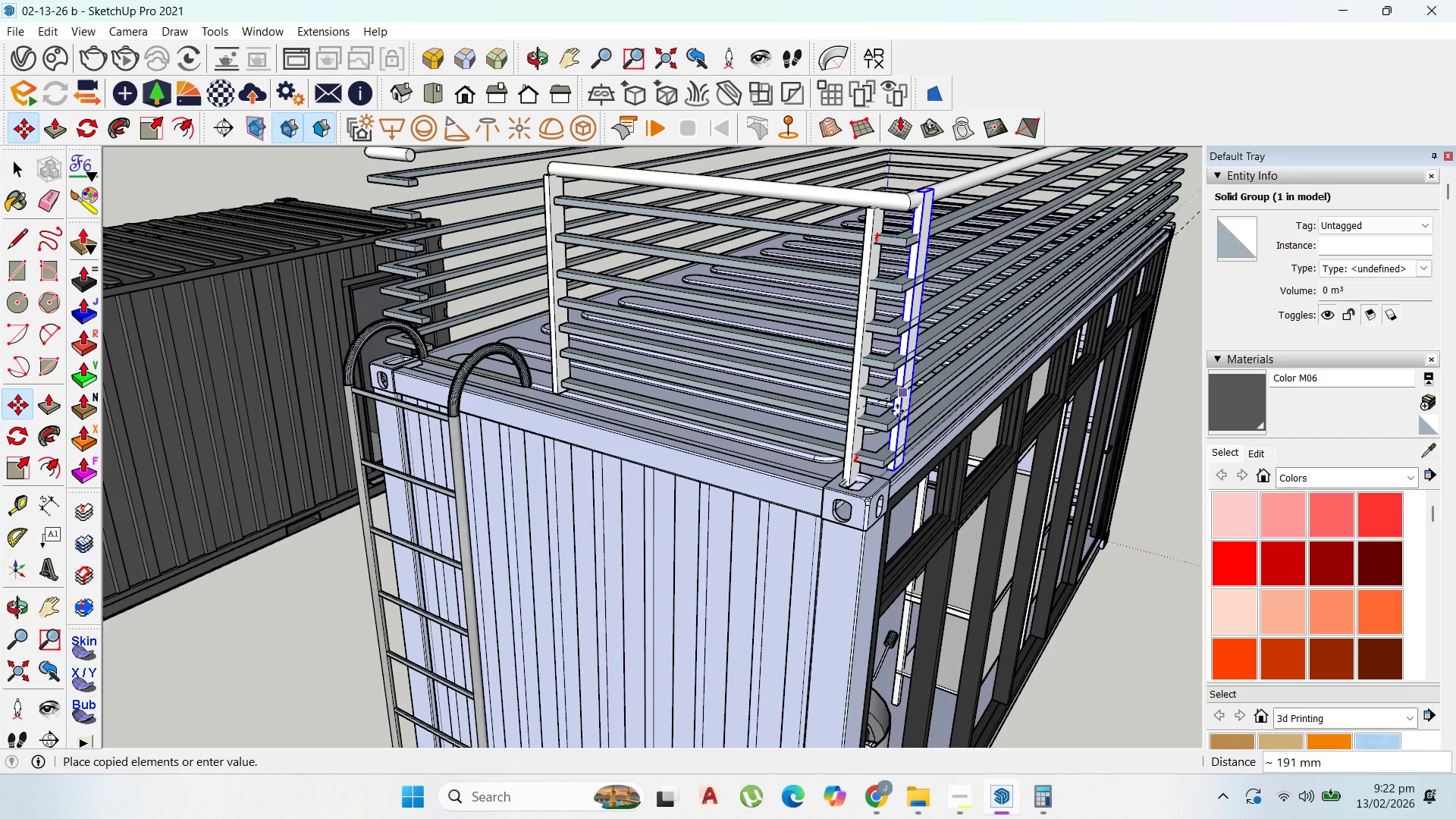 
left_click([890, 419])
 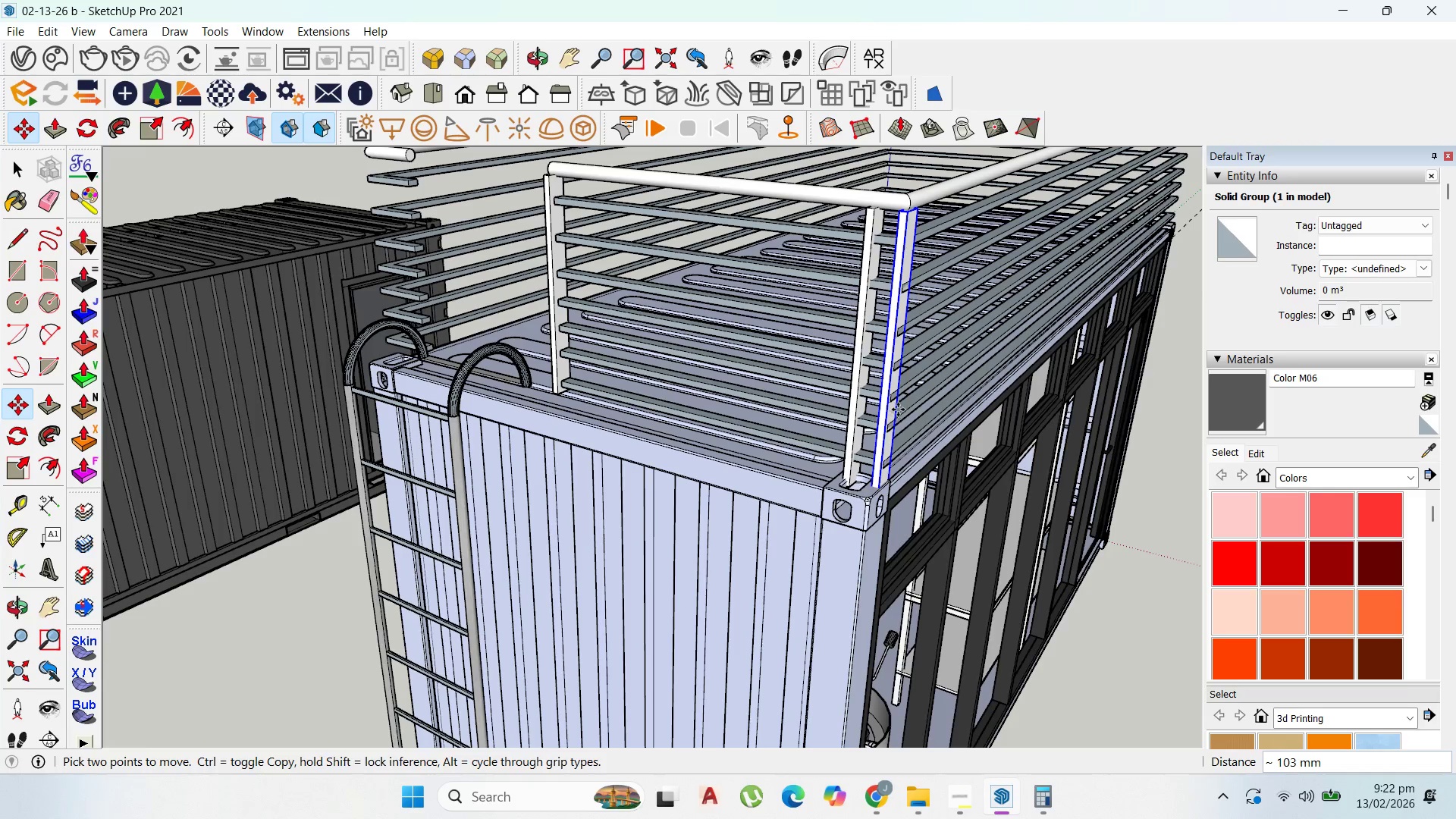 
left_click([898, 408])
 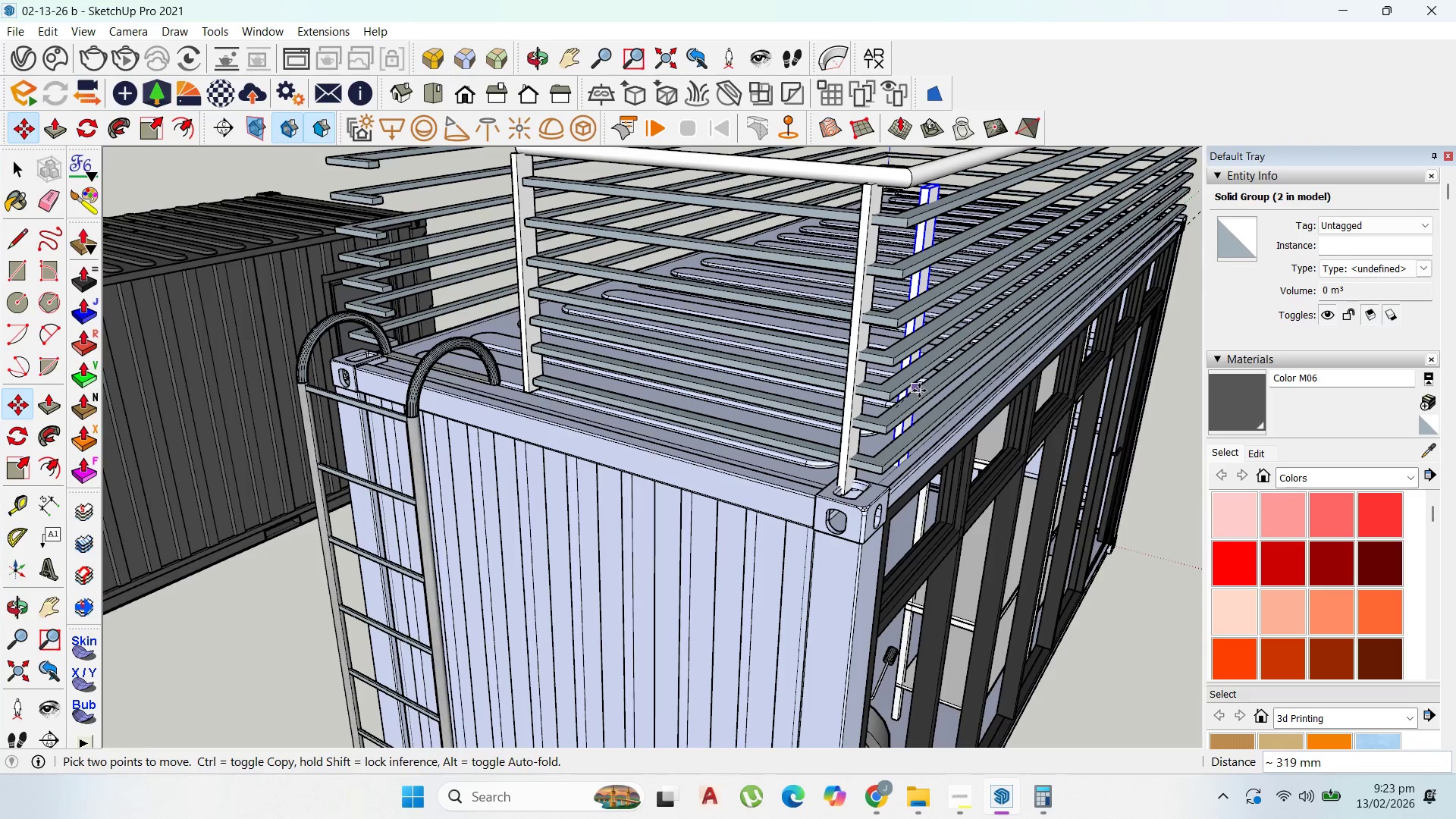 
scroll: coordinate [924, 390], scroll_direction: up, amount: 11.0
 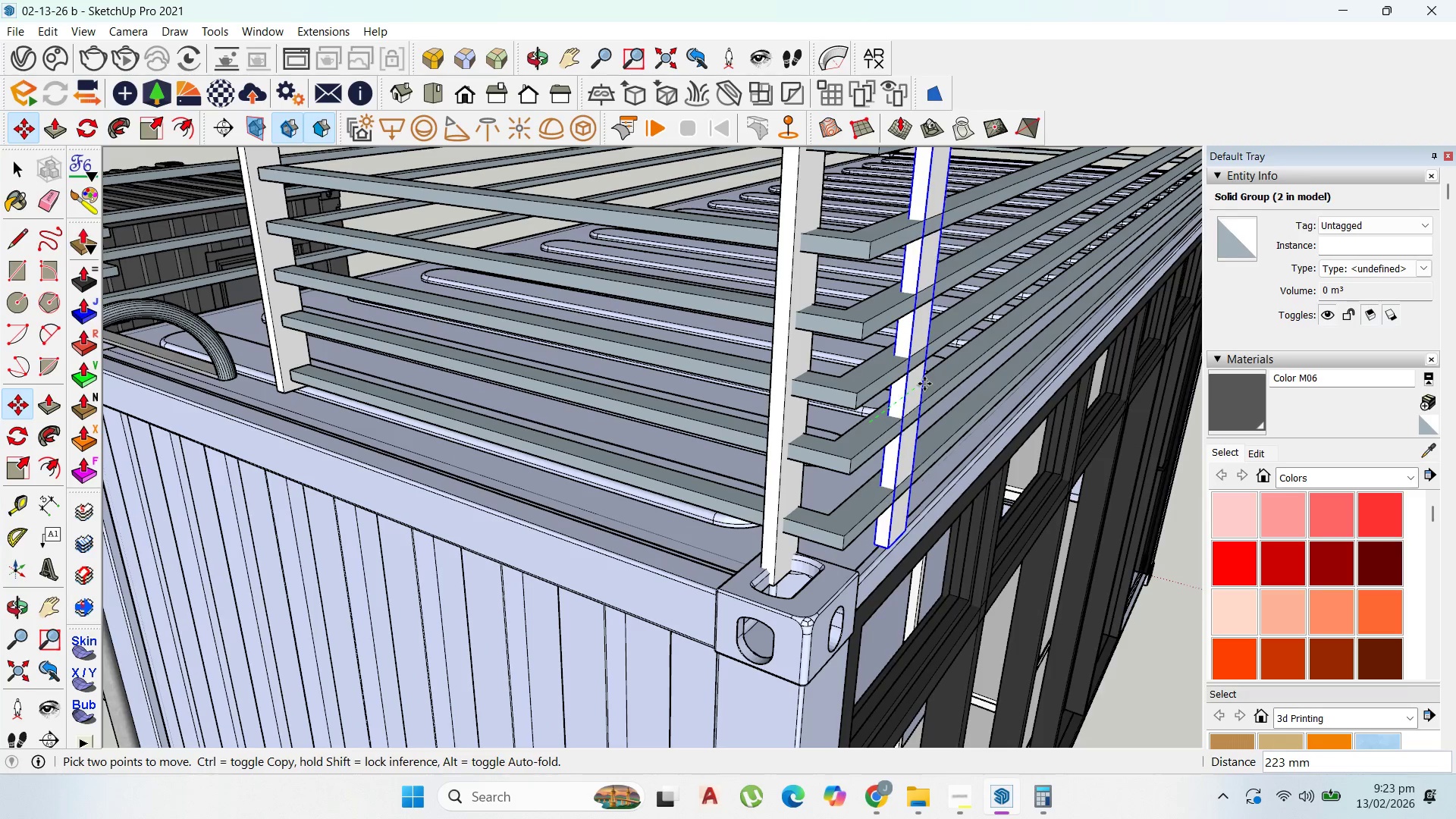 
left_click([924, 384])
 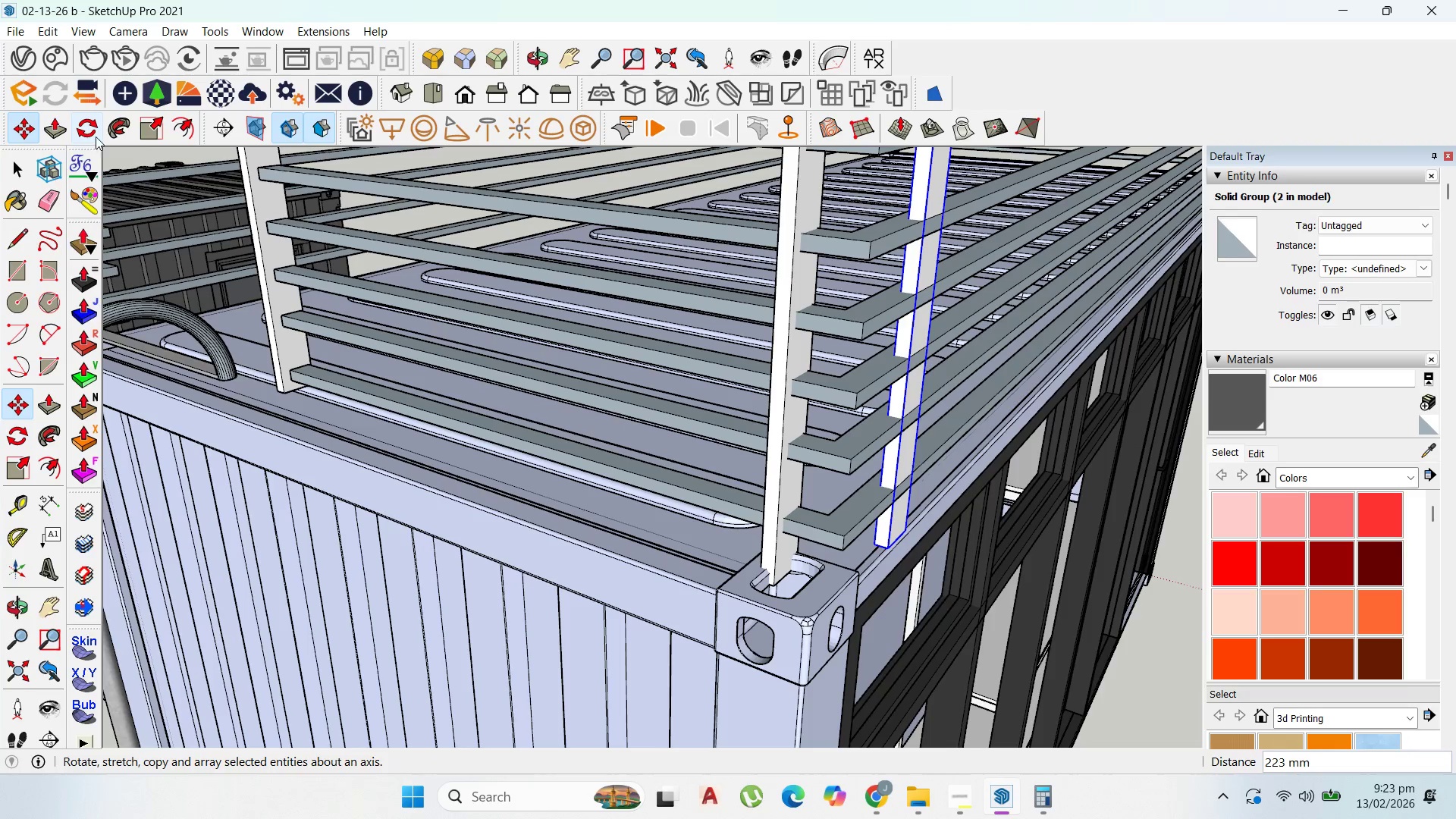 
left_click([96, 125])
 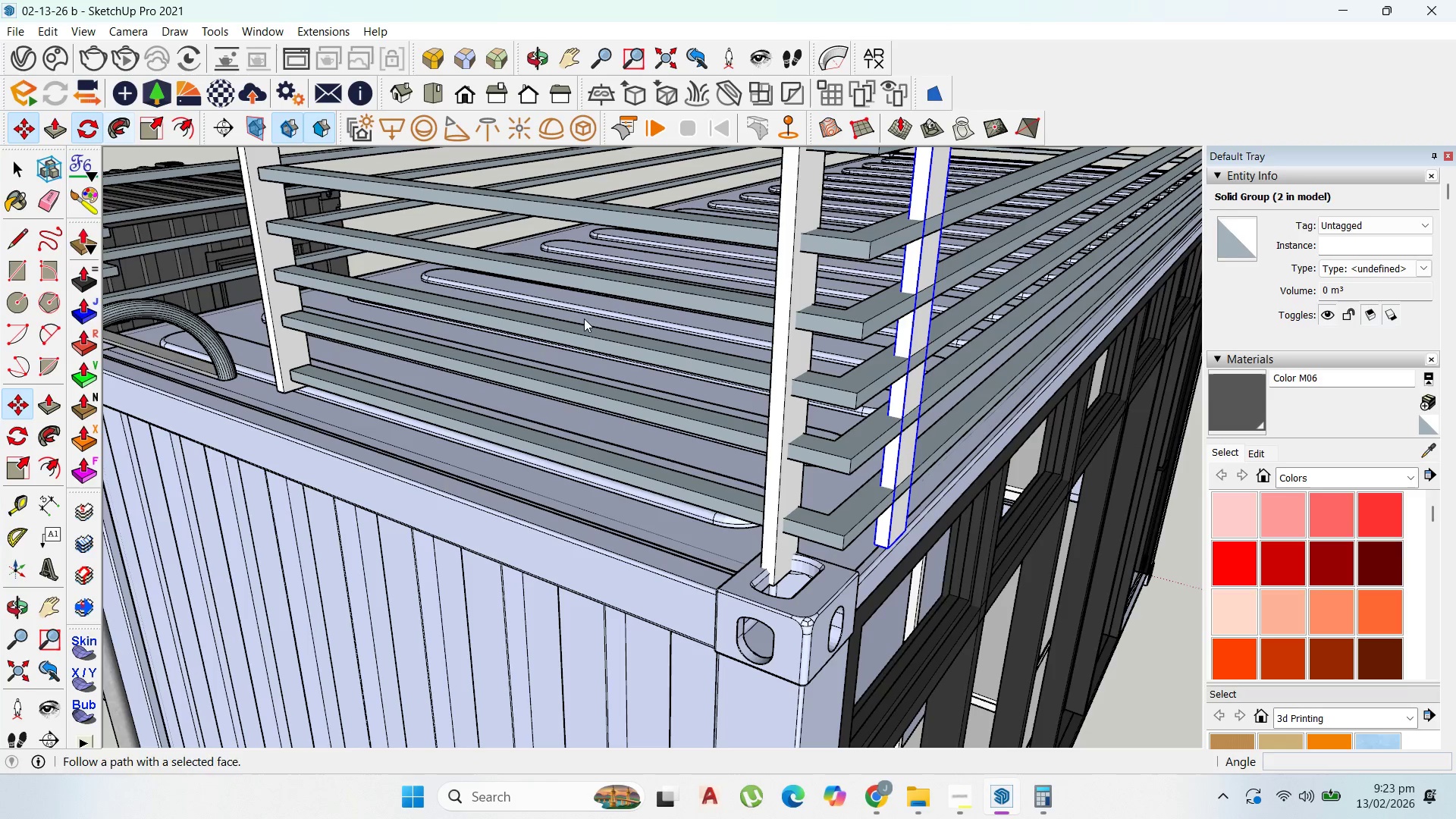 
scroll: coordinate [905, 419], scroll_direction: up, amount: 6.0
 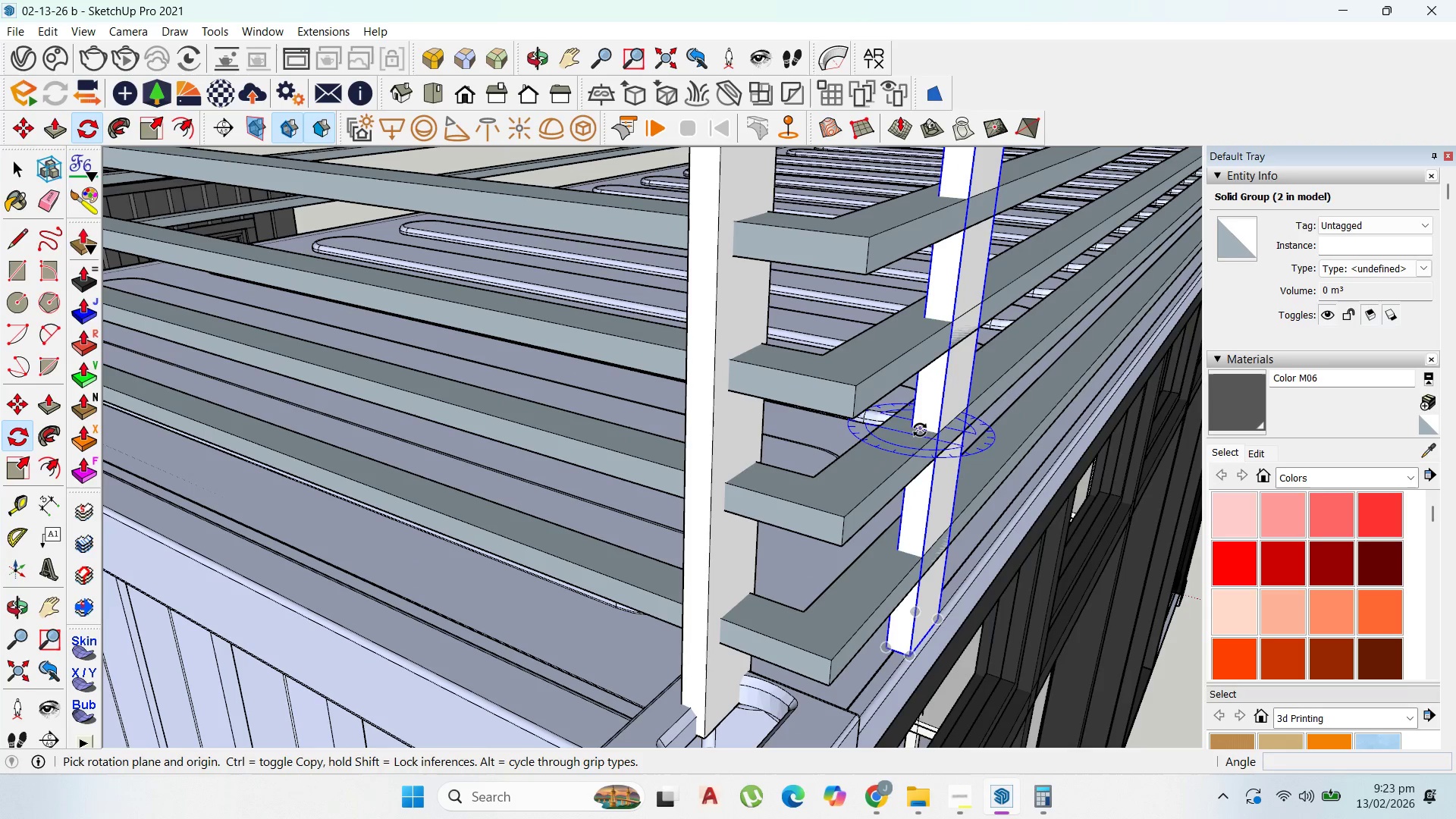 
key(ArrowUp)
 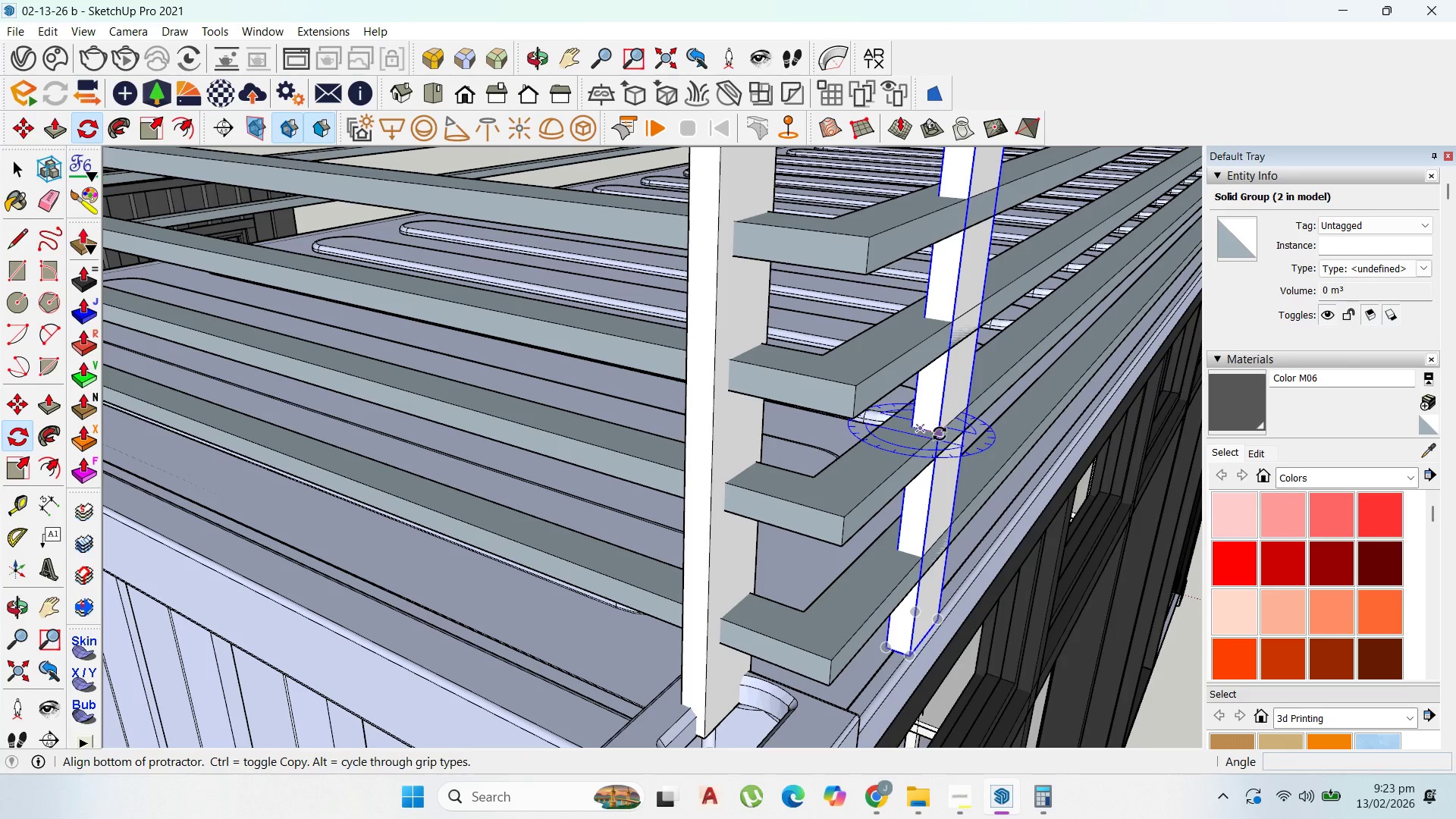 
left_click([940, 434])
 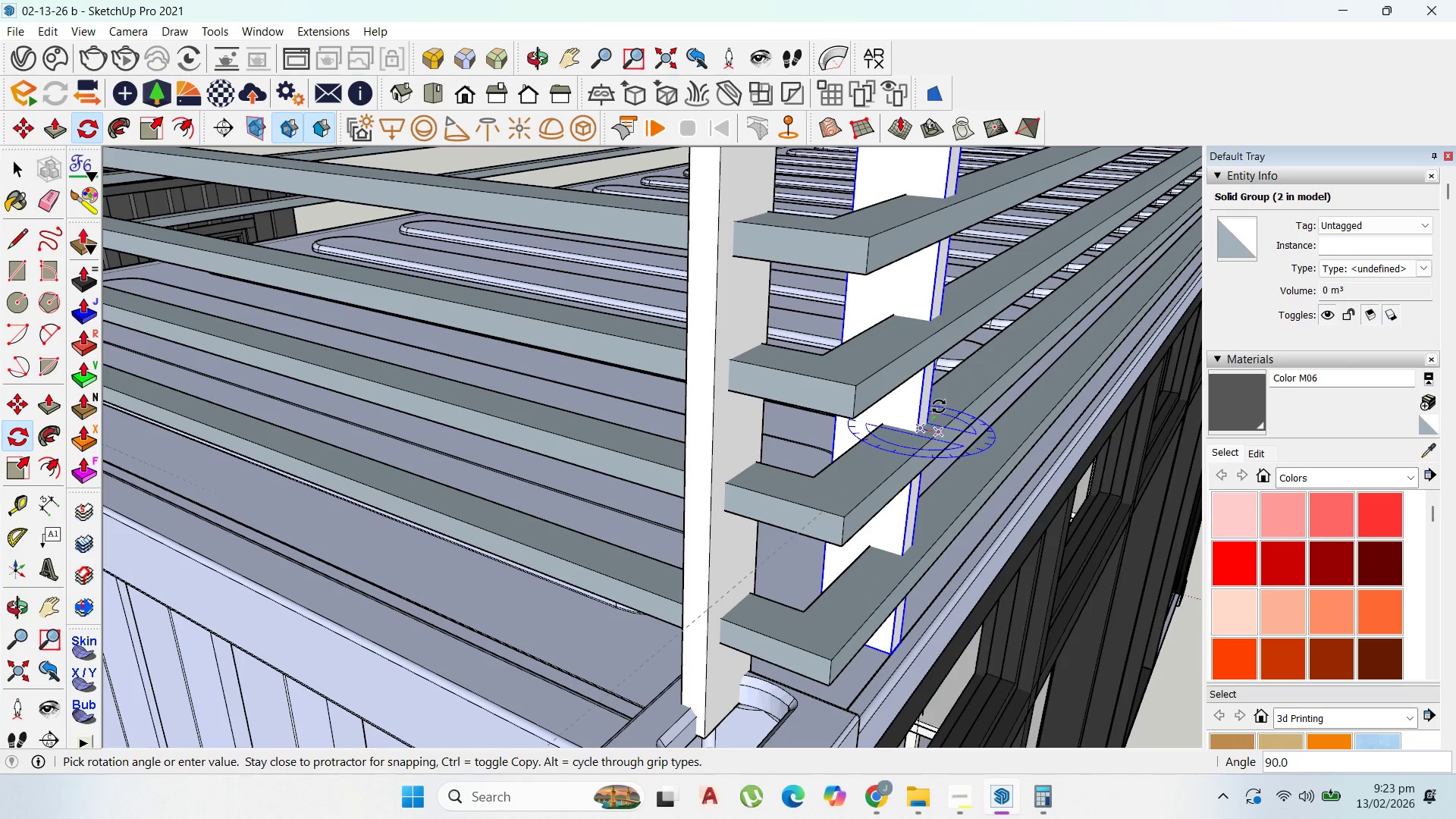 
left_click([939, 406])
 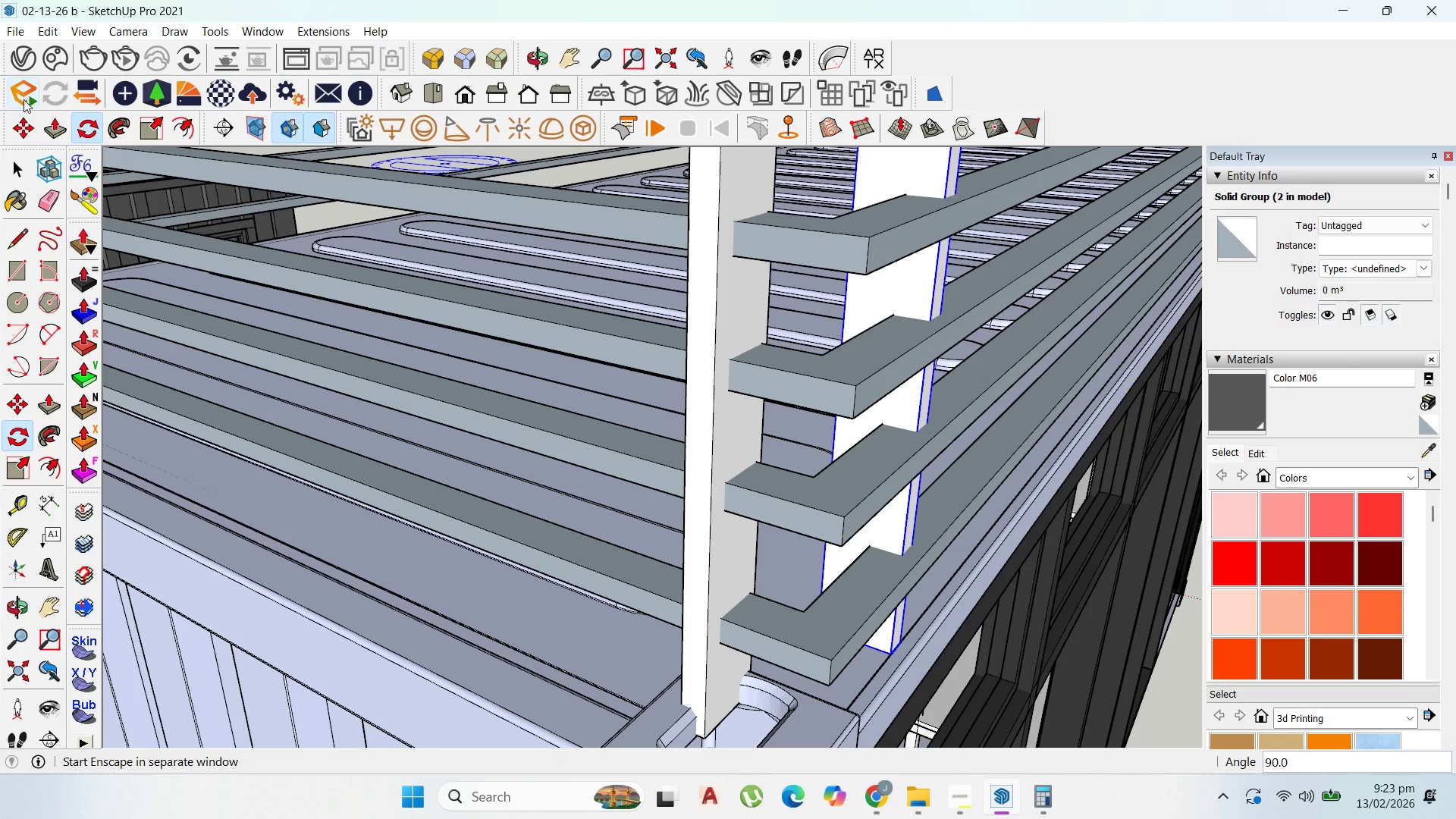 
left_click_drag(start_coordinate=[23, 121], to_coordinate=[25, 128])
 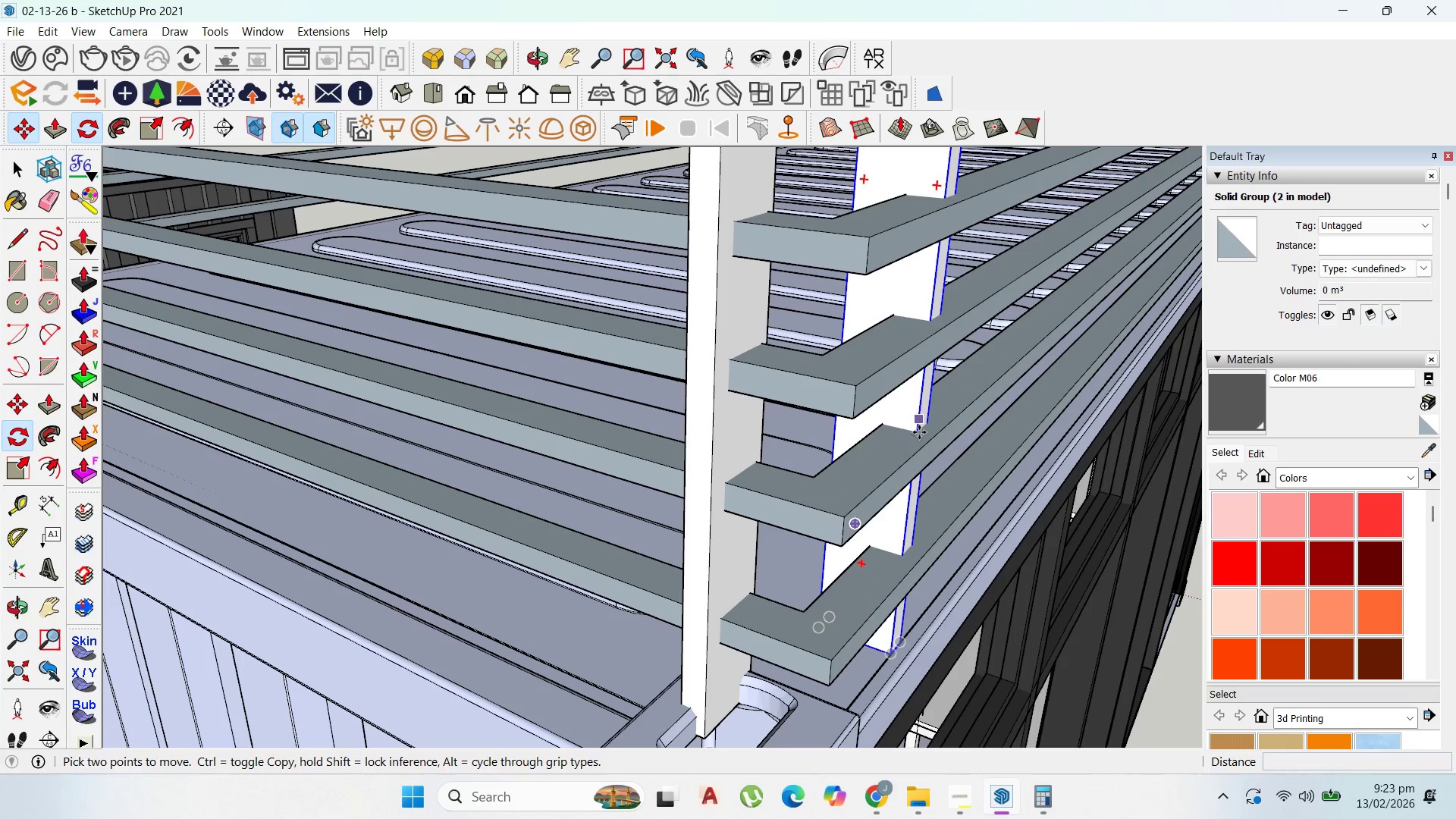 
left_click([920, 432])
 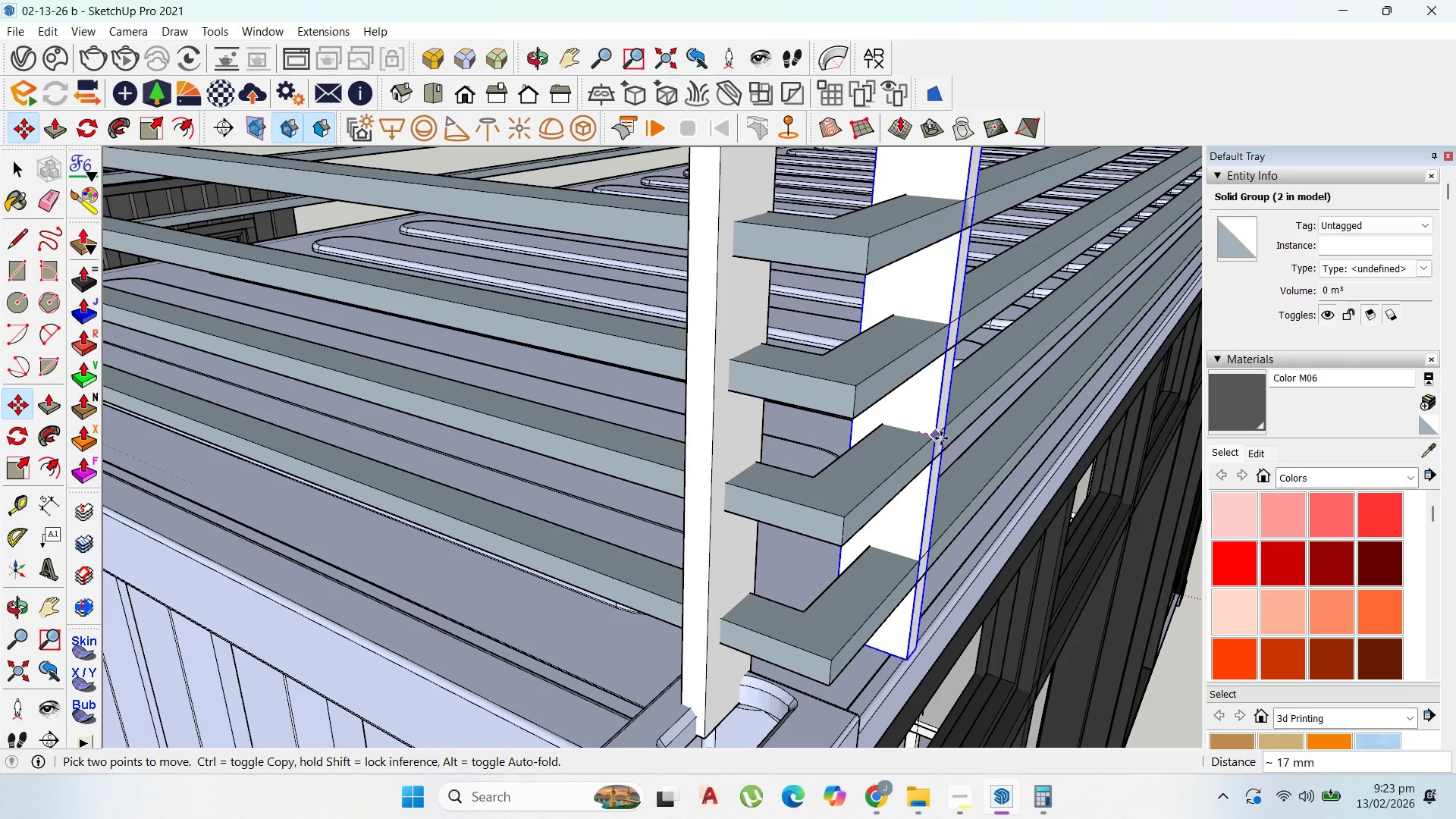 
scroll: coordinate [974, 491], scroll_direction: down, amount: 28.0
 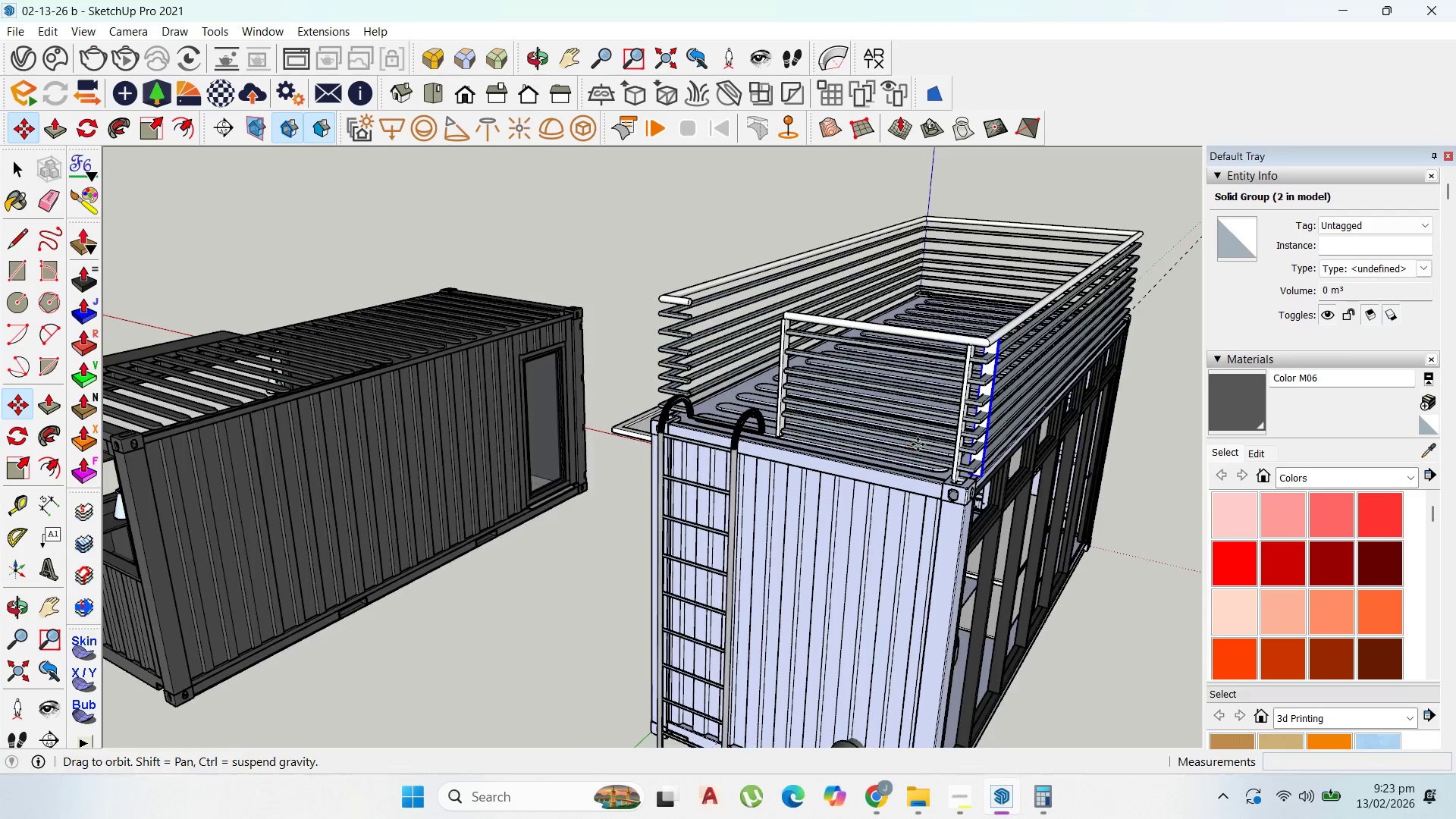 
scroll: coordinate [899, 321], scroll_direction: up, amount: 9.0
 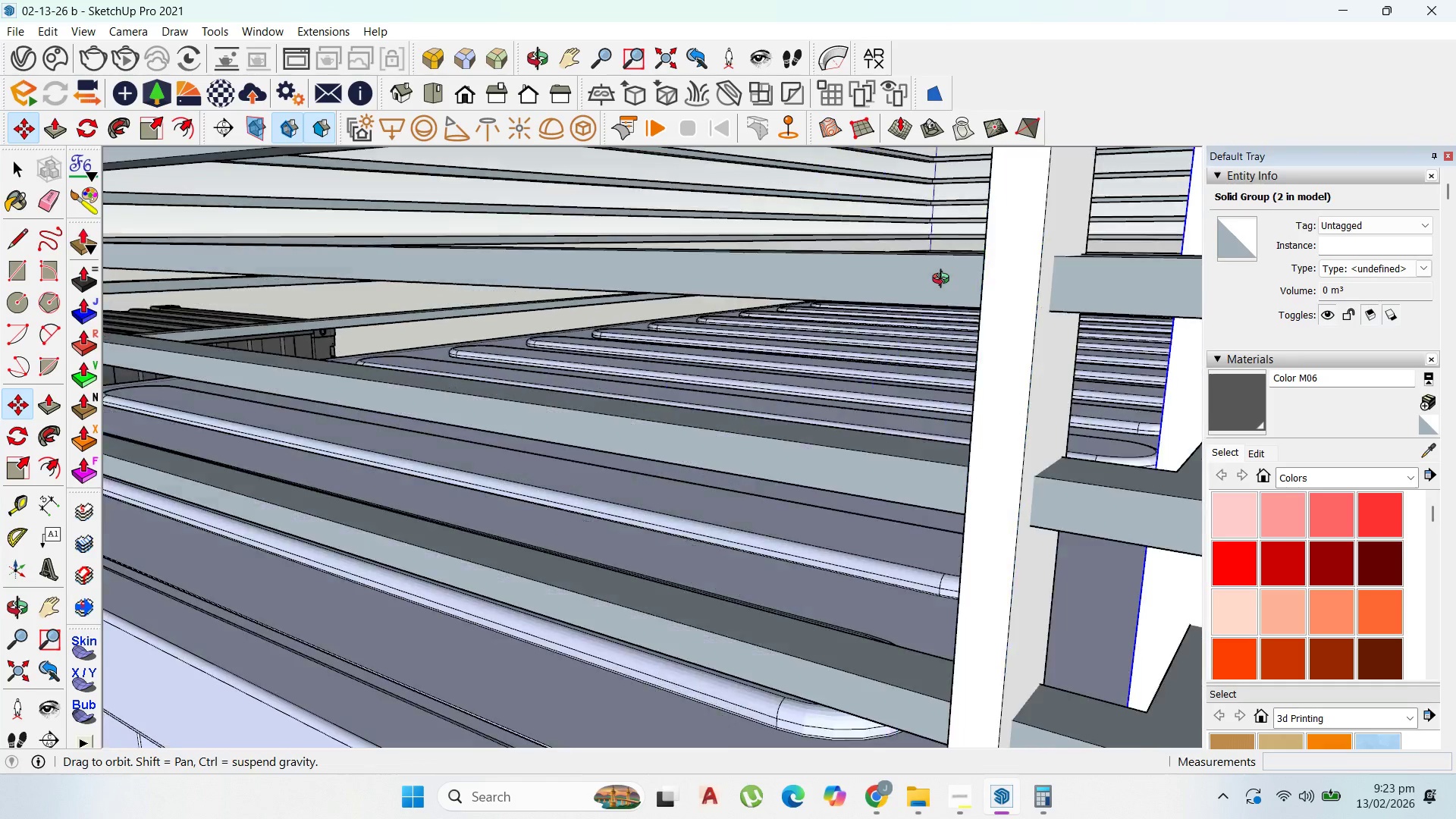 
scroll: coordinate [844, 494], scroll_direction: down, amount: 18.0
 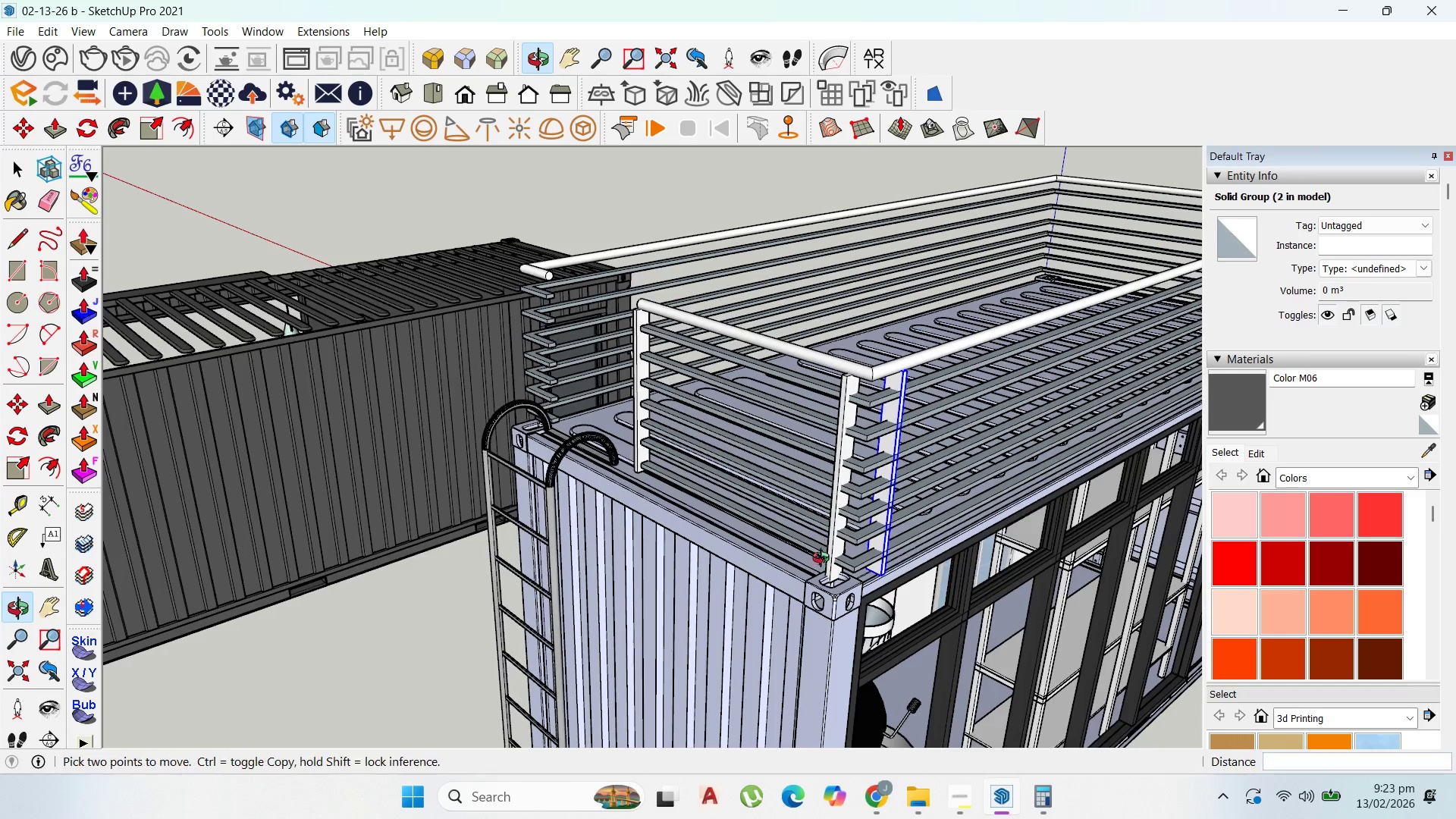 
scroll: coordinate [893, 429], scroll_direction: up, amount: 7.0
 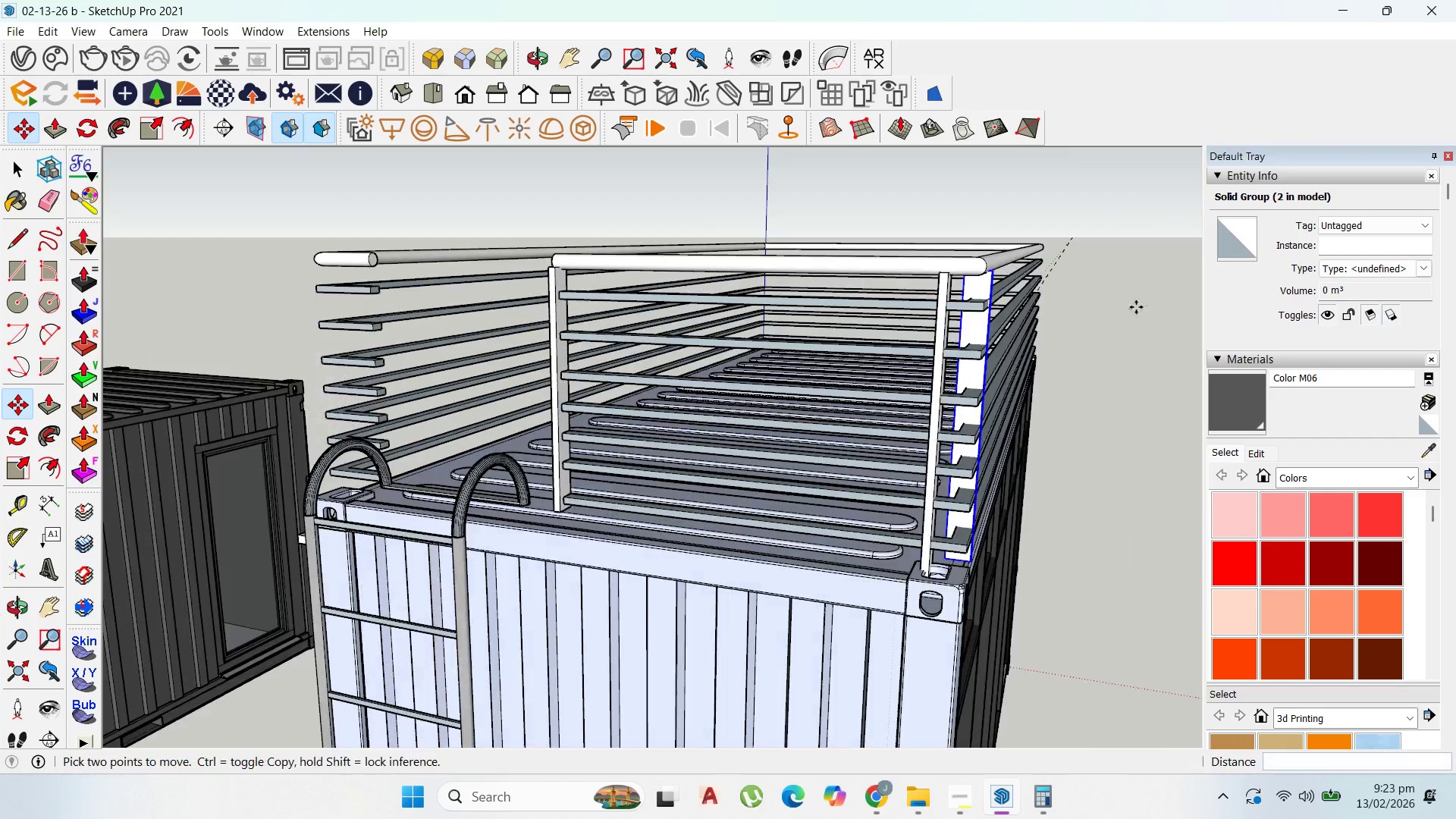 
scroll: coordinate [1003, 381], scroll_direction: down, amount: 11.0
 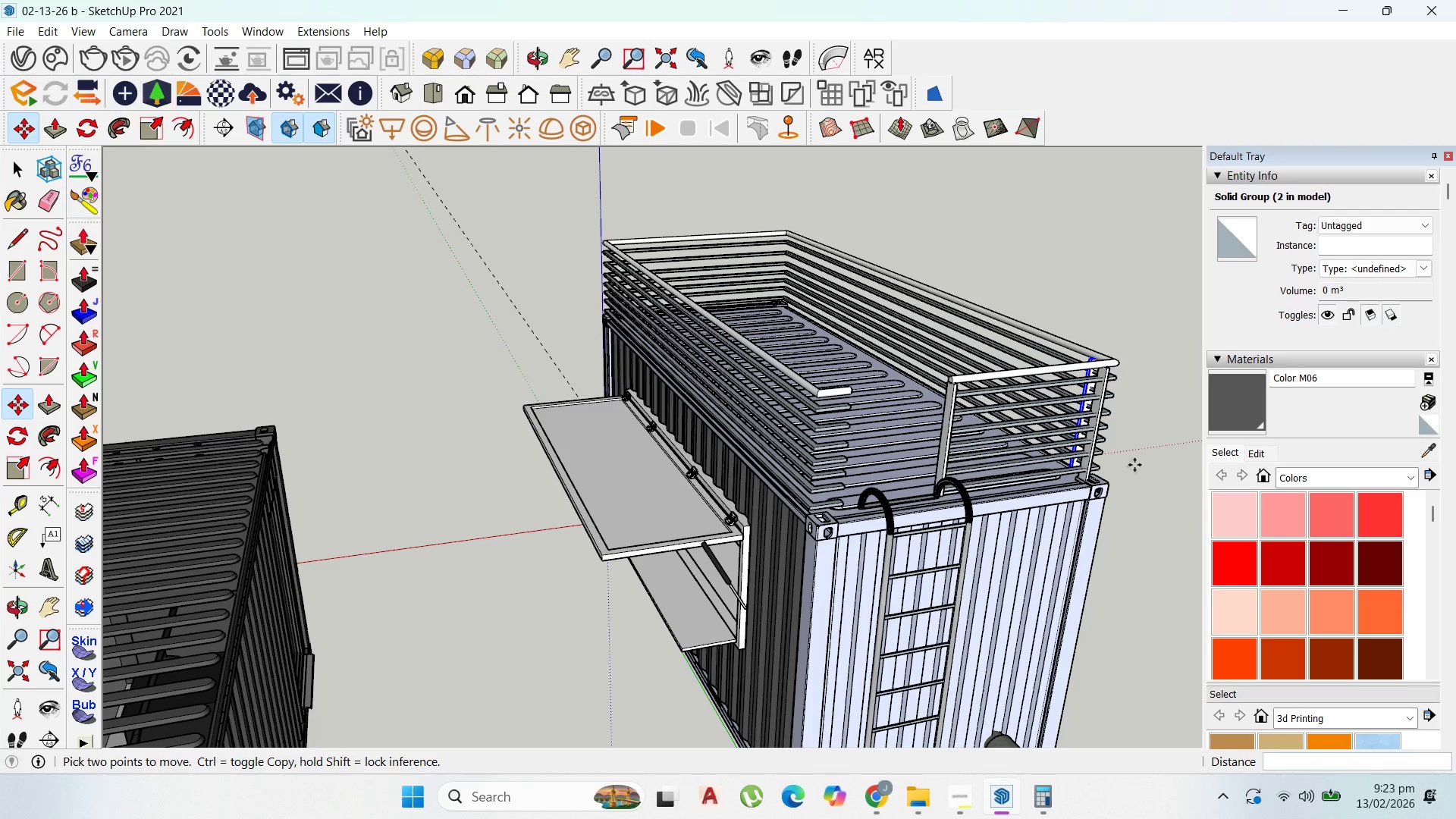 
wait(6.67)
 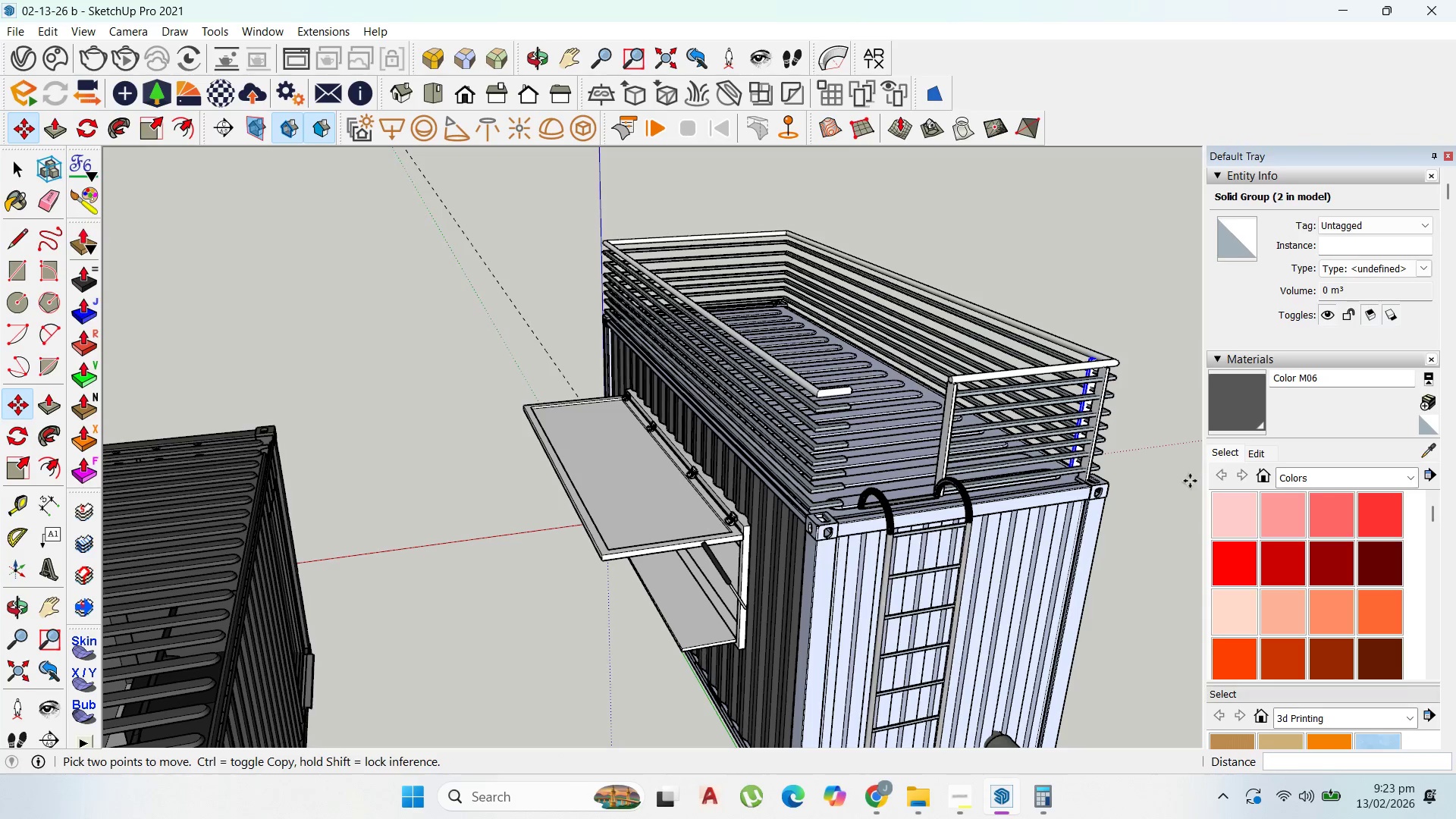 
scroll: coordinate [484, 511], scroll_direction: up, amount: 8.0
 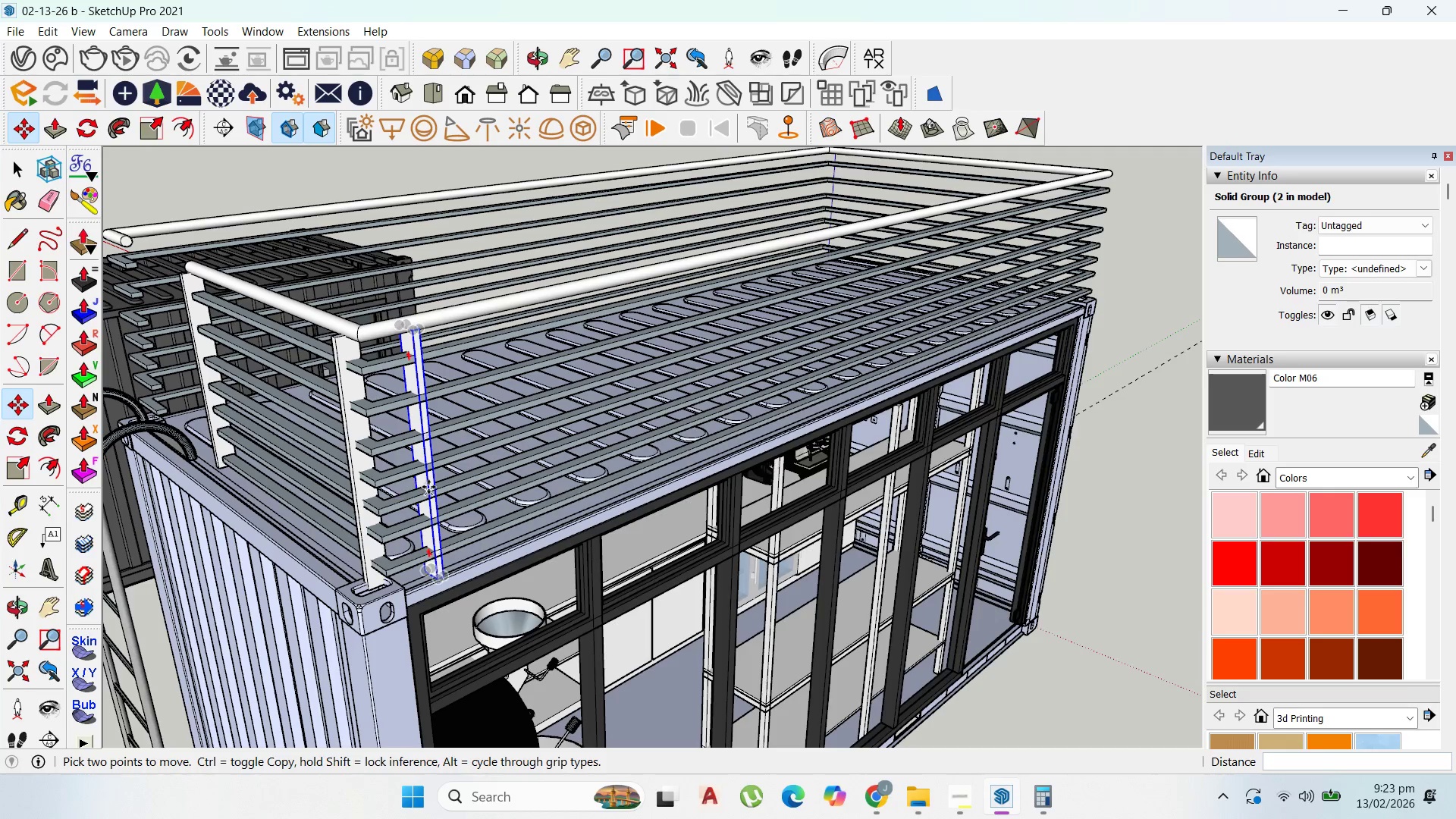 
left_click([428, 487])
 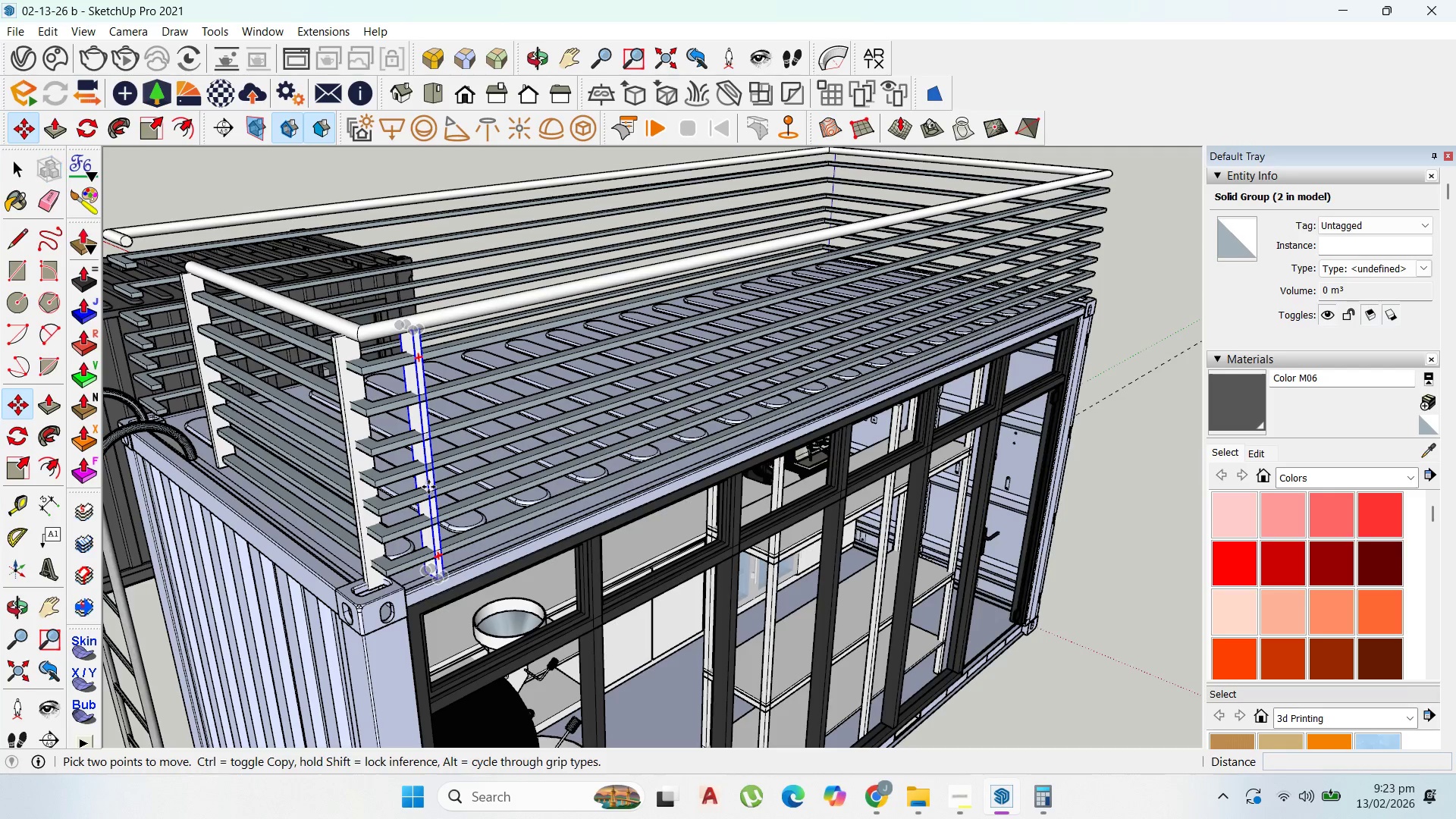 
key(Control+ControlLeft)
 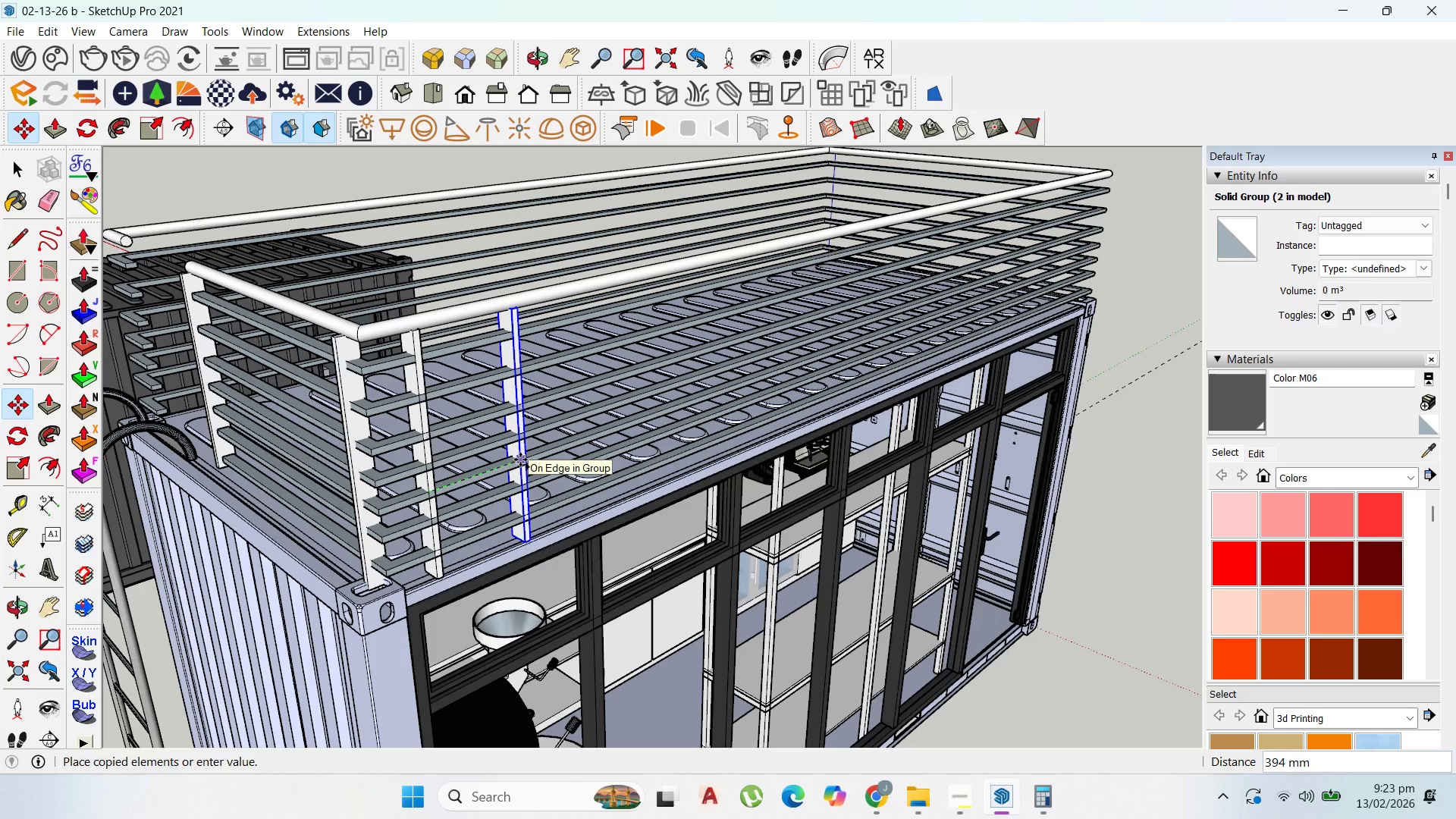 
type(1000)
 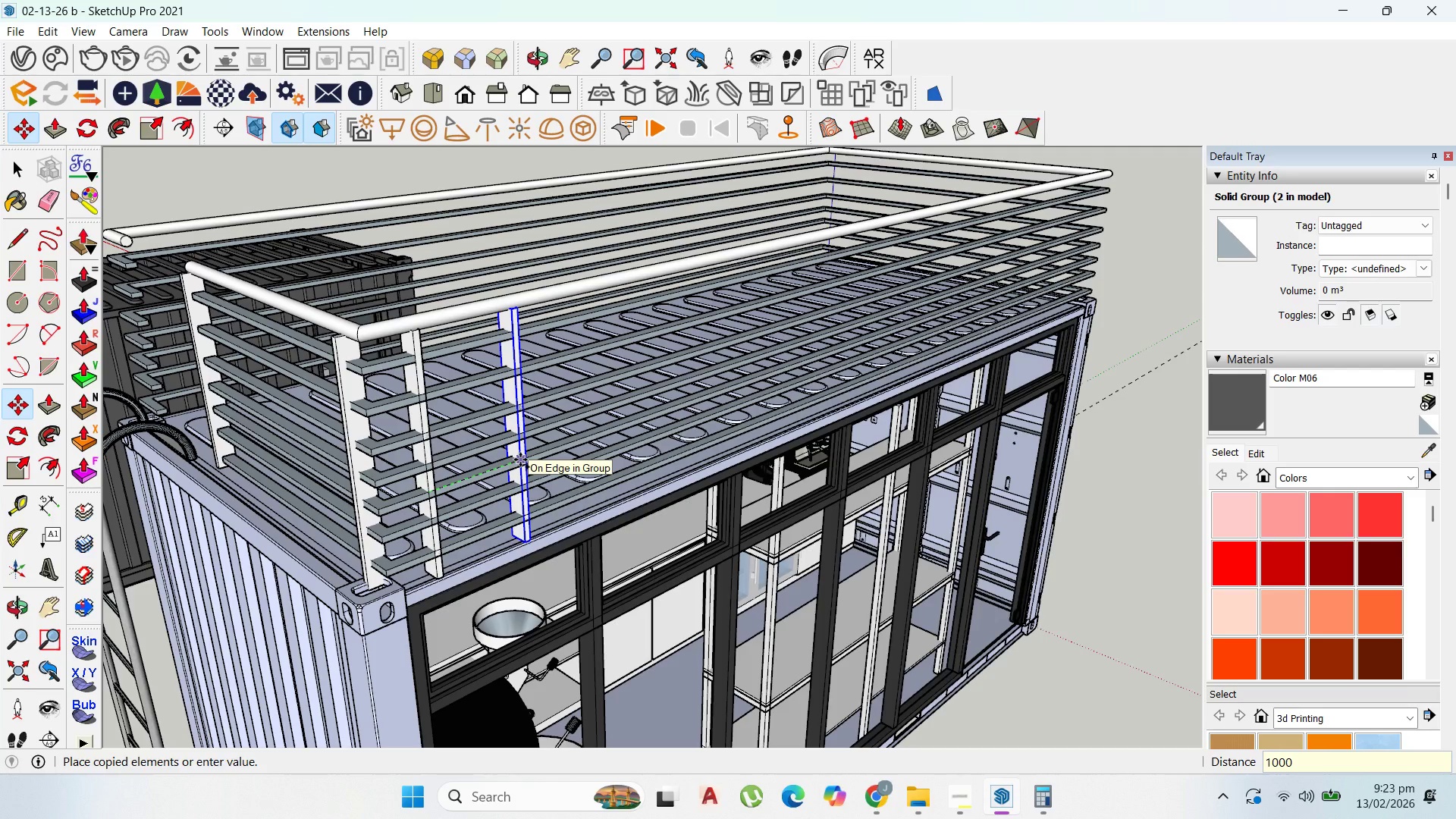 
key(Enter)
 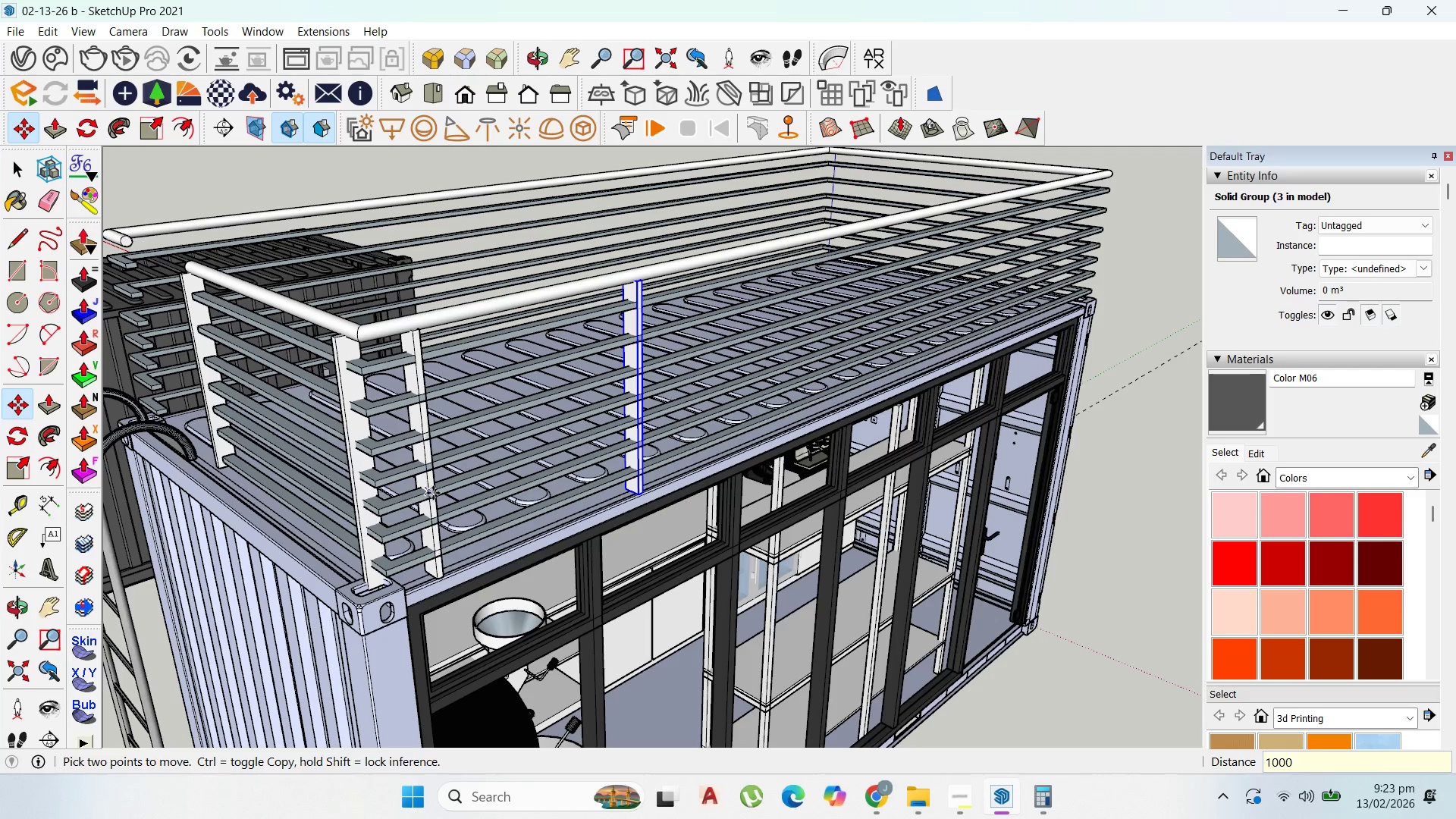 
key(Control+ControlLeft)
 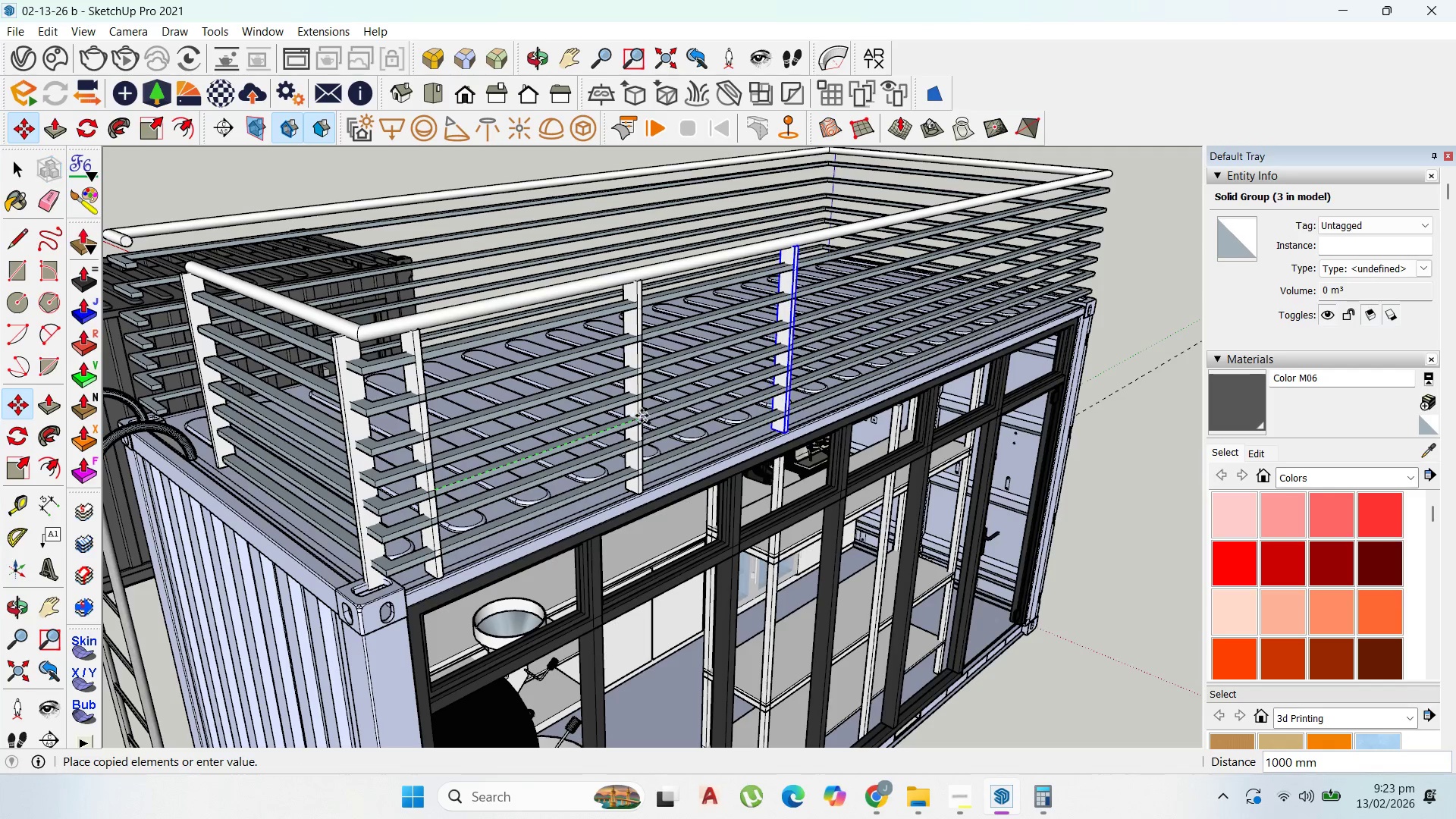 
left_click([642, 416])
 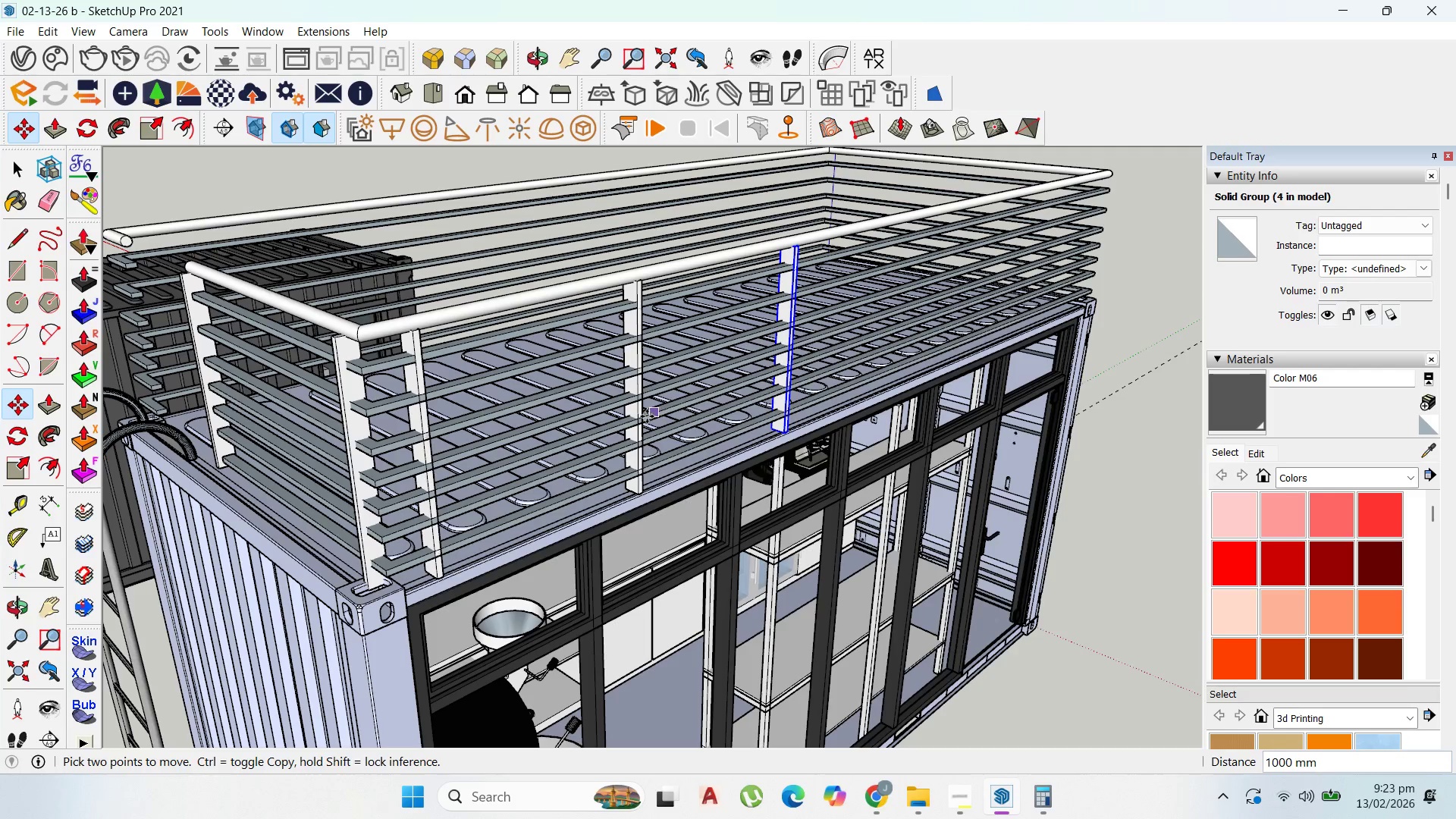 
left_click([645, 417])
 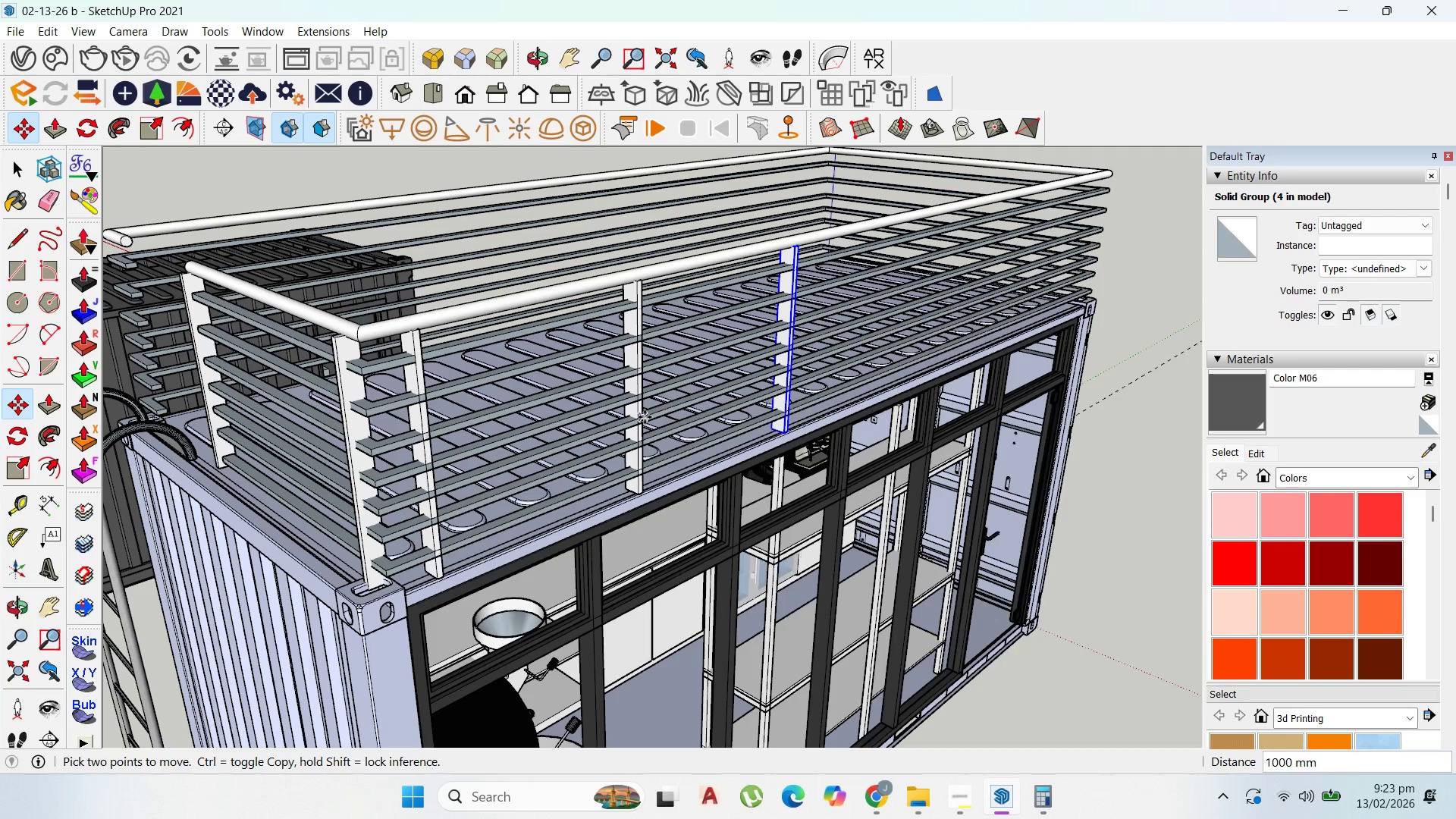 
key(Control+ControlLeft)
 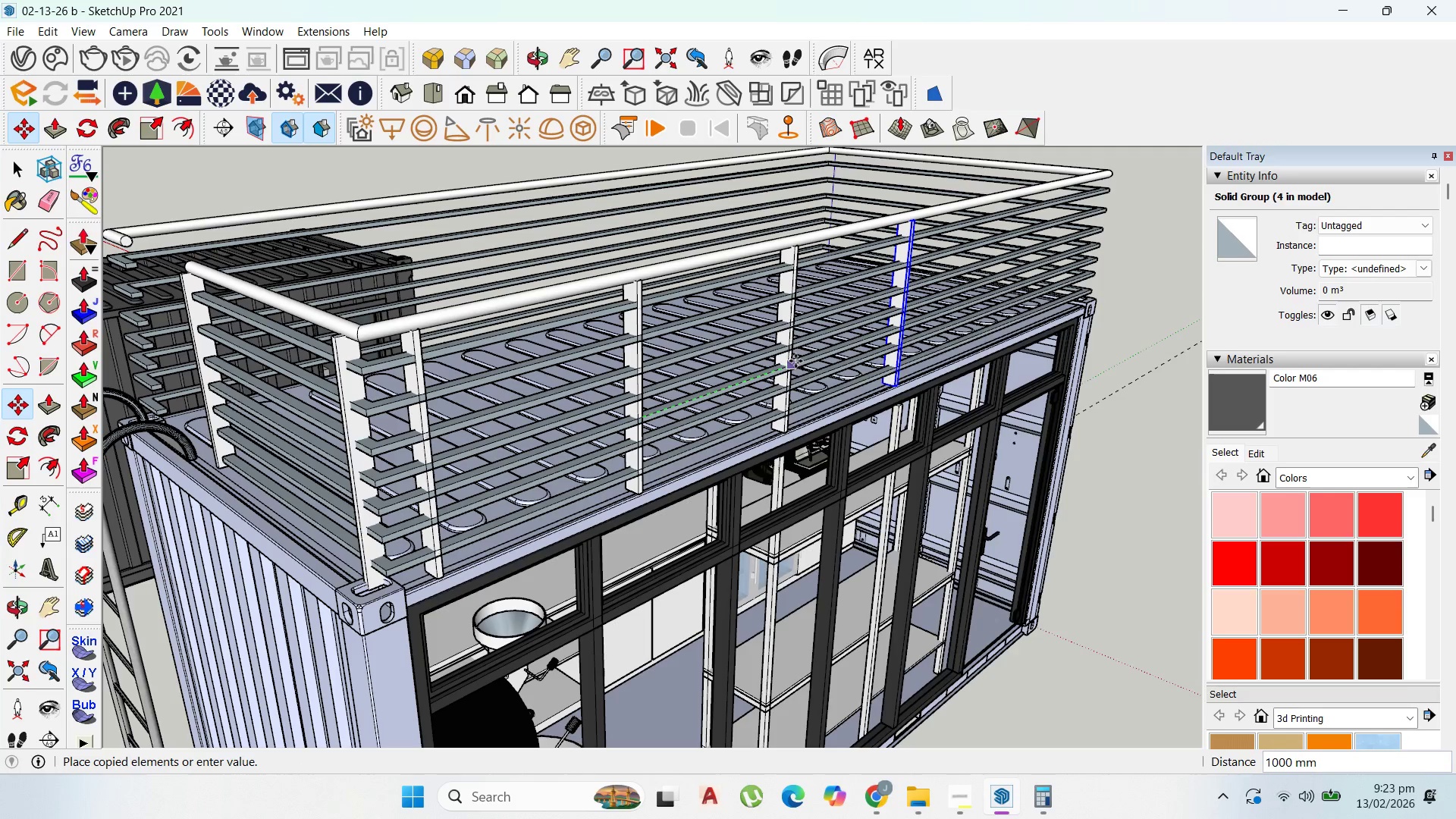 
left_click([795, 361])
 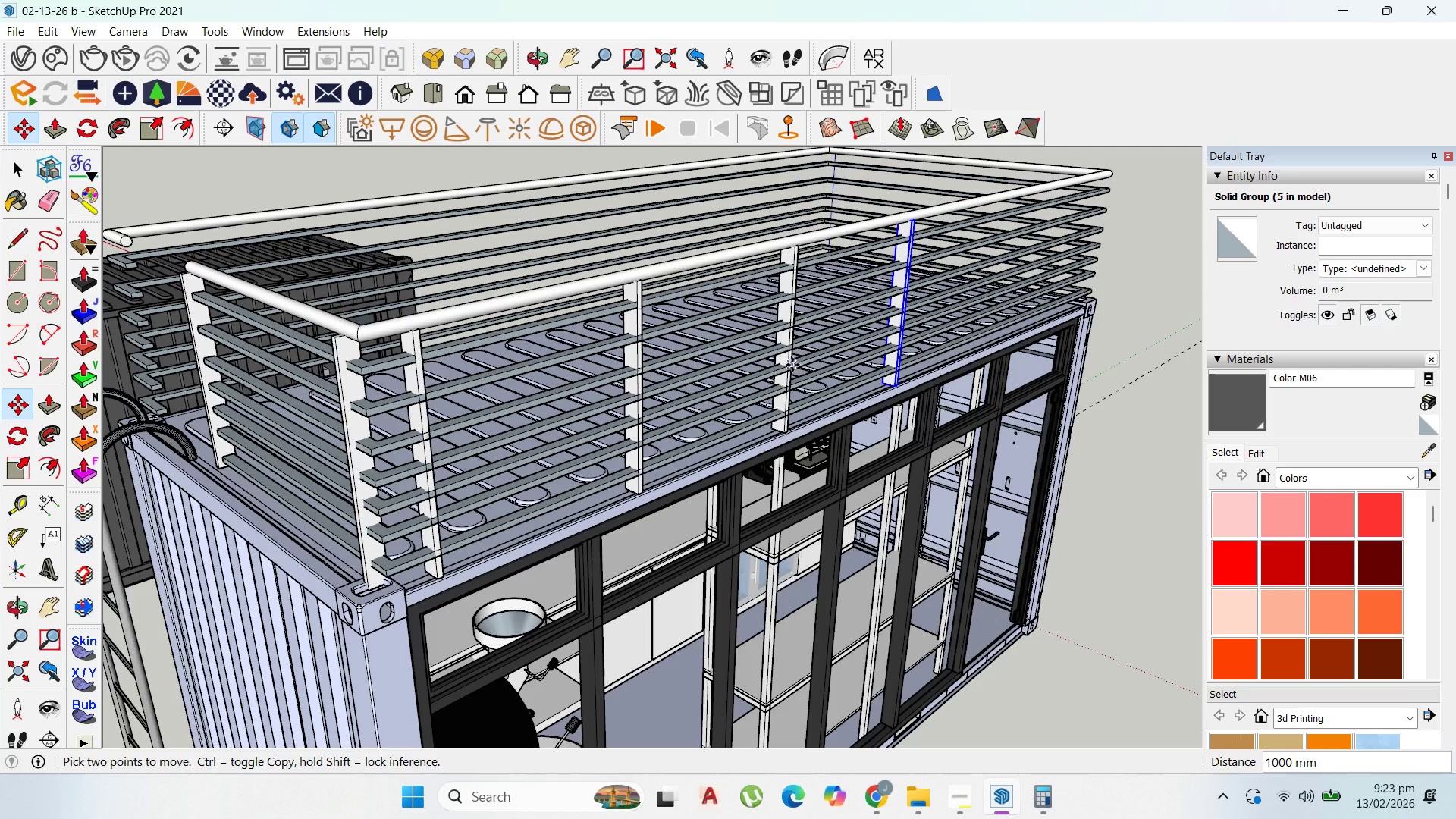 
left_click([792, 365])
 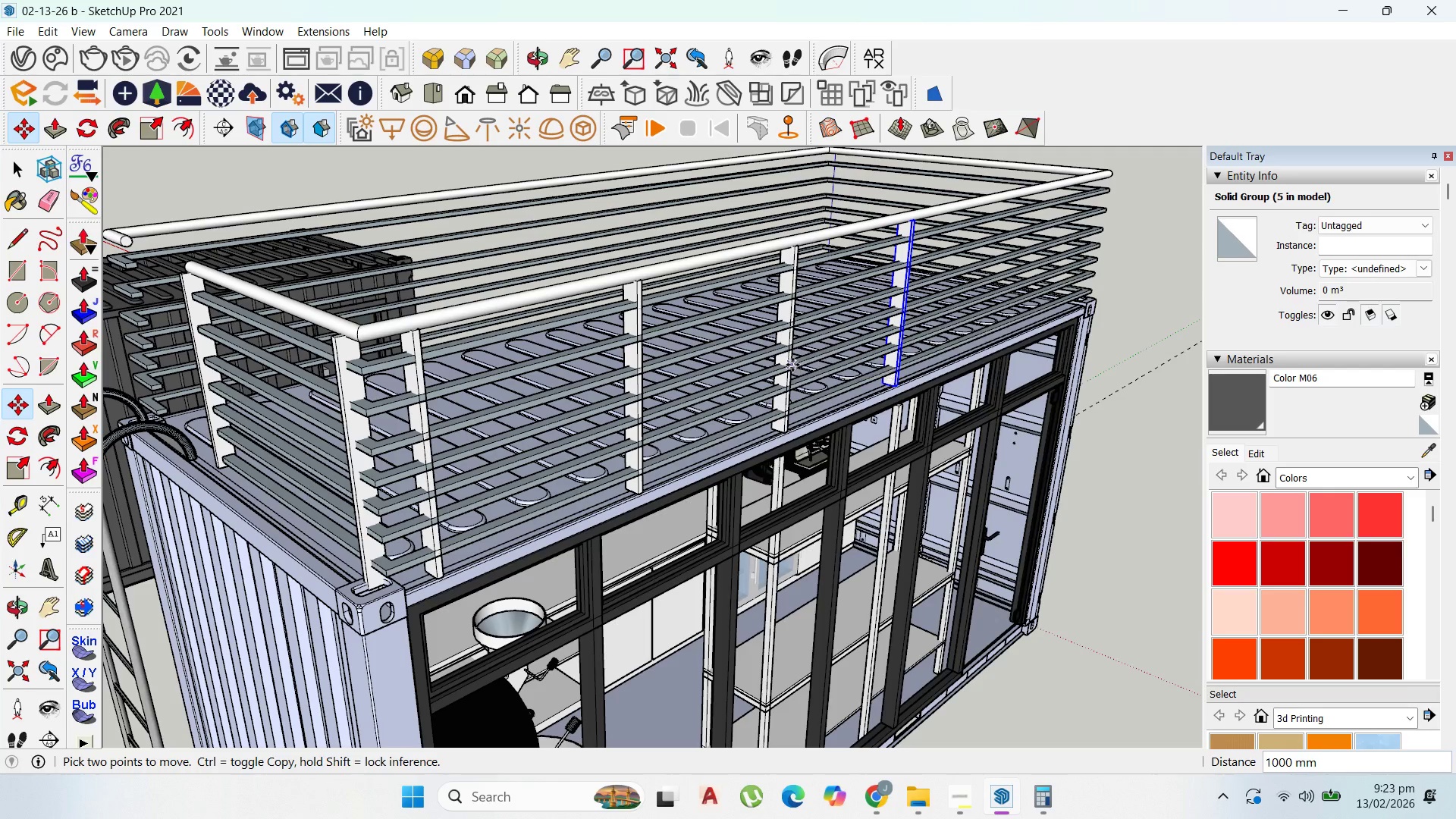 
key(Control+ControlLeft)
 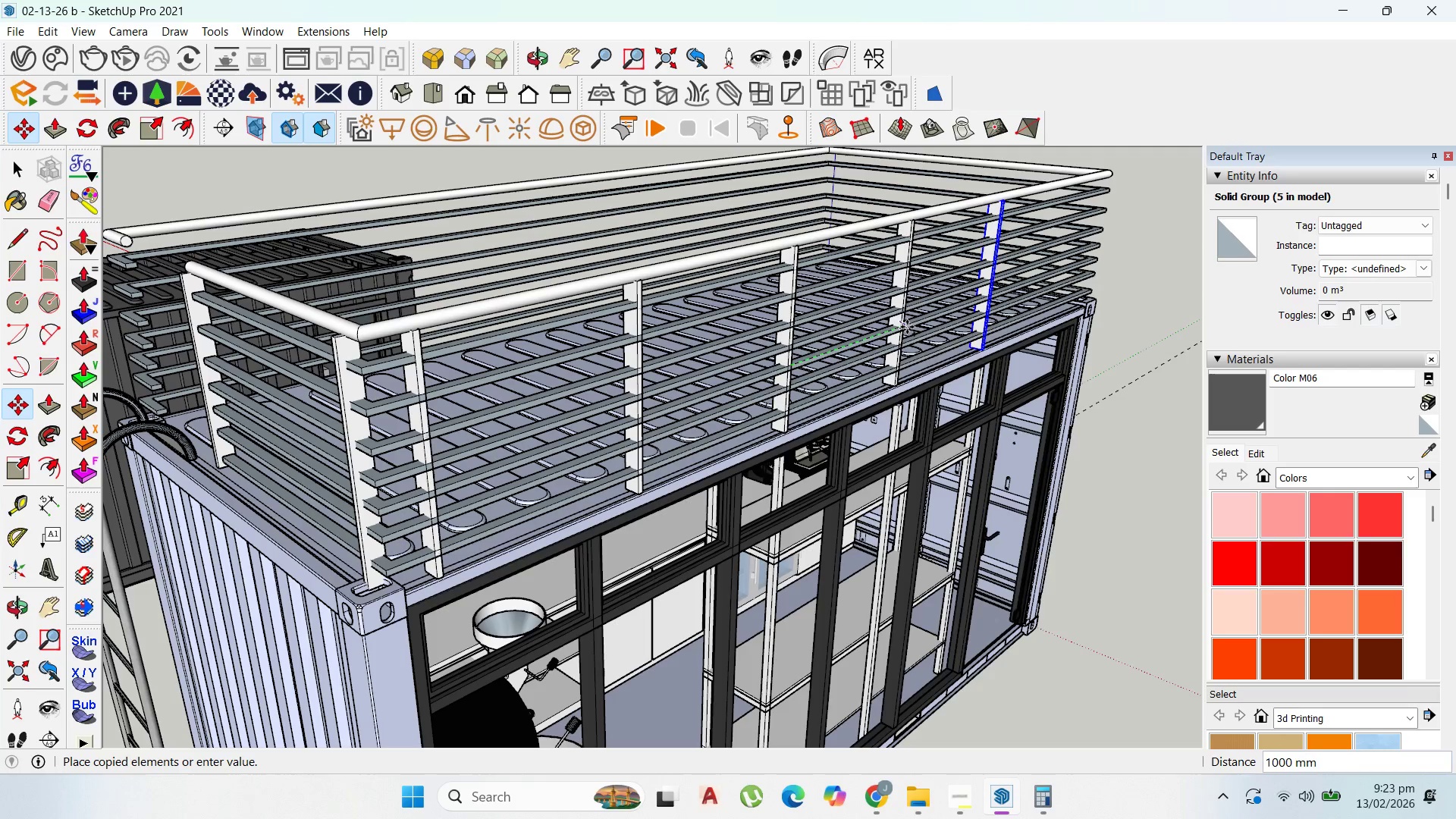 
left_click([907, 327])
 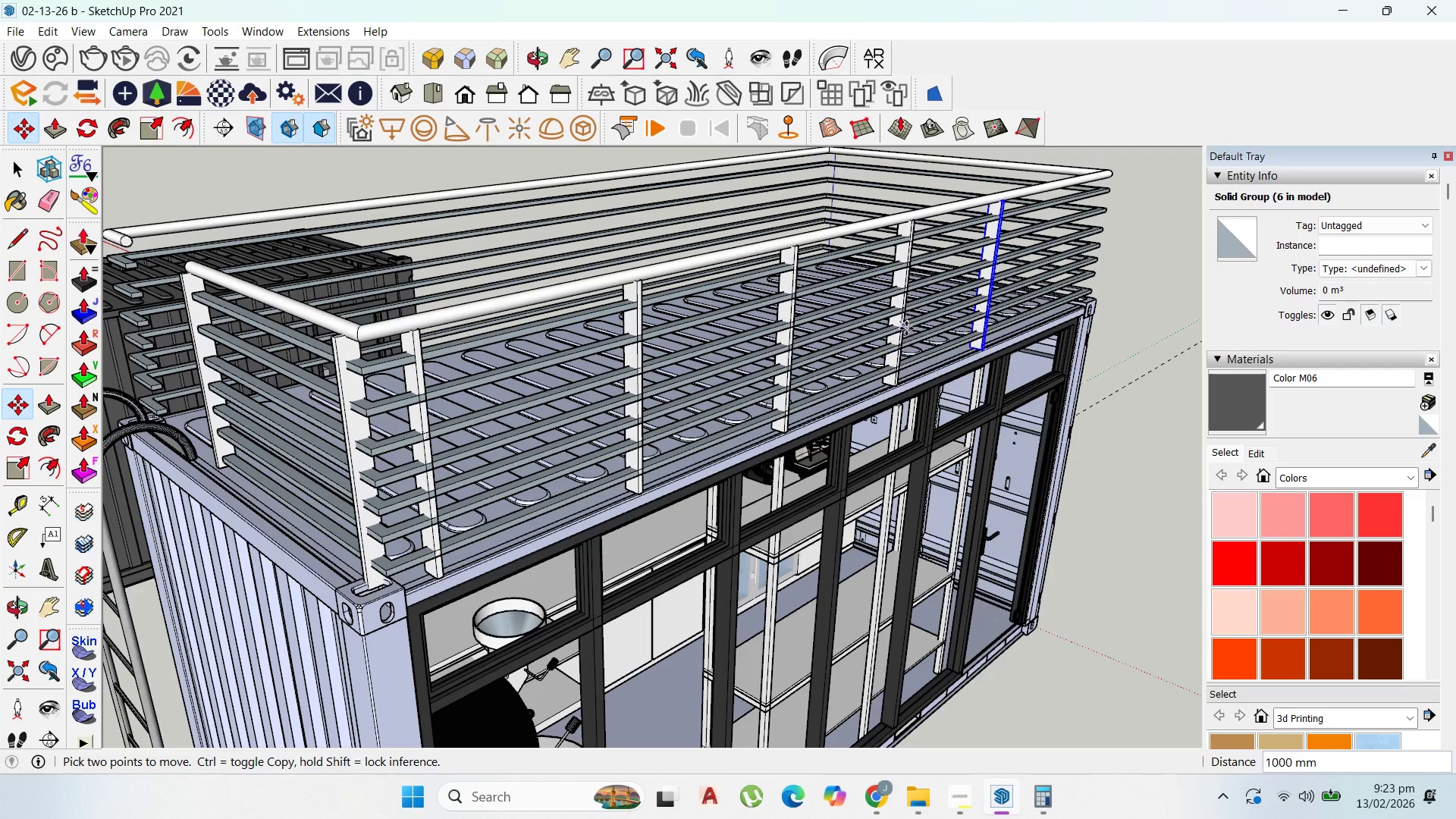 
left_click([906, 328])
 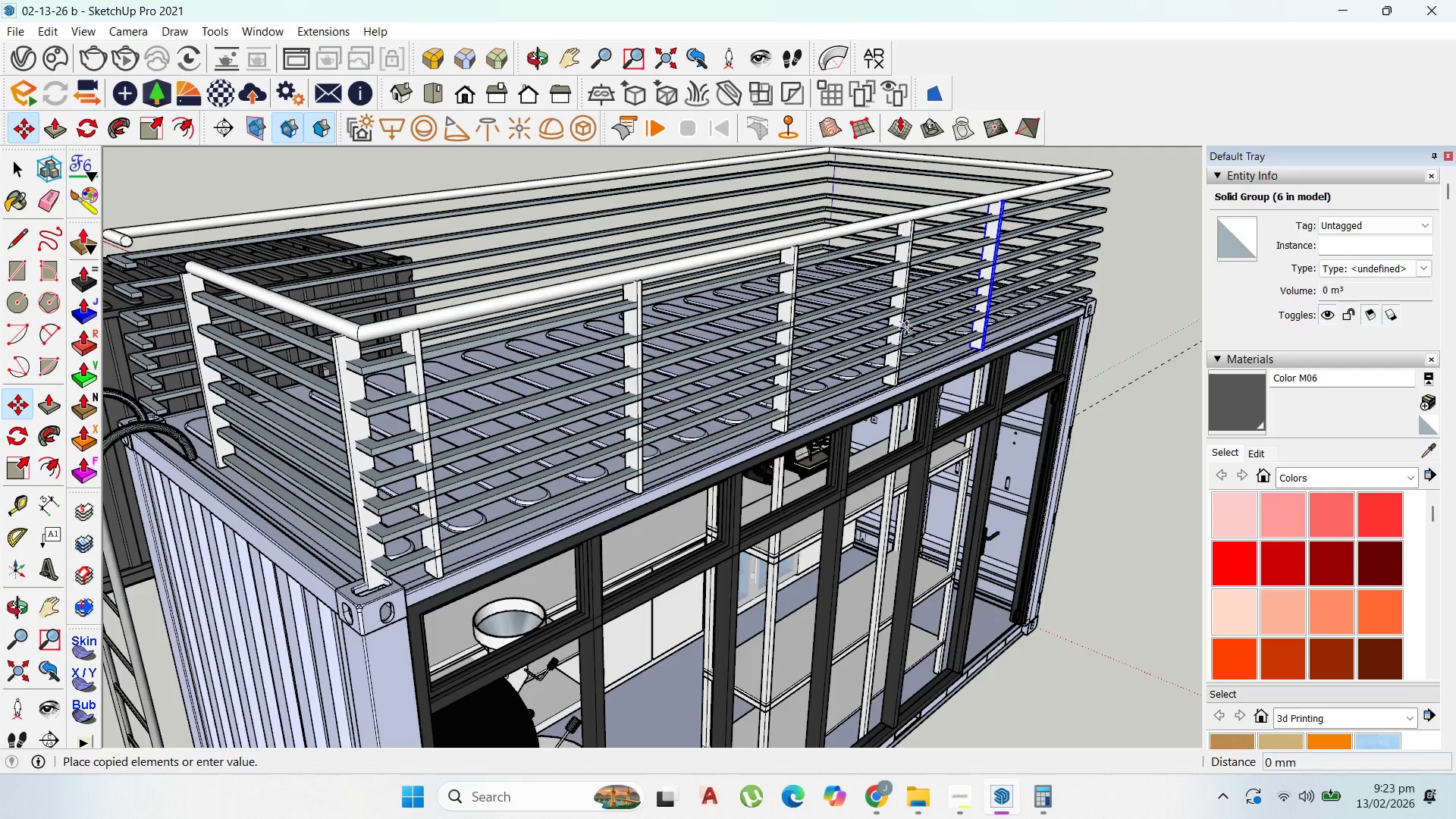 
key(Control+ControlLeft)
 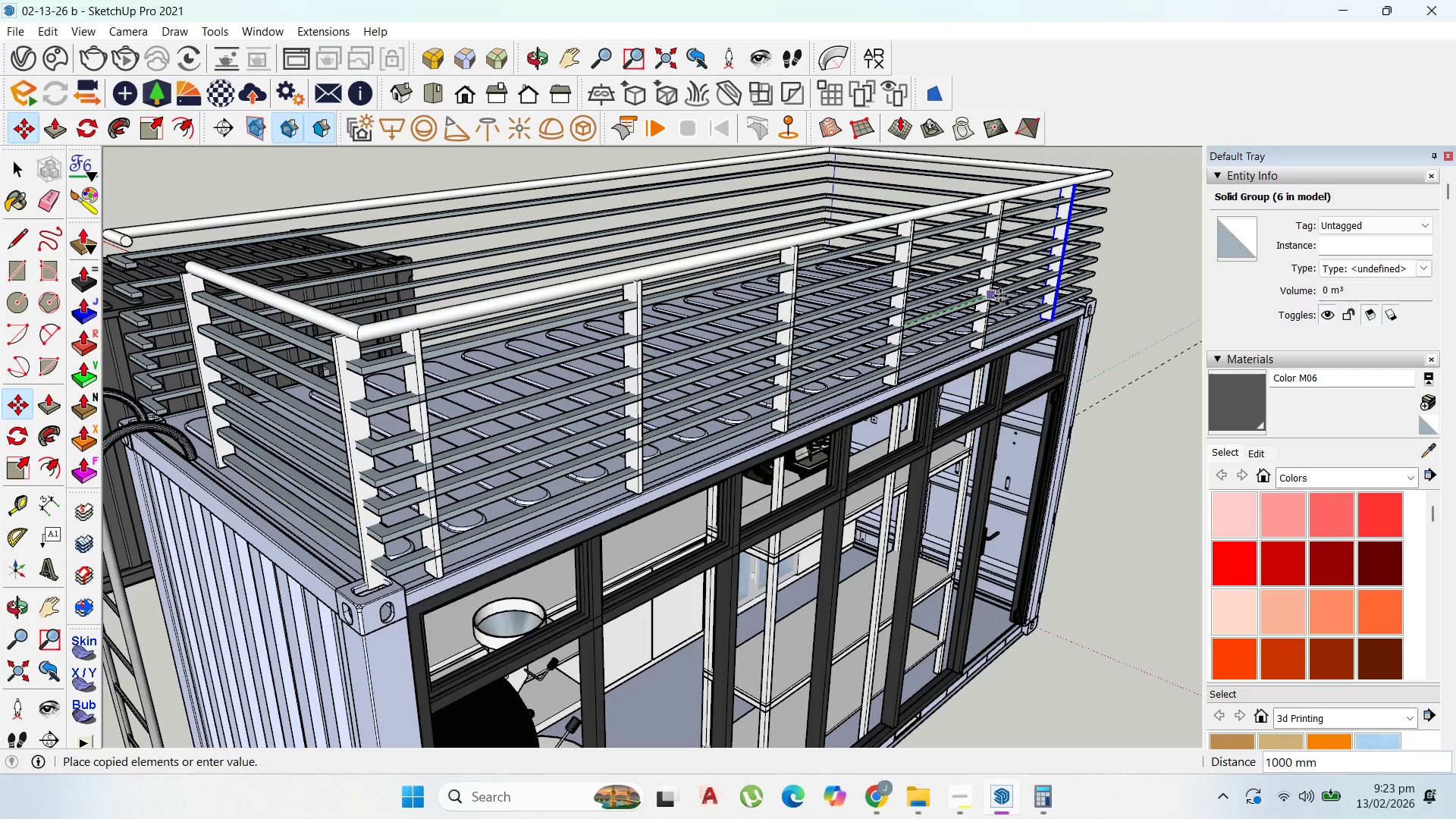 
left_click([1000, 296])
 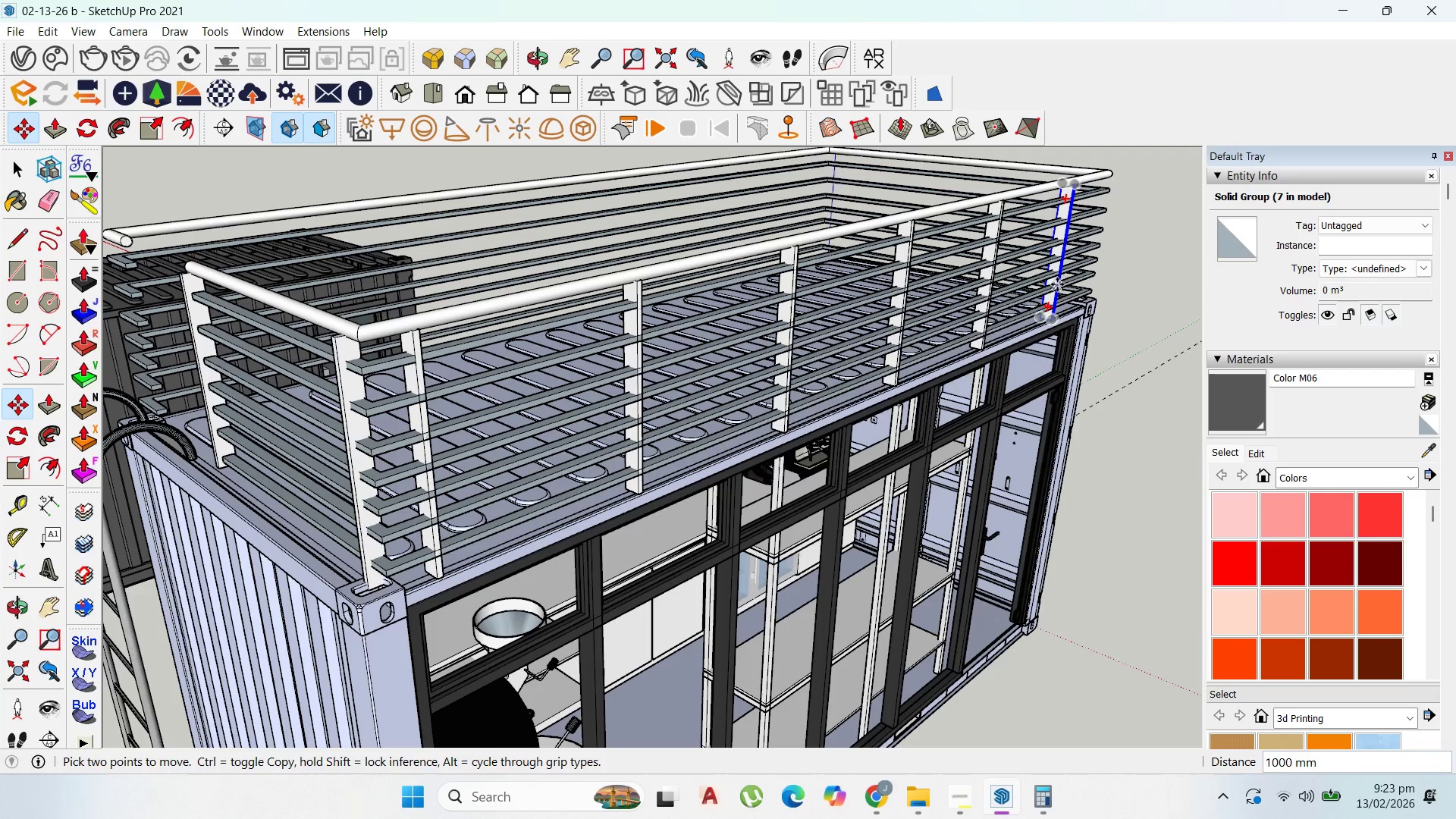 
scroll: coordinate [1057, 284], scroll_direction: down, amount: 2.0
 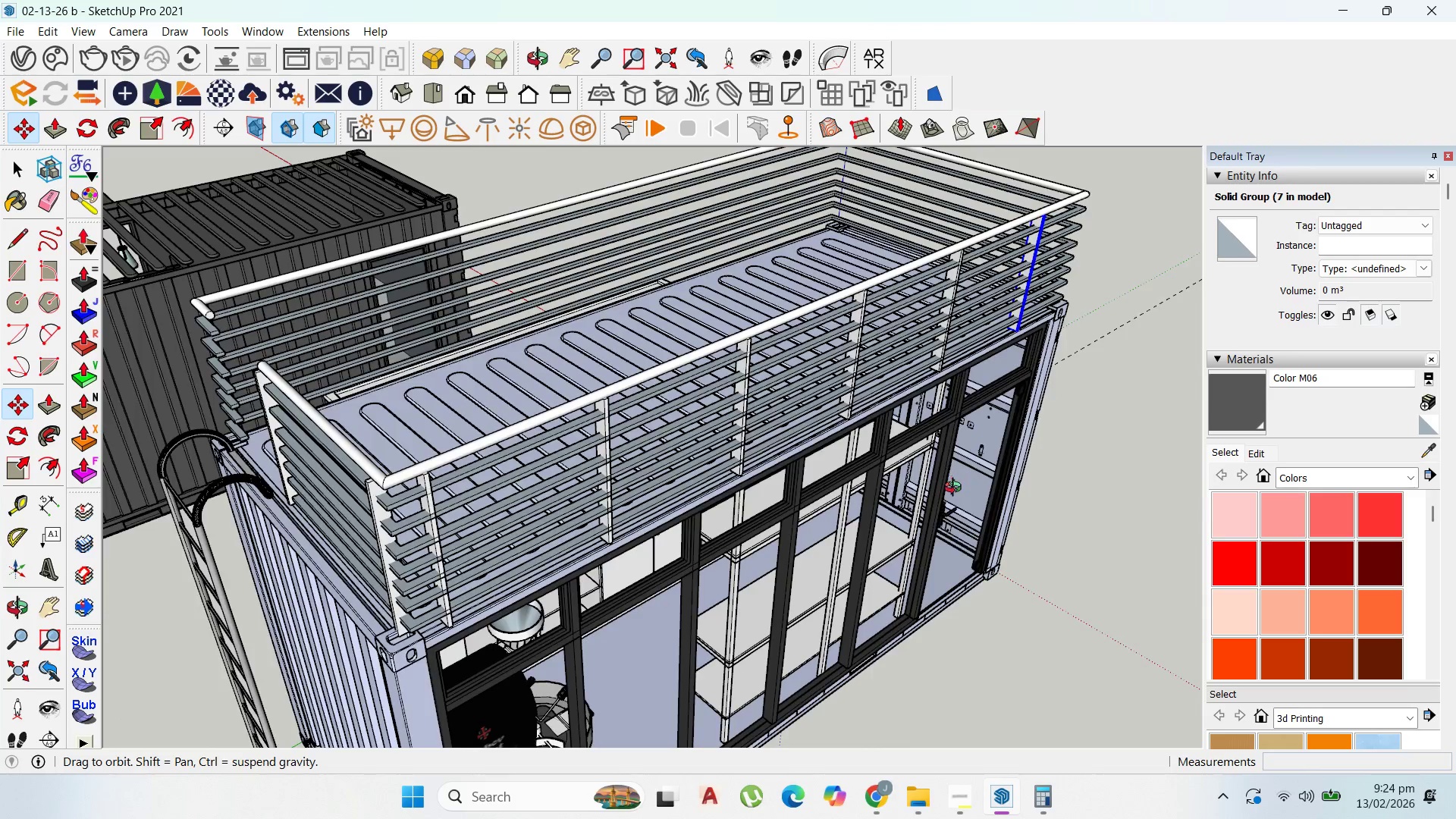 
wait(10.31)
 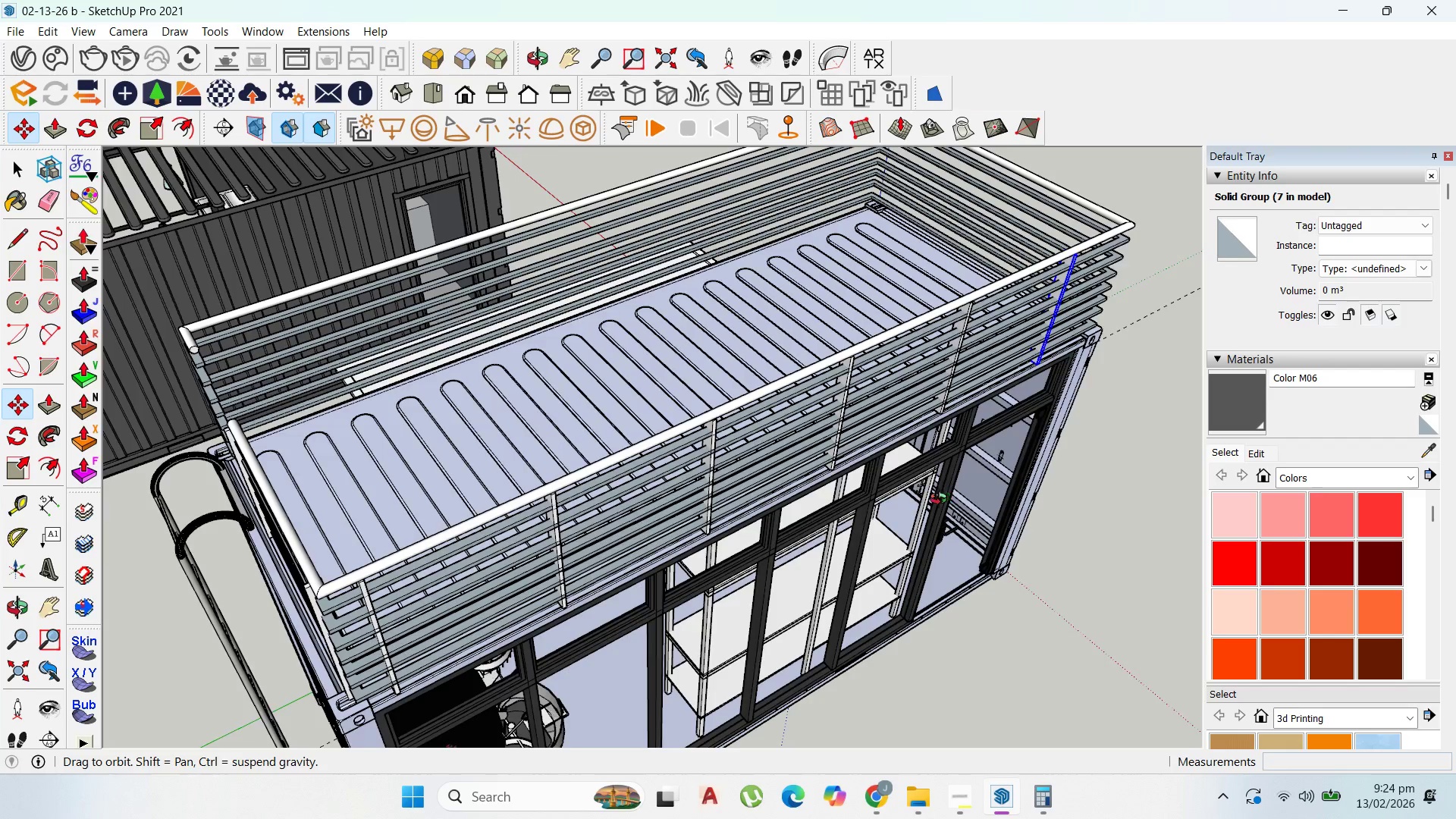 
key(Control+Z)
 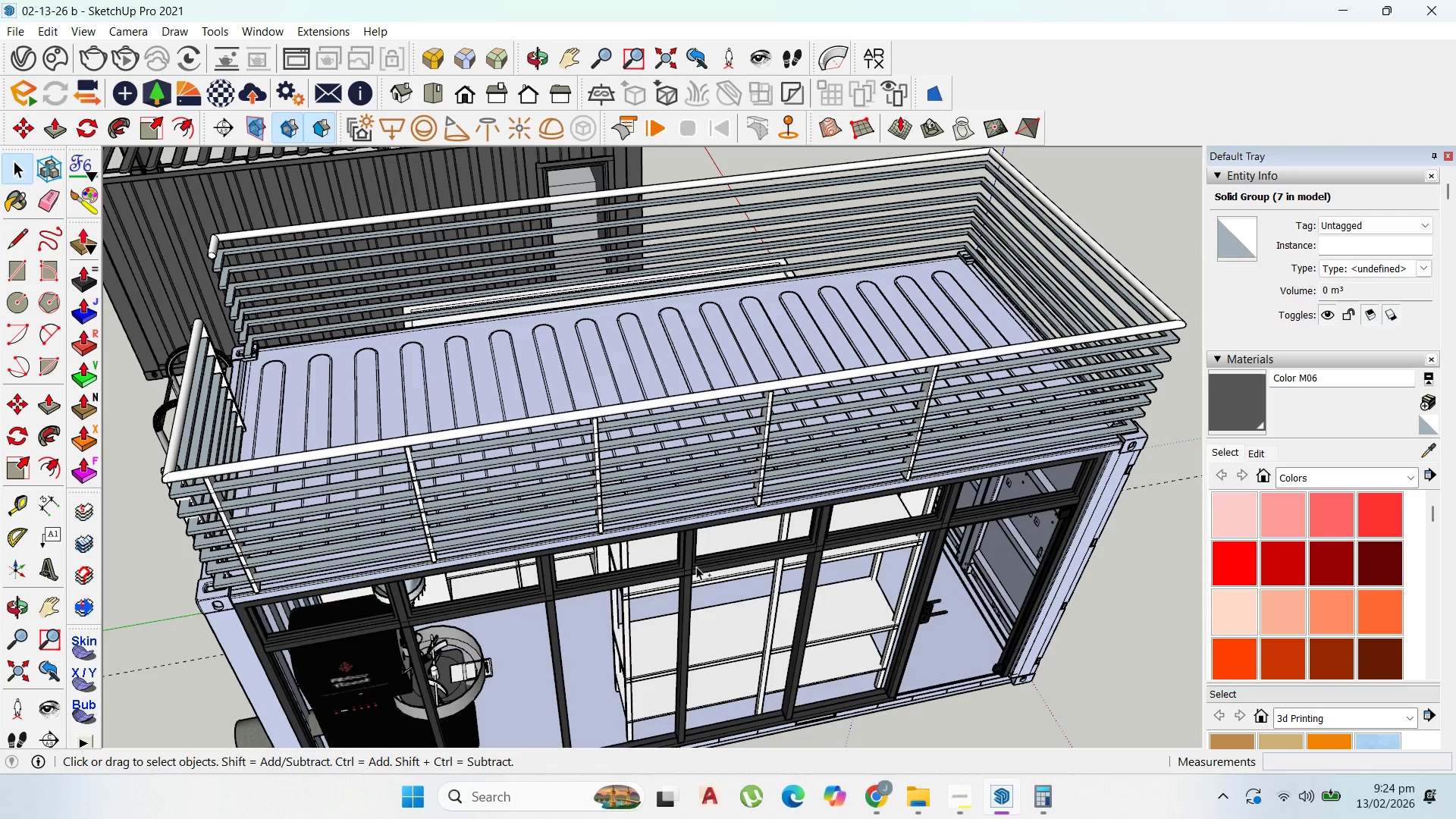 
key(Control+Z)
 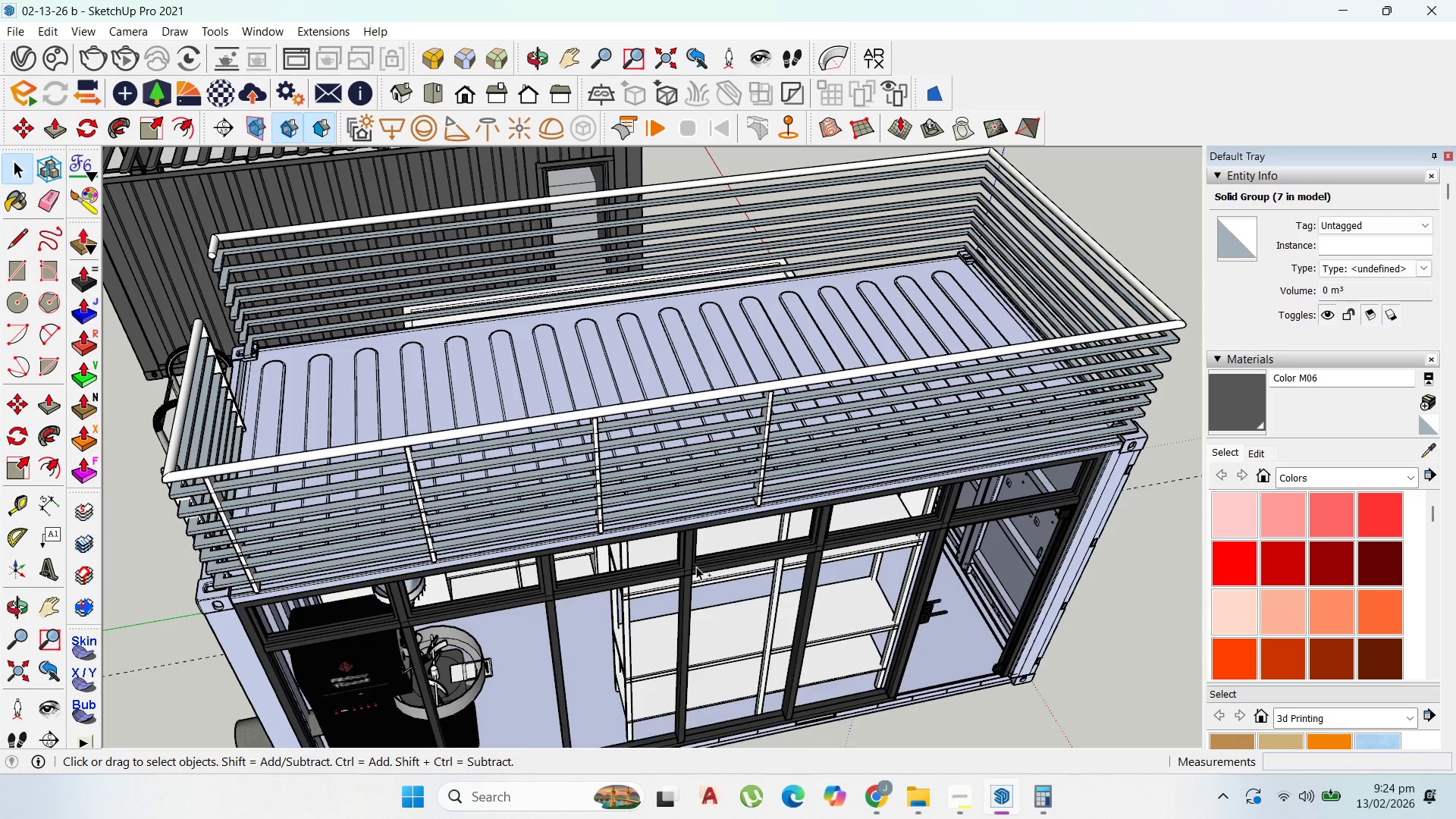 
key(Control+Z)
 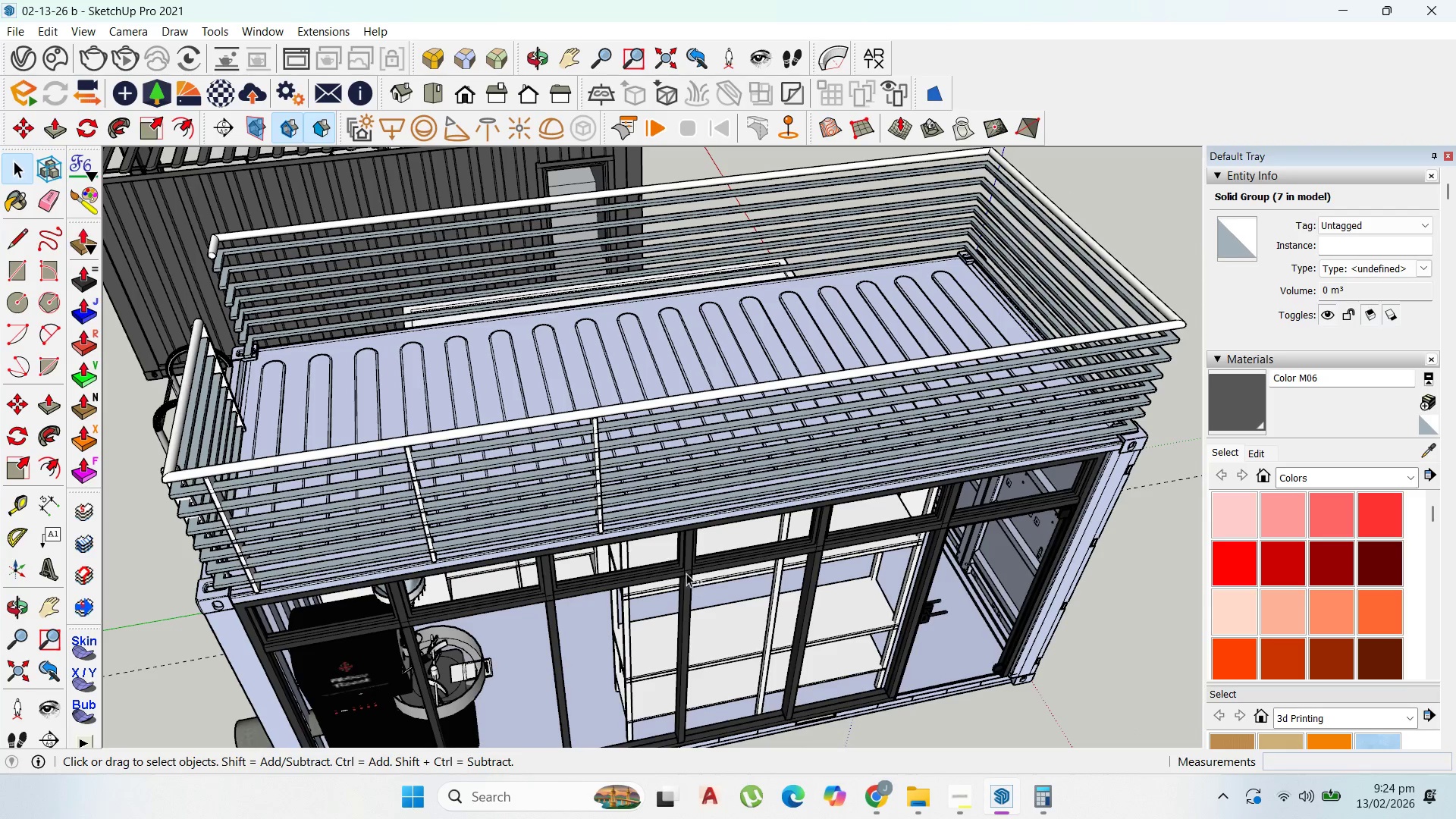 
key(Control+Z)
 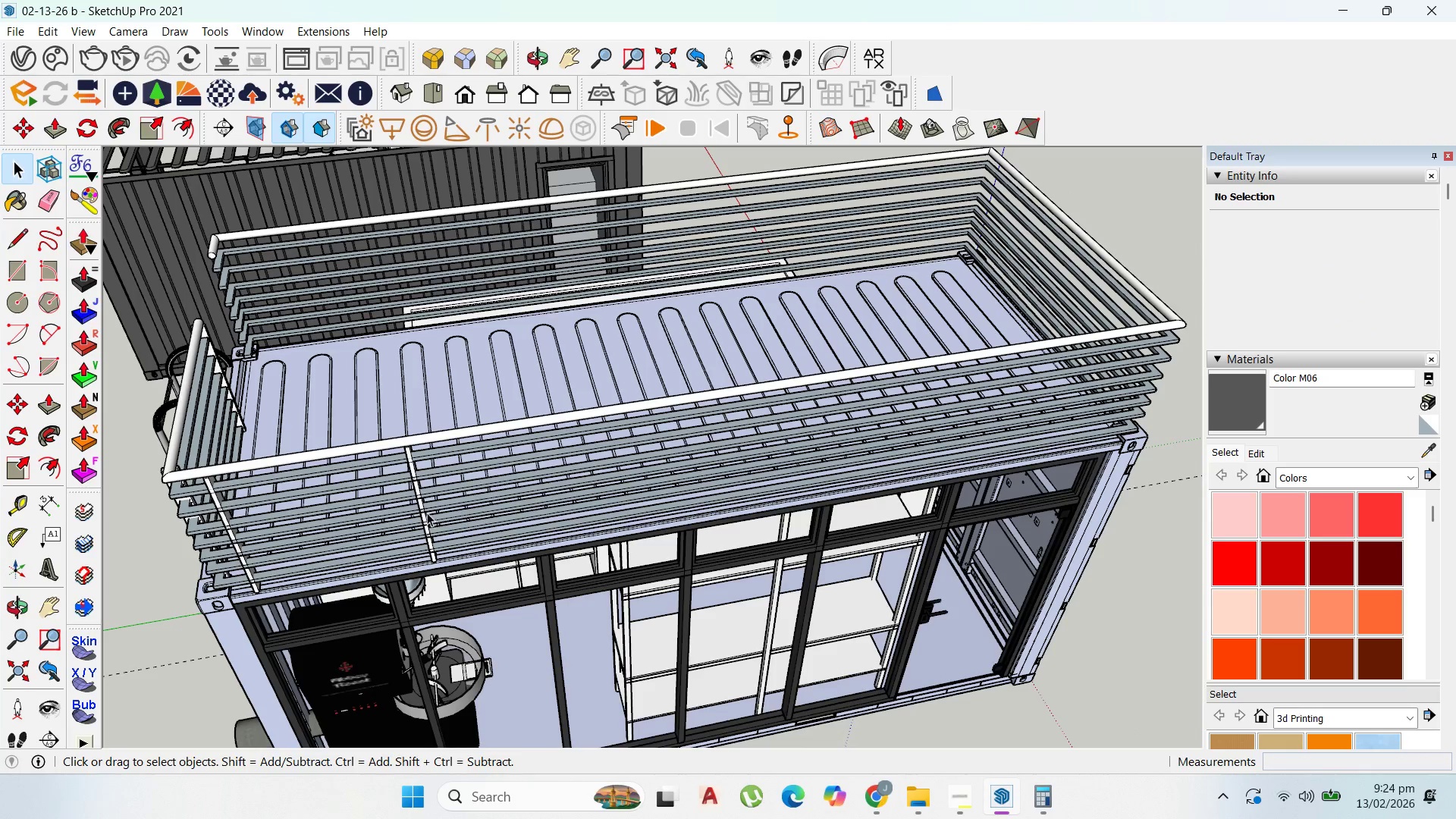 
left_click([422, 512])
 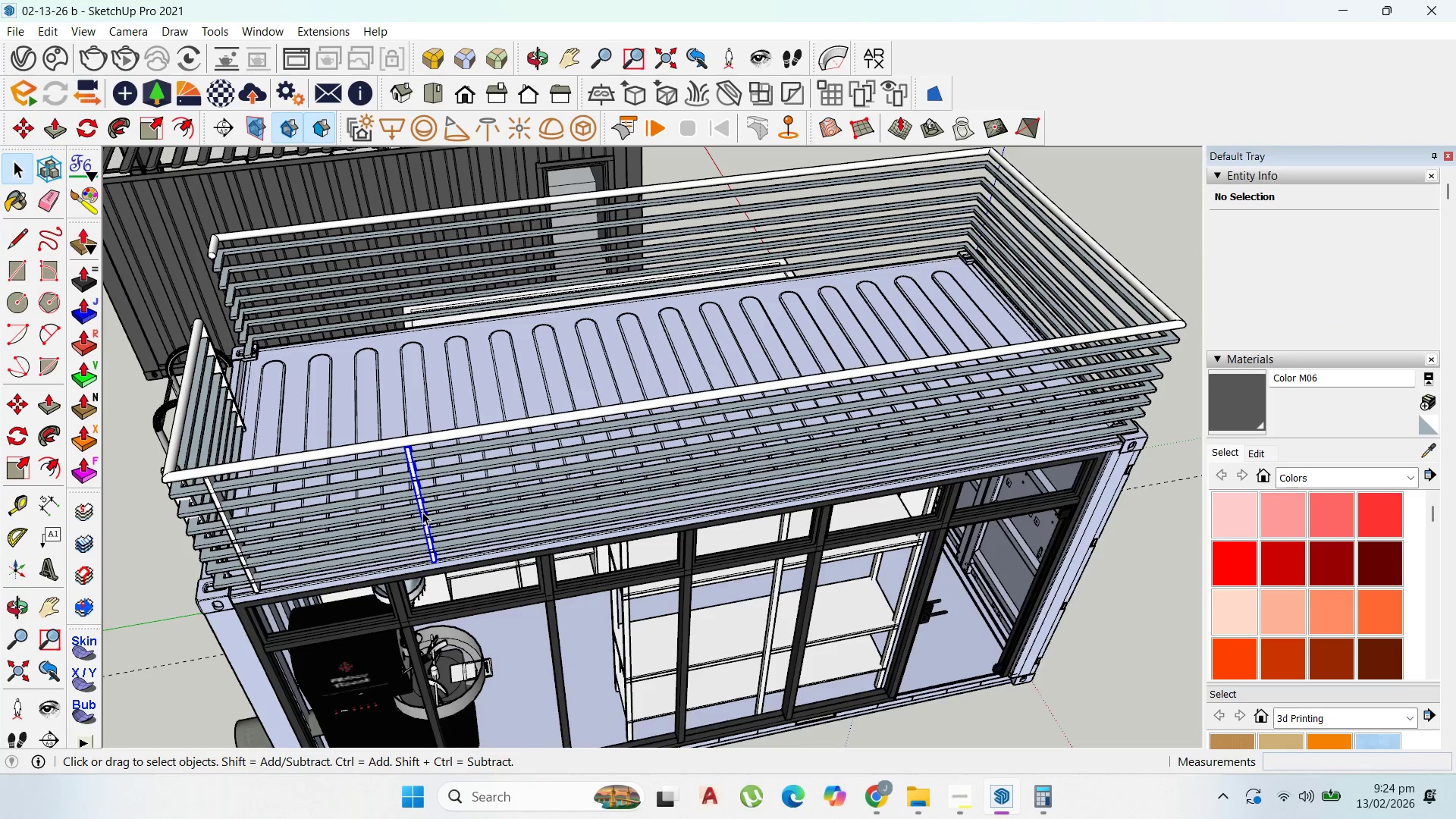 
scroll: coordinate [422, 512], scroll_direction: up, amount: 3.0
 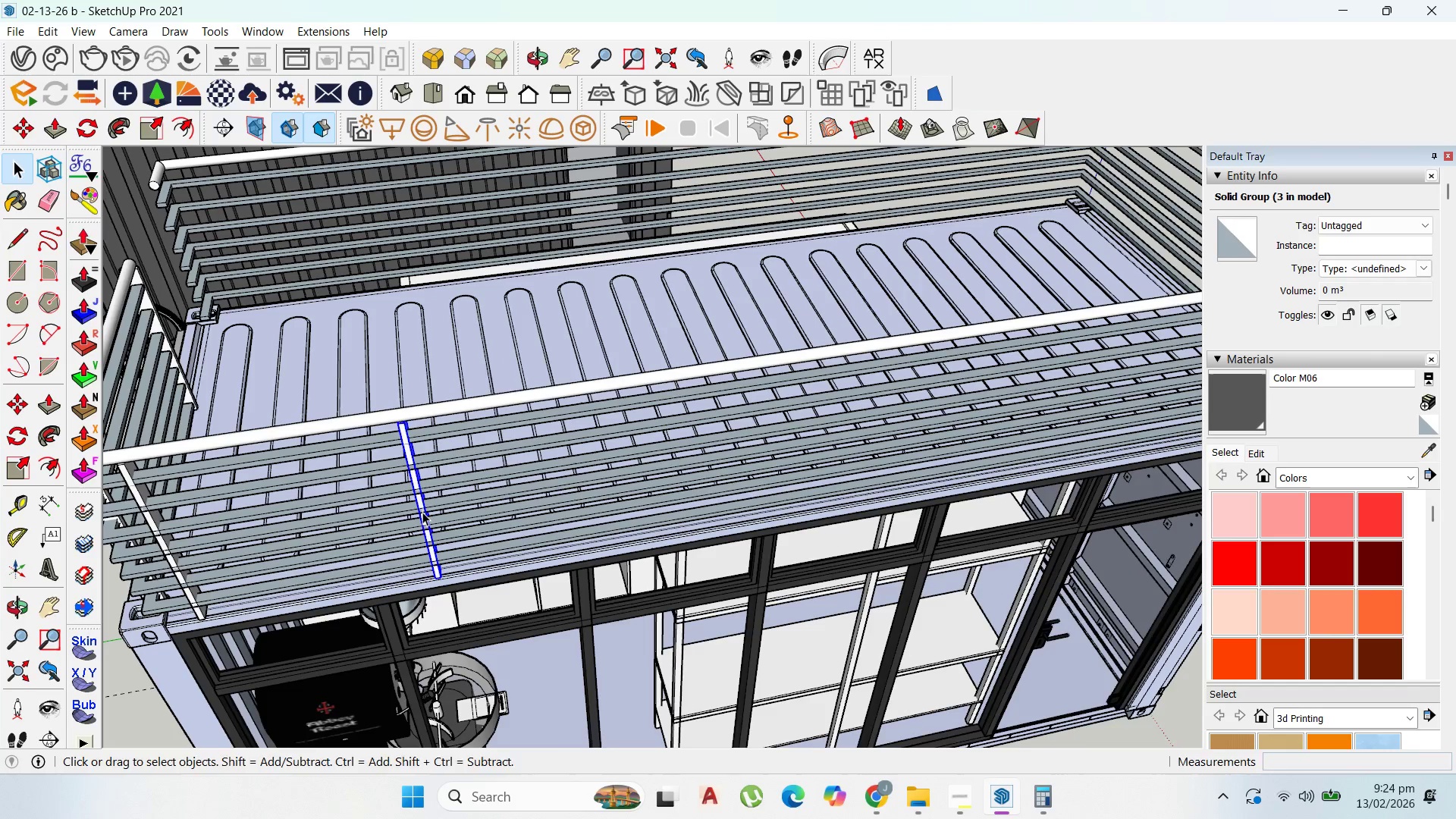 
key(M)
 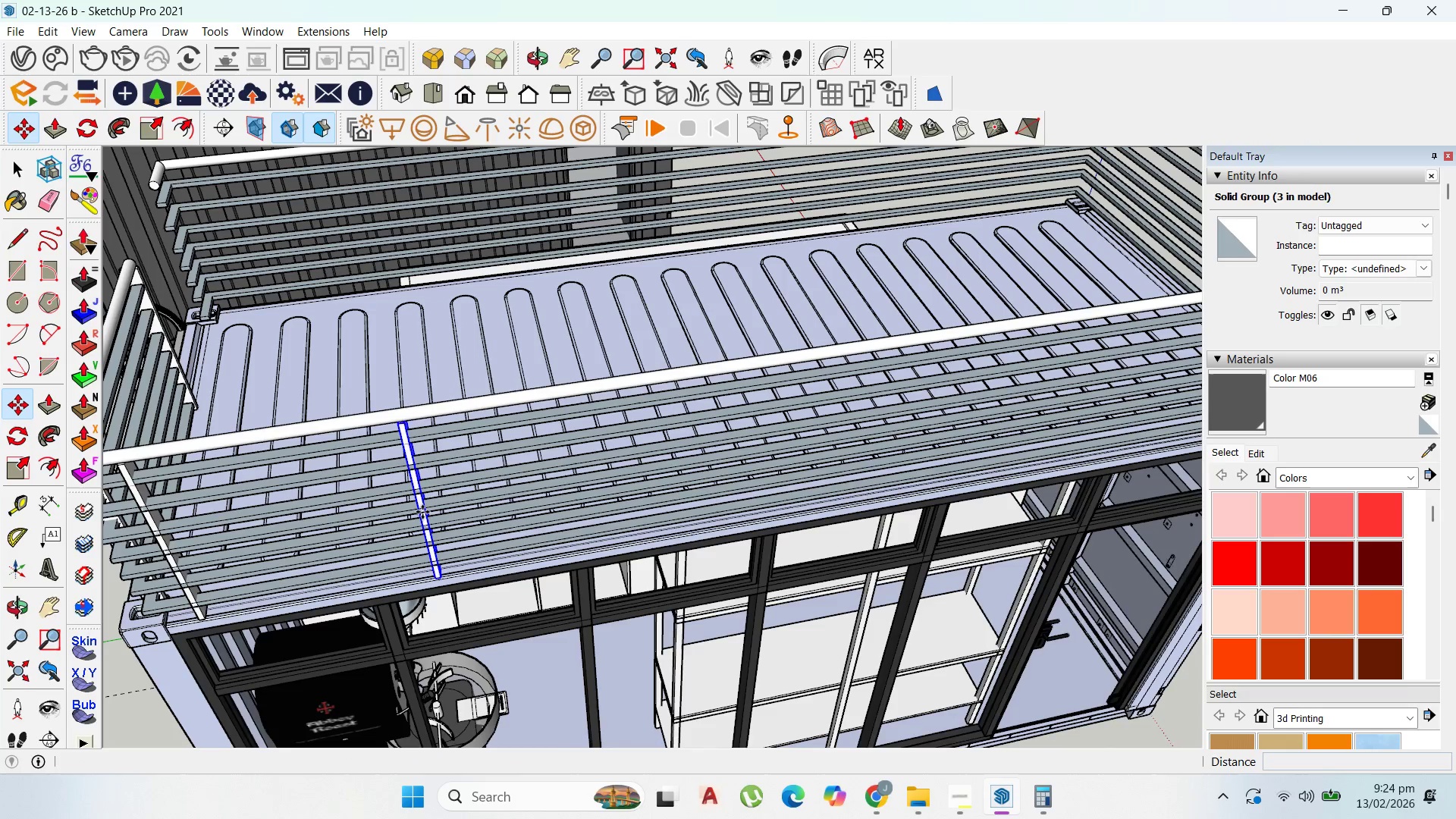 
left_click([422, 512])
 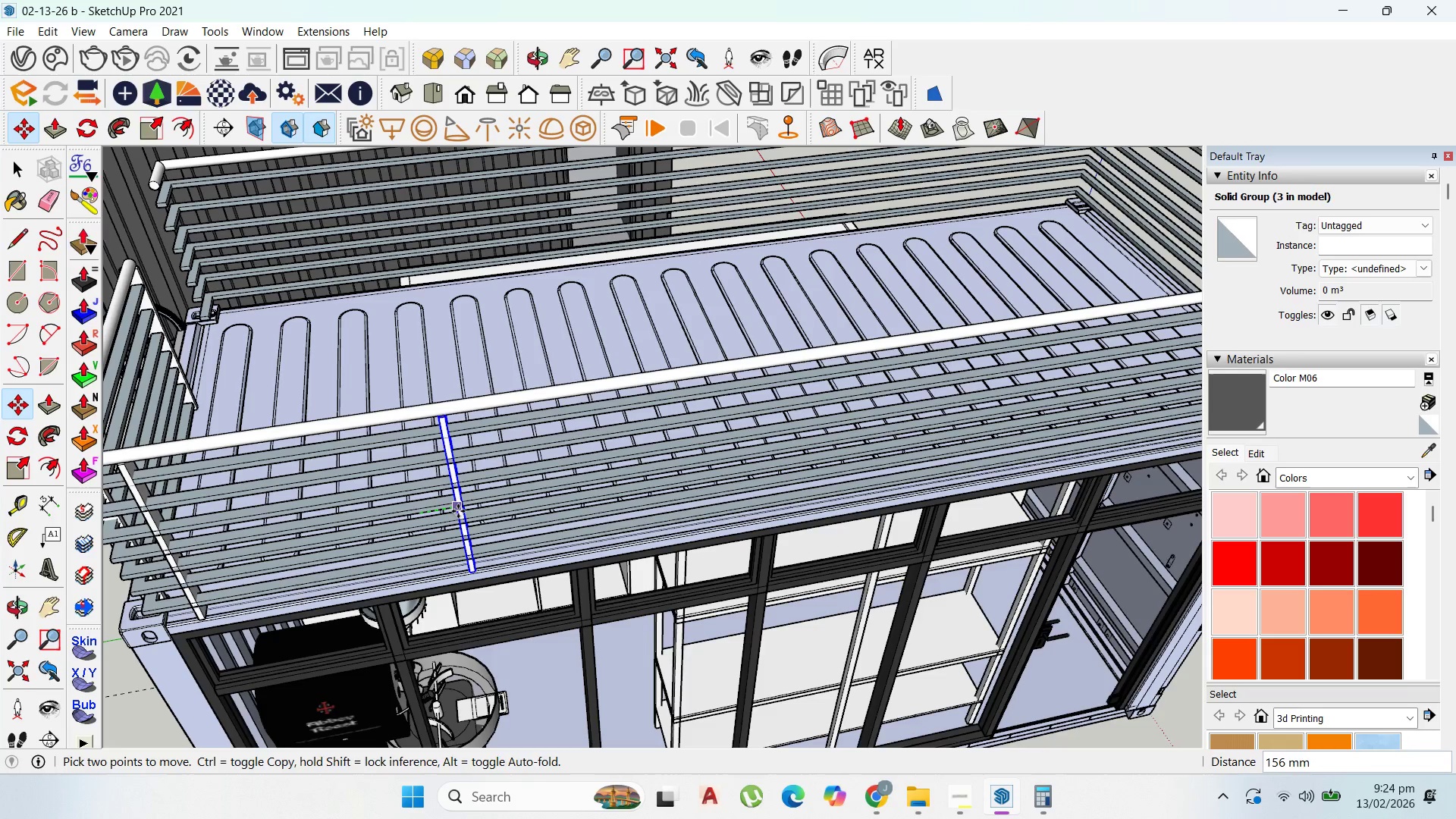 
type(100)
 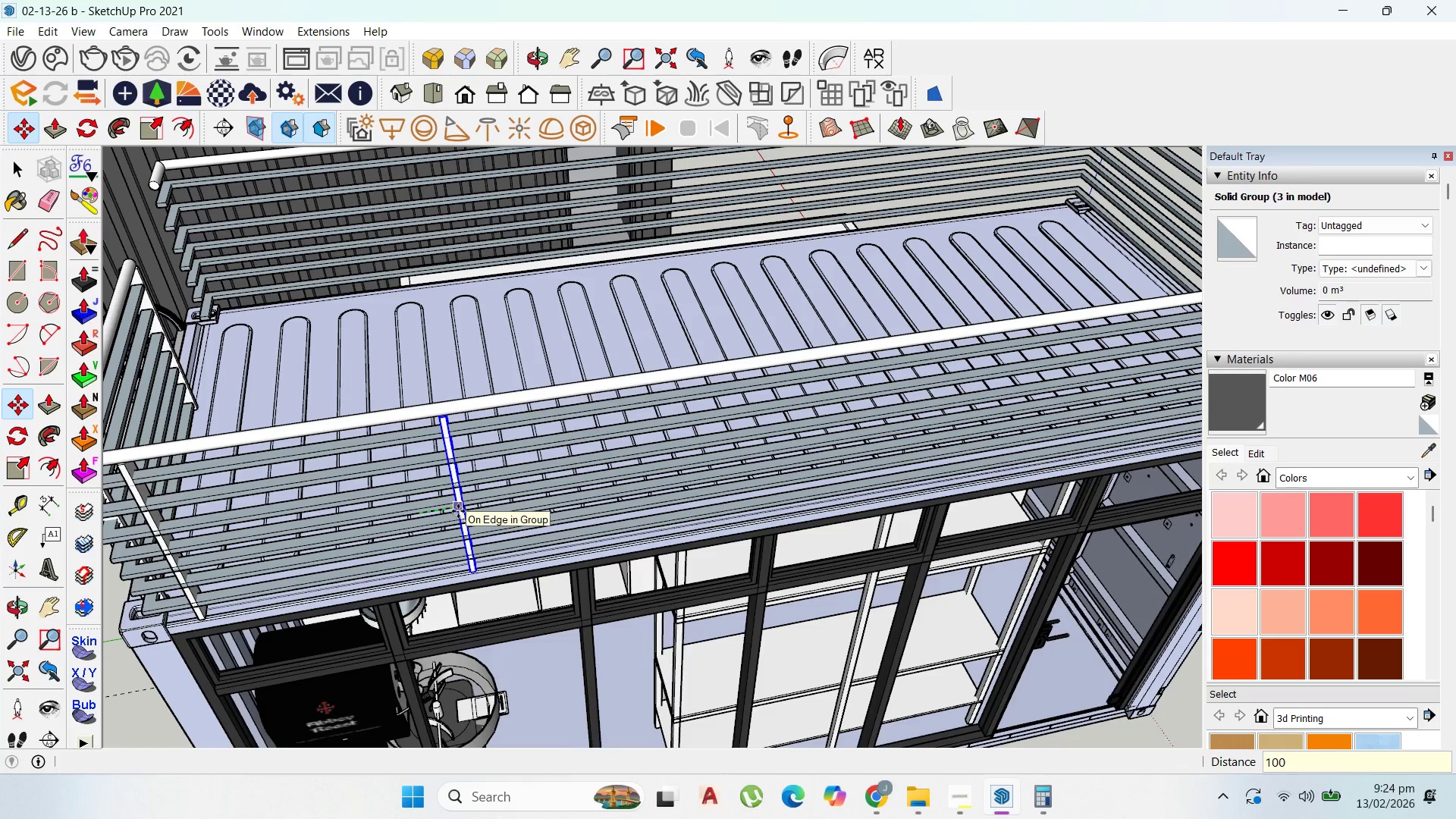 
key(Enter)
 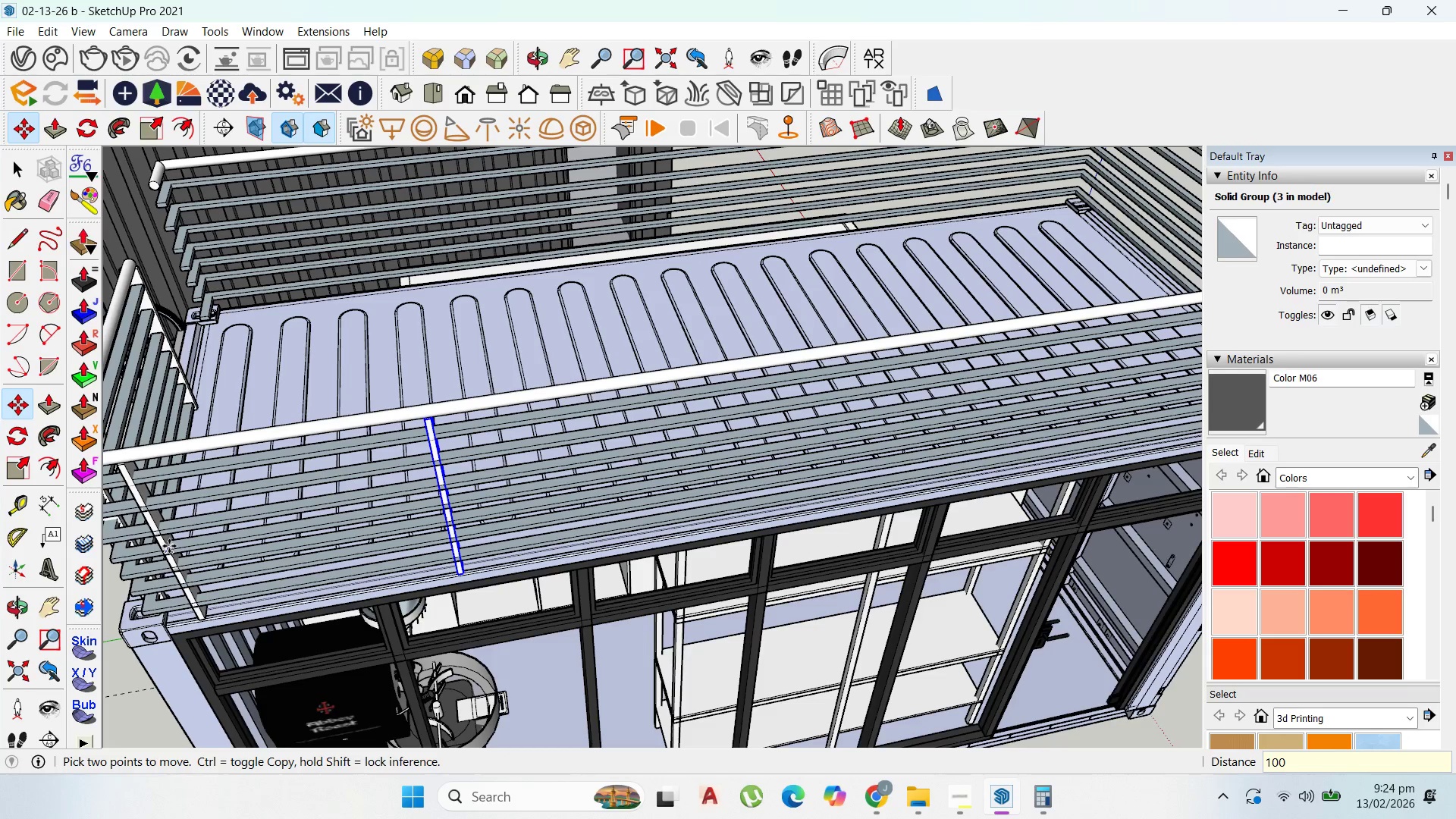 
left_click([169, 546])
 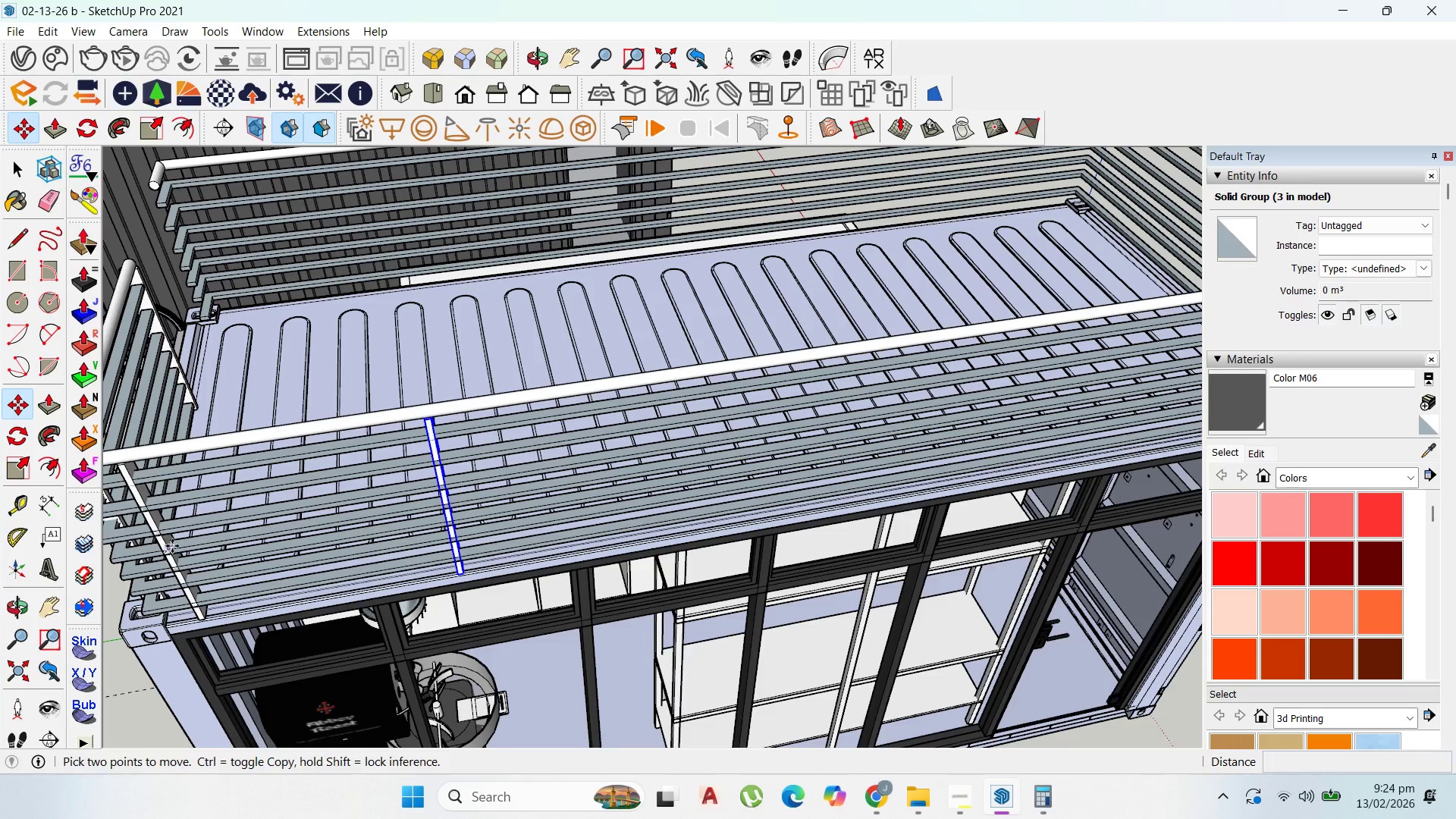 
key(Control+ControlLeft)
 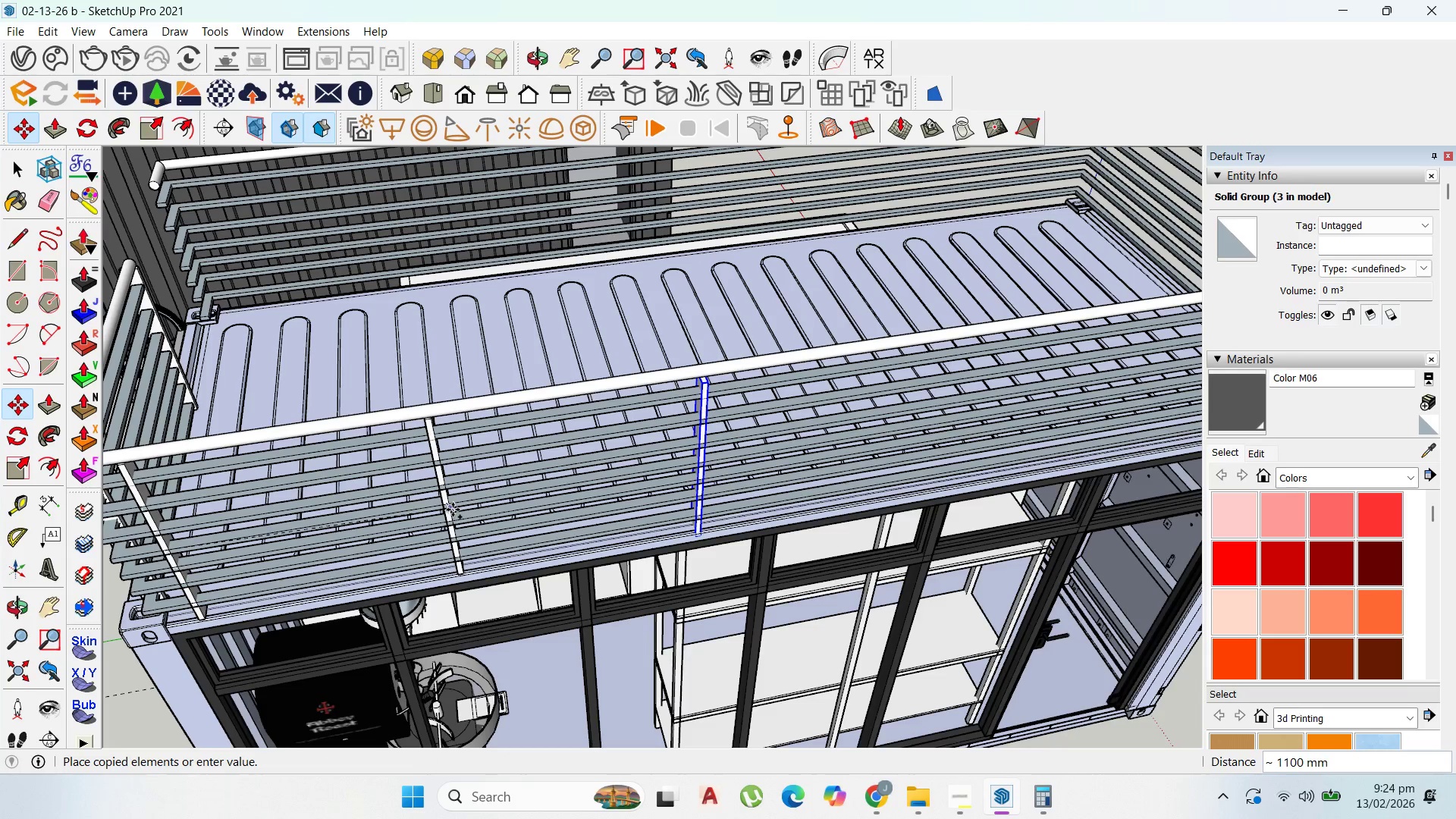 
left_click([453, 510])
 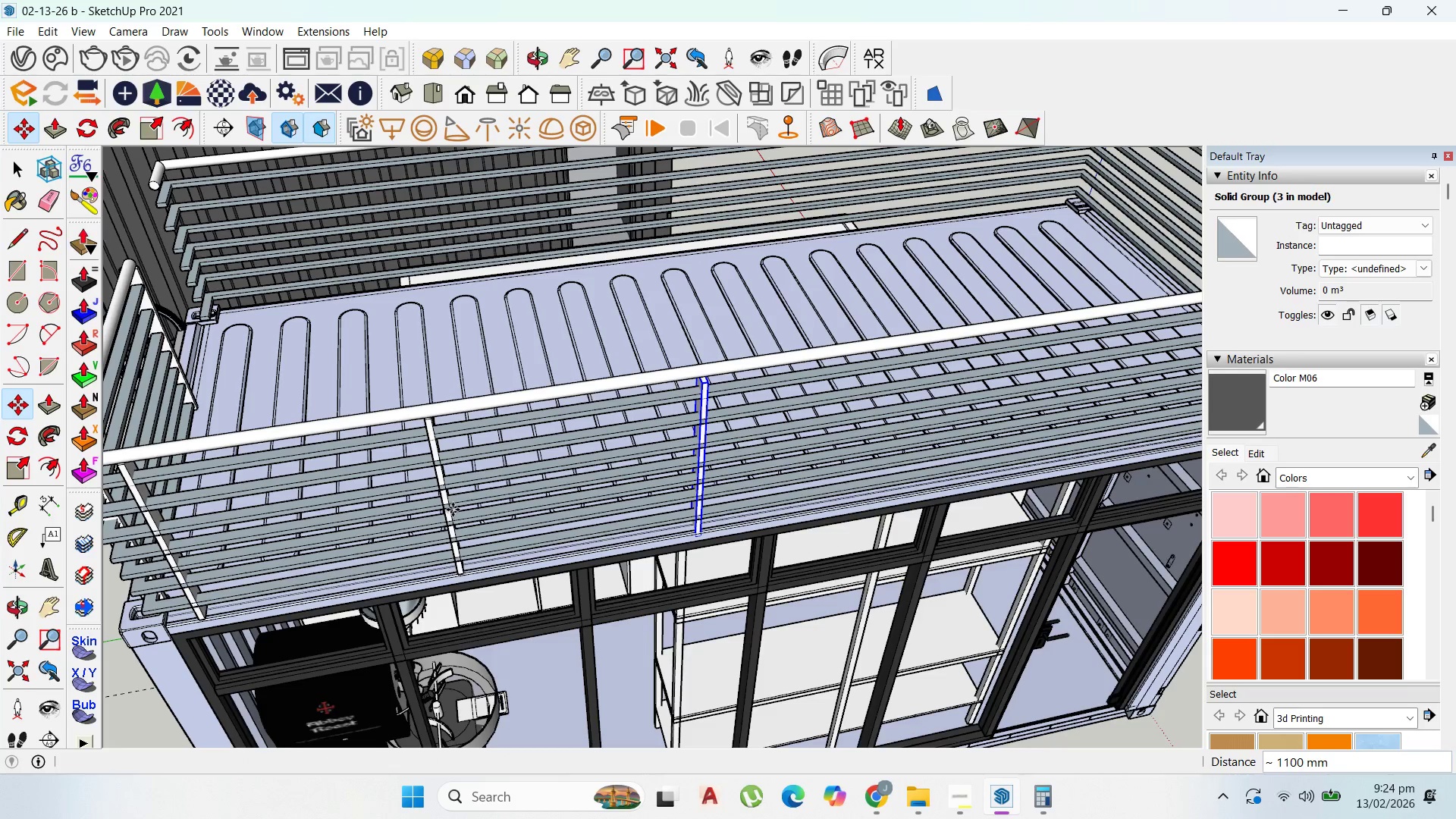 
left_click([453, 510])
 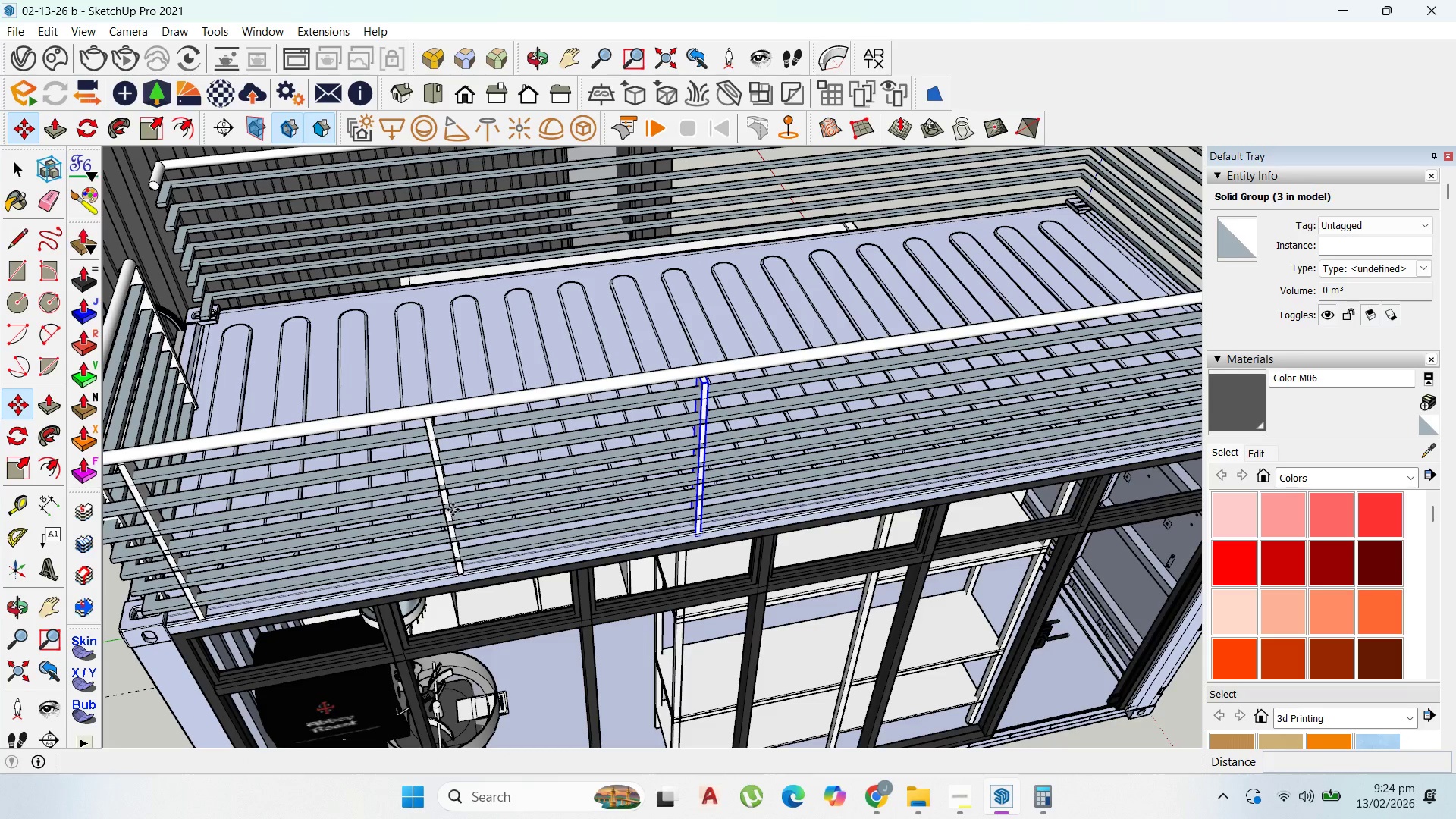 
key(Control+ControlLeft)
 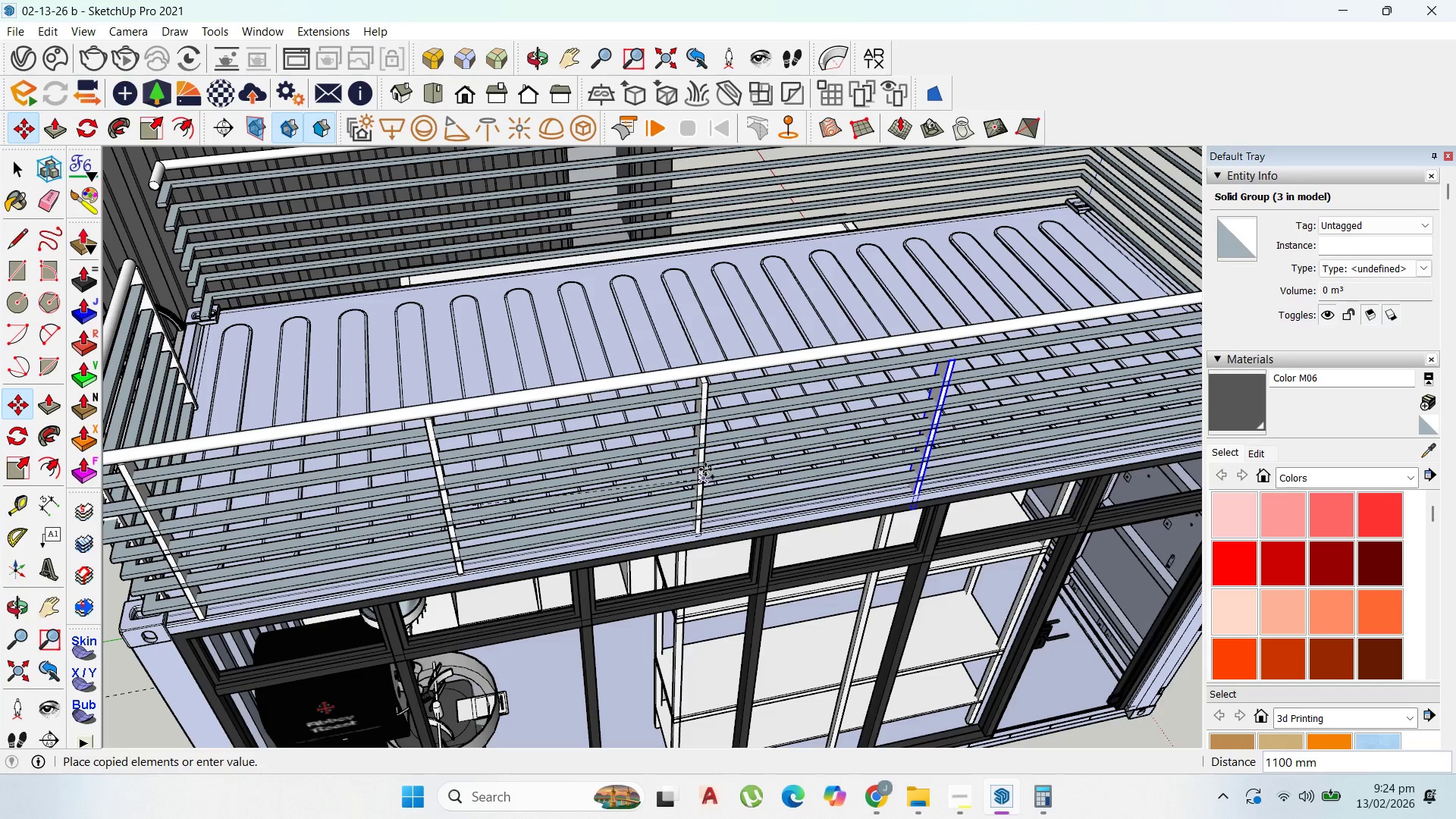 
left_click([708, 465])
 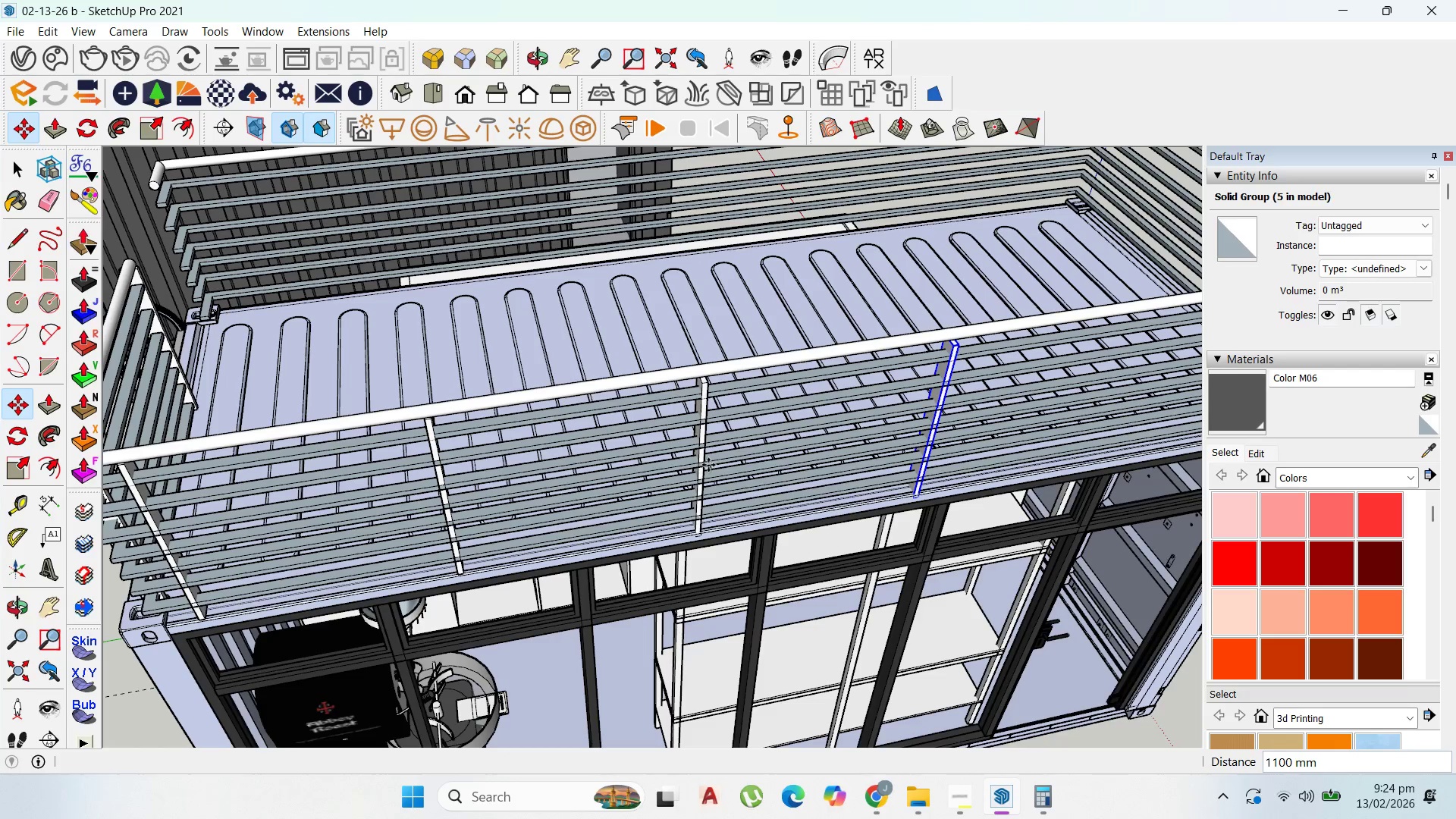 
left_click([708, 465])
 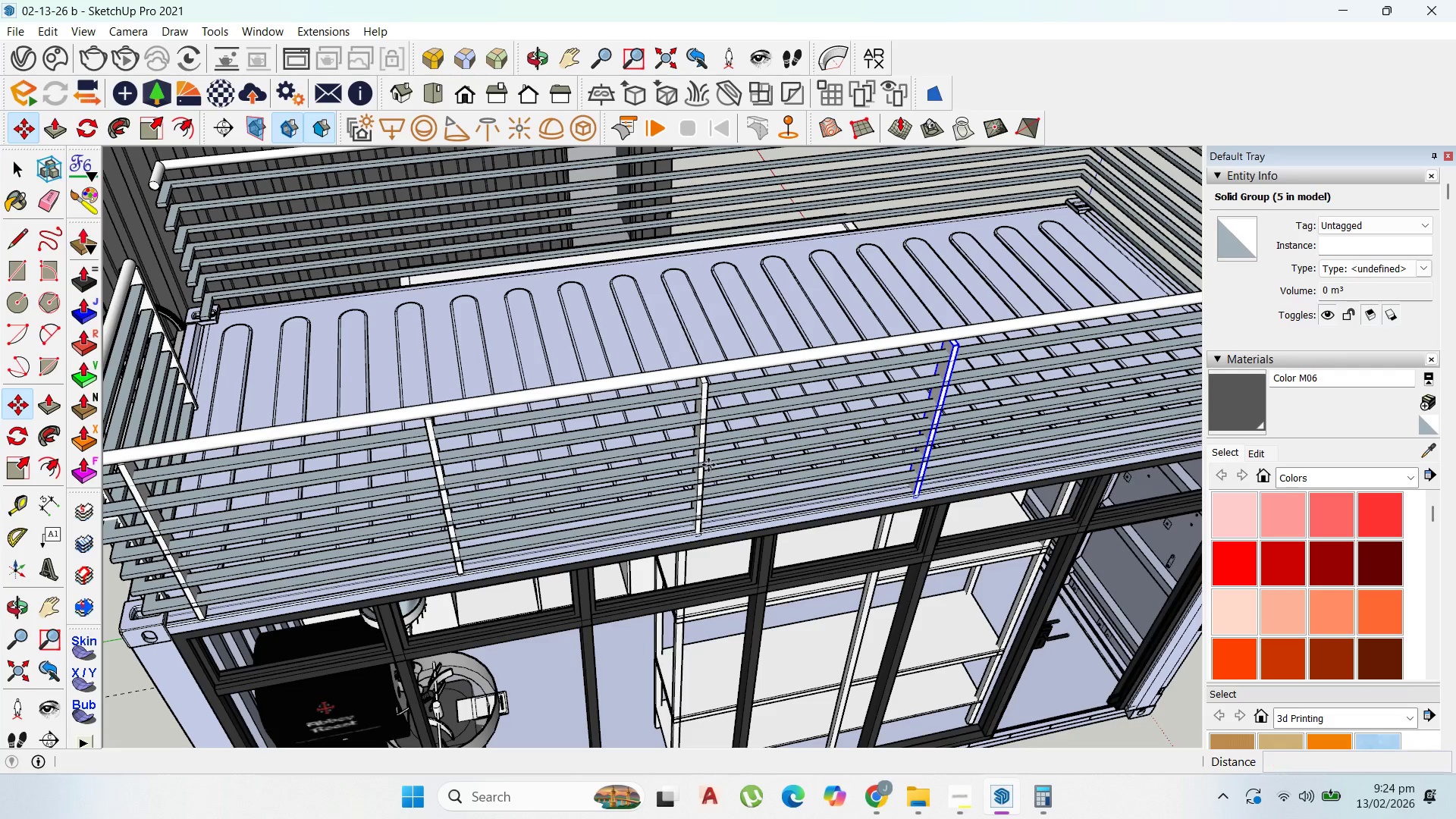 
key(Control+ControlLeft)
 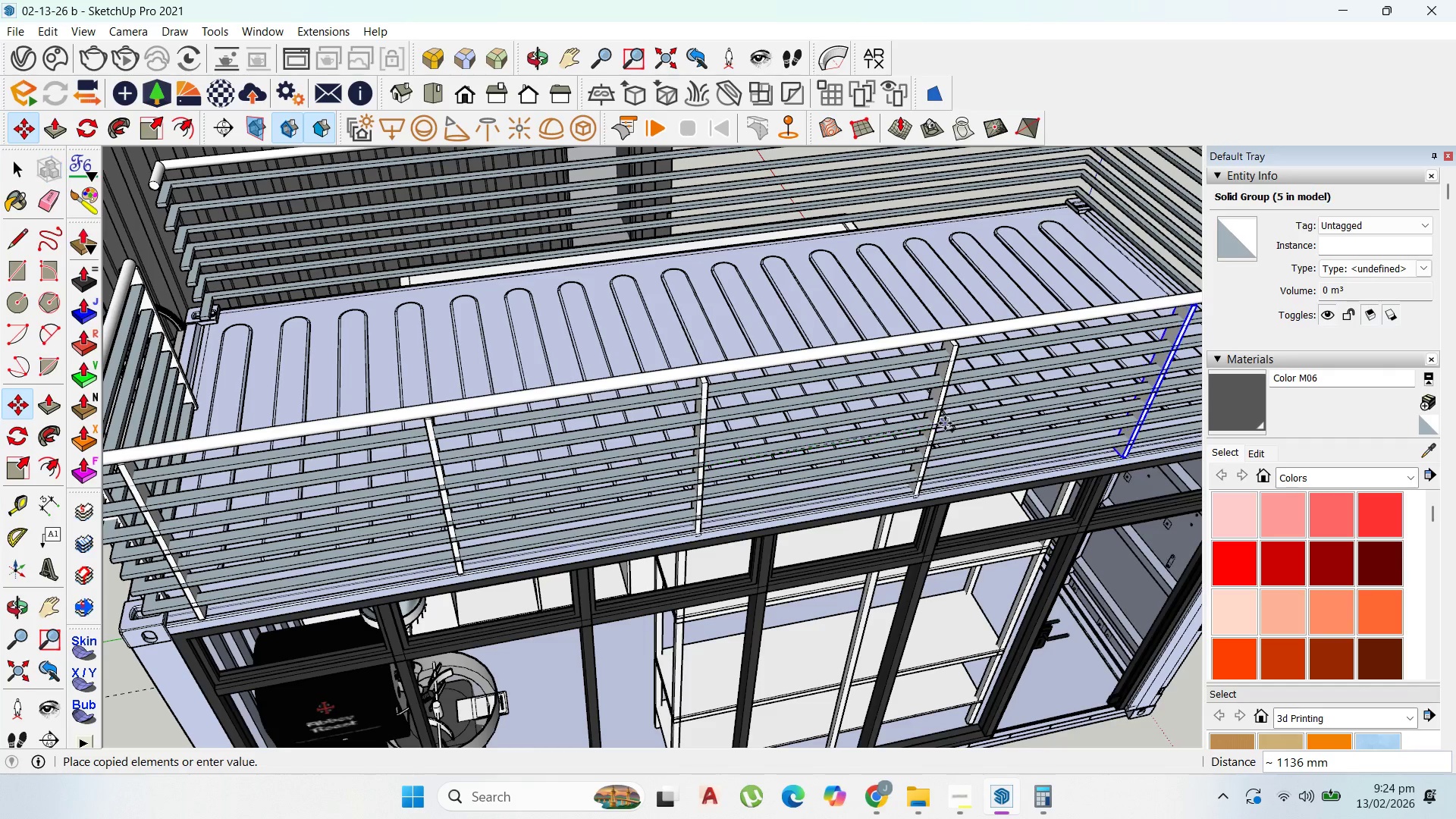 
left_click([941, 423])
 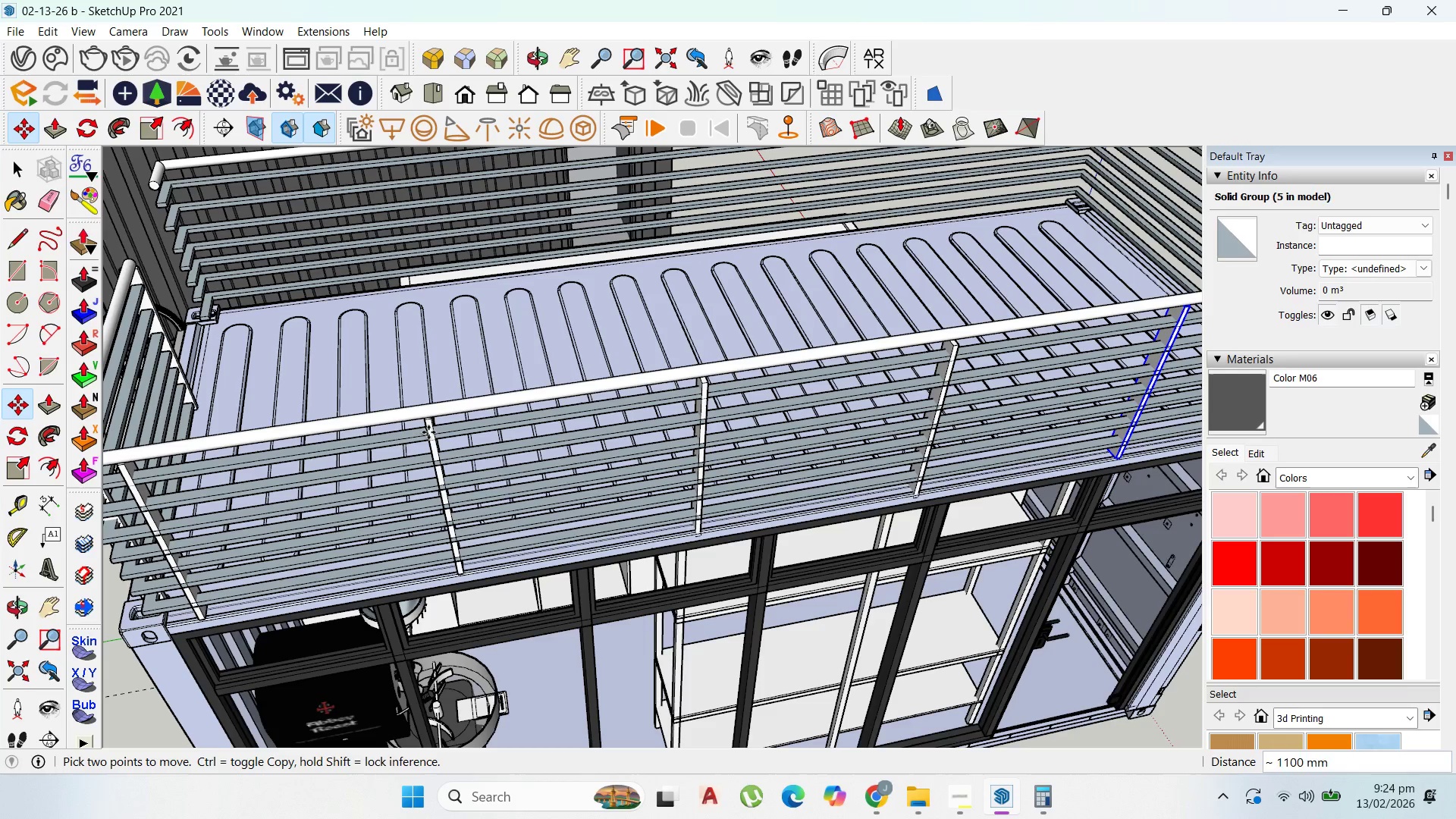 
scroll: coordinate [710, 409], scroll_direction: down, amount: 4.0
 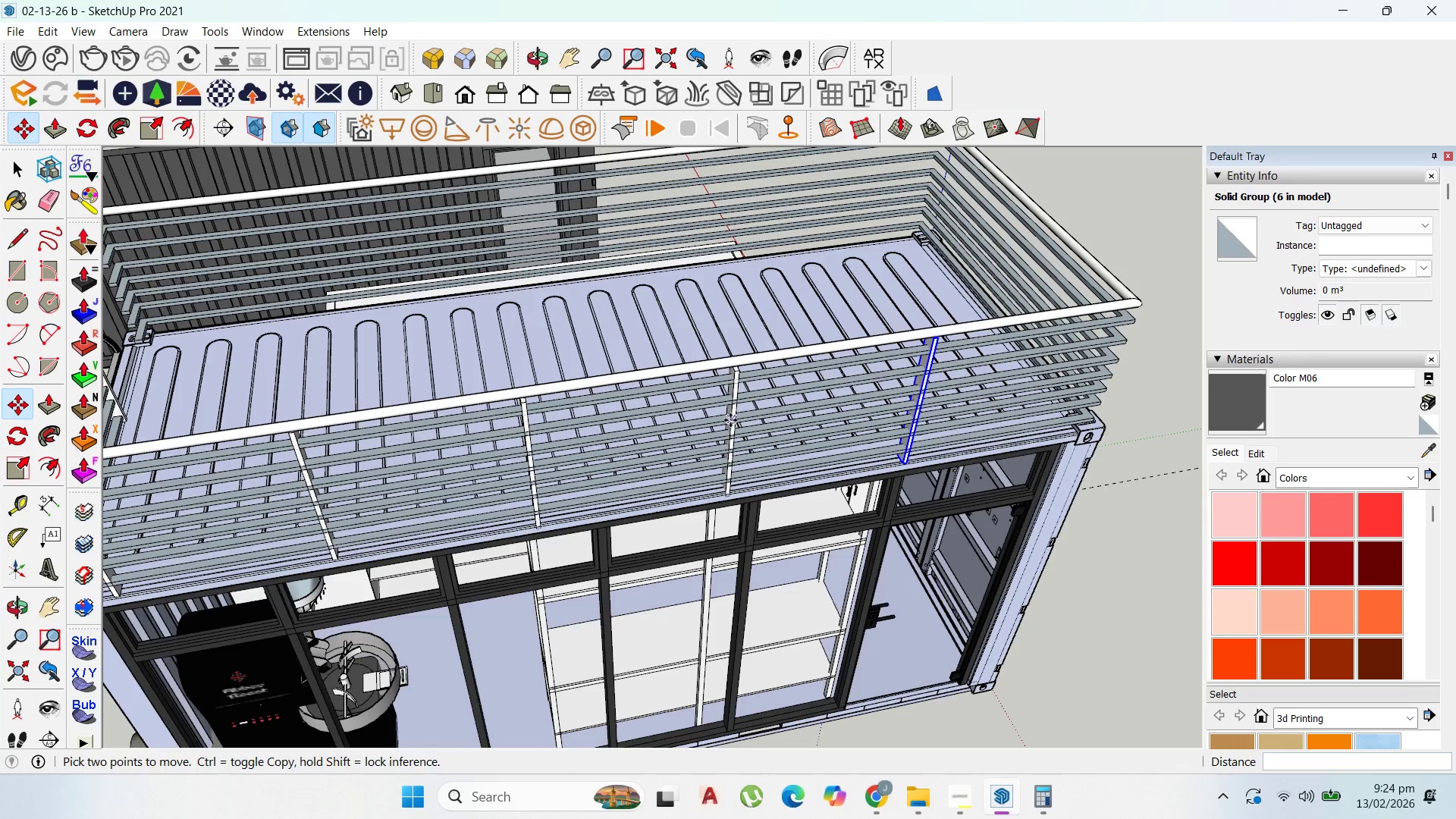 
left_click([733, 420])
 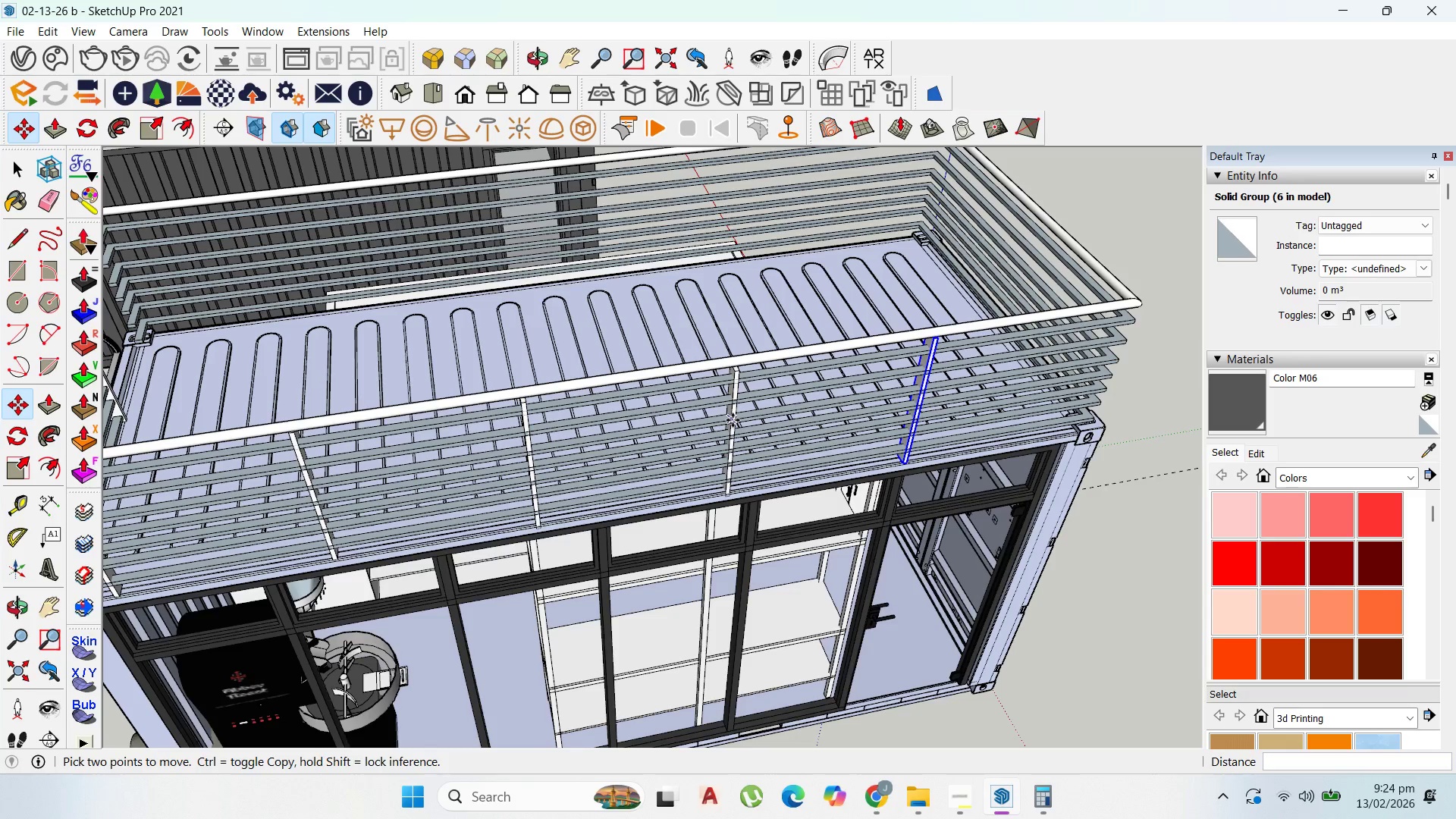 
key(Control+ControlLeft)
 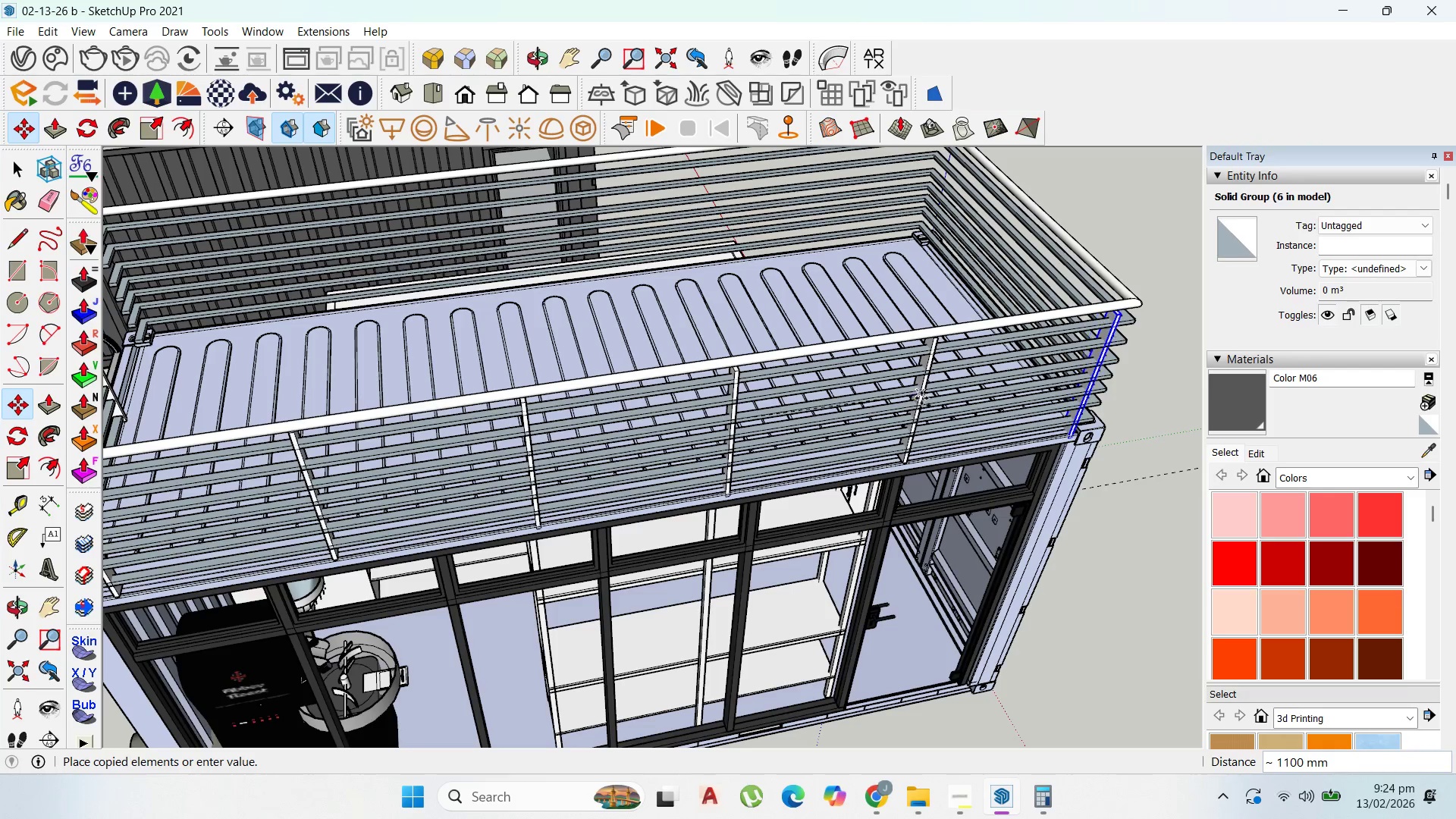 
left_click([921, 398])
 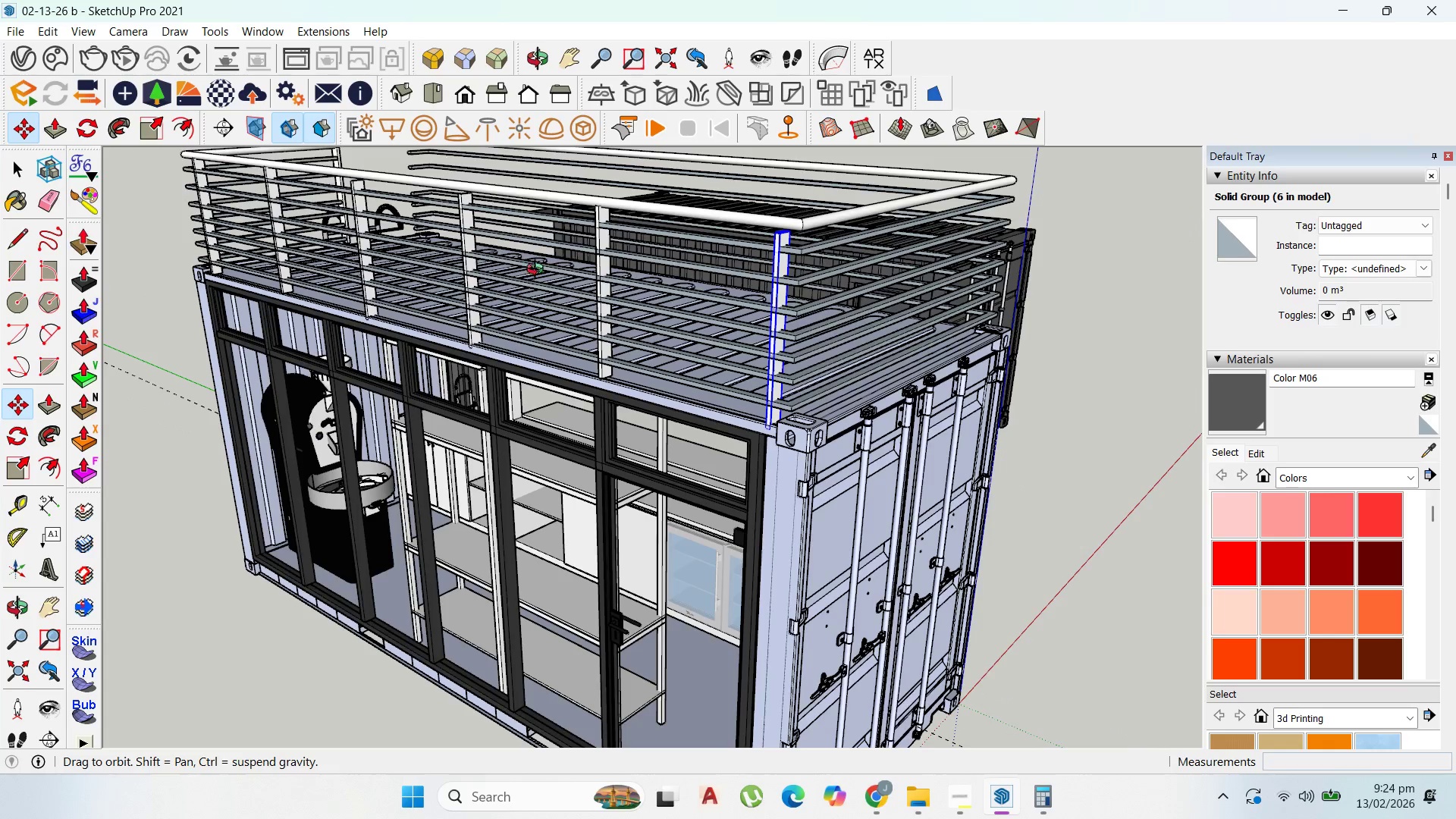 
scroll: coordinate [767, 431], scroll_direction: down, amount: 5.0
 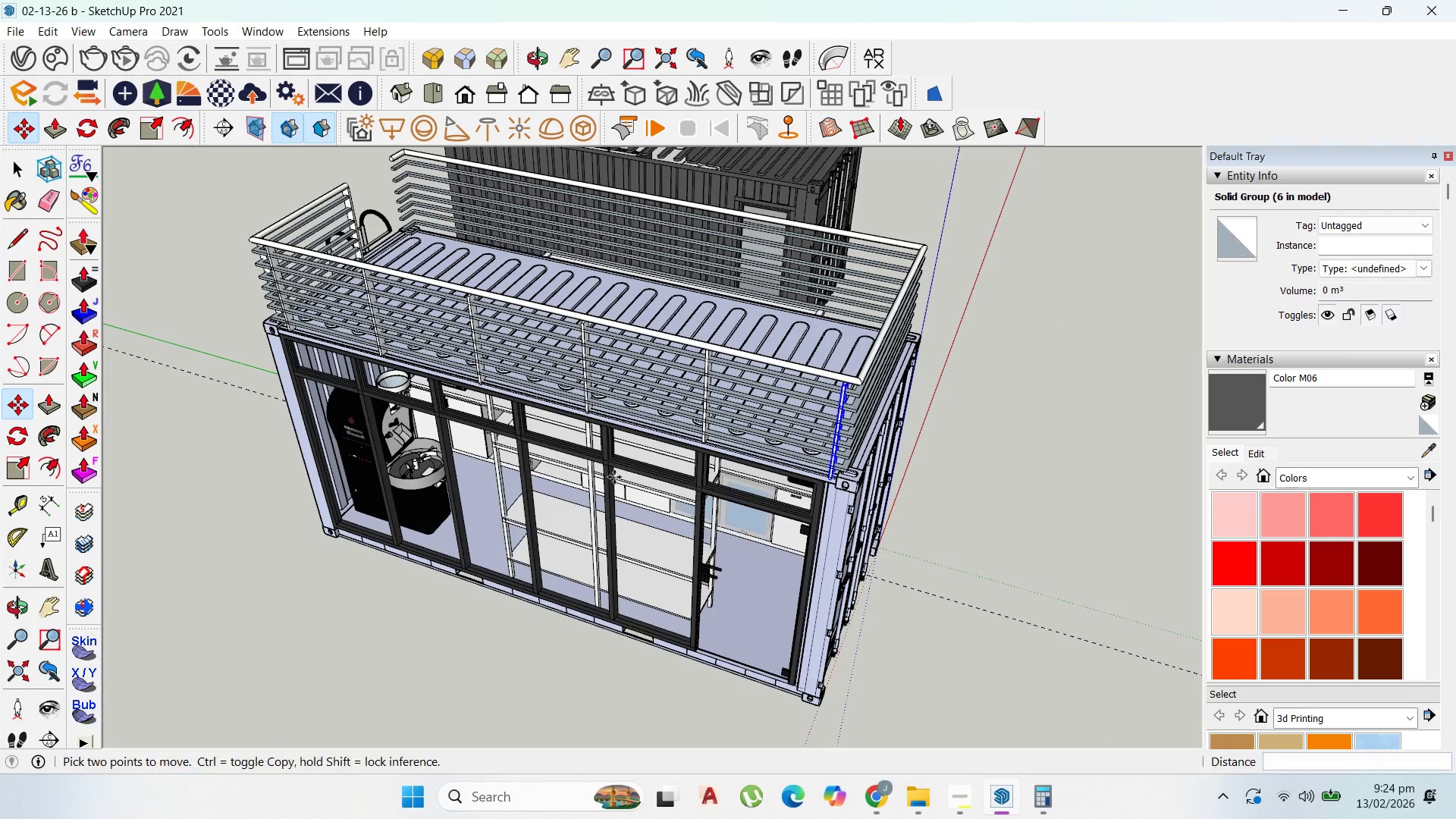 
scroll: coordinate [61, 200], scroll_direction: up, amount: 3.0
 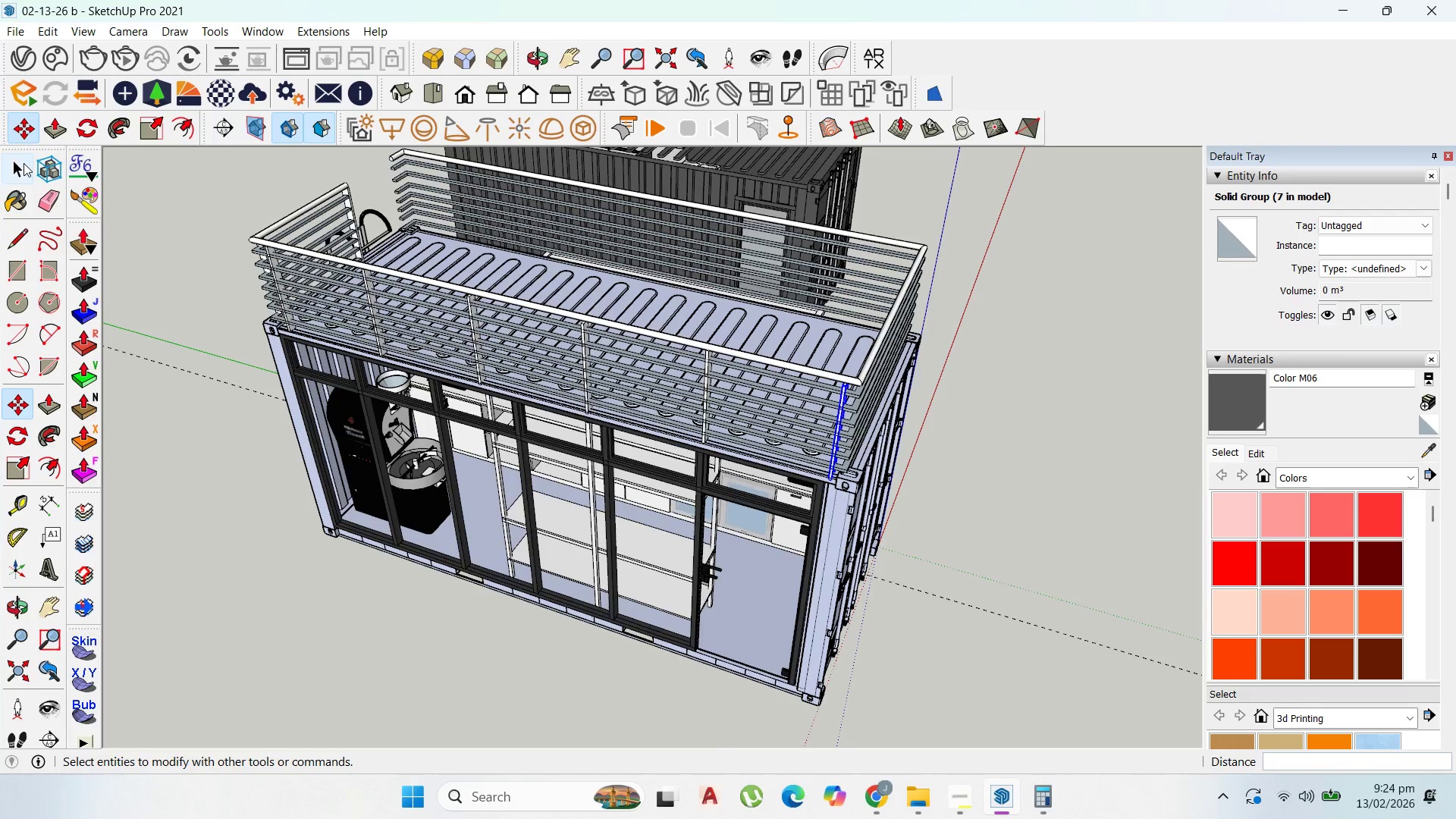 
left_click([24, 165])
 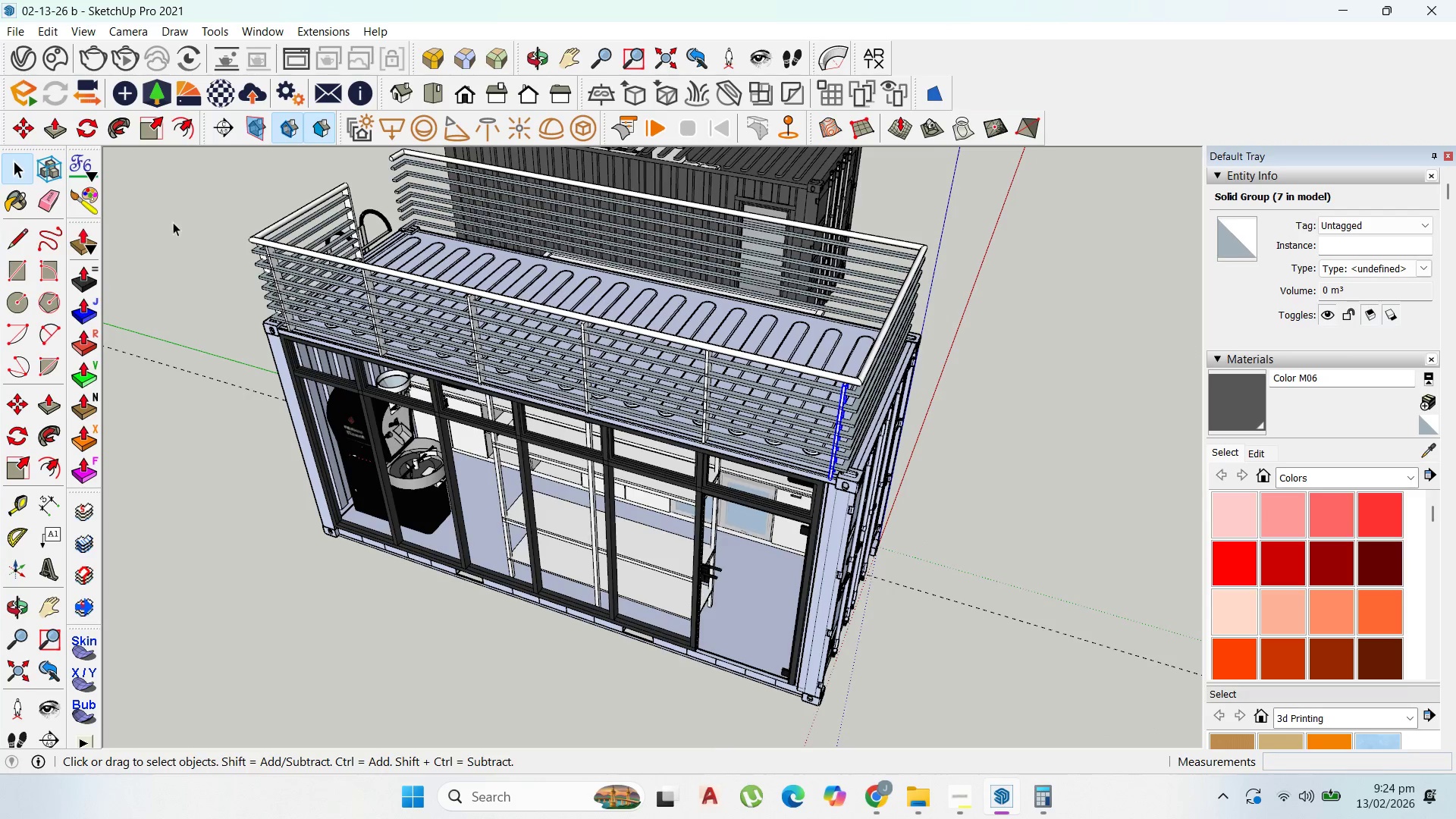 
left_click([335, 260])
 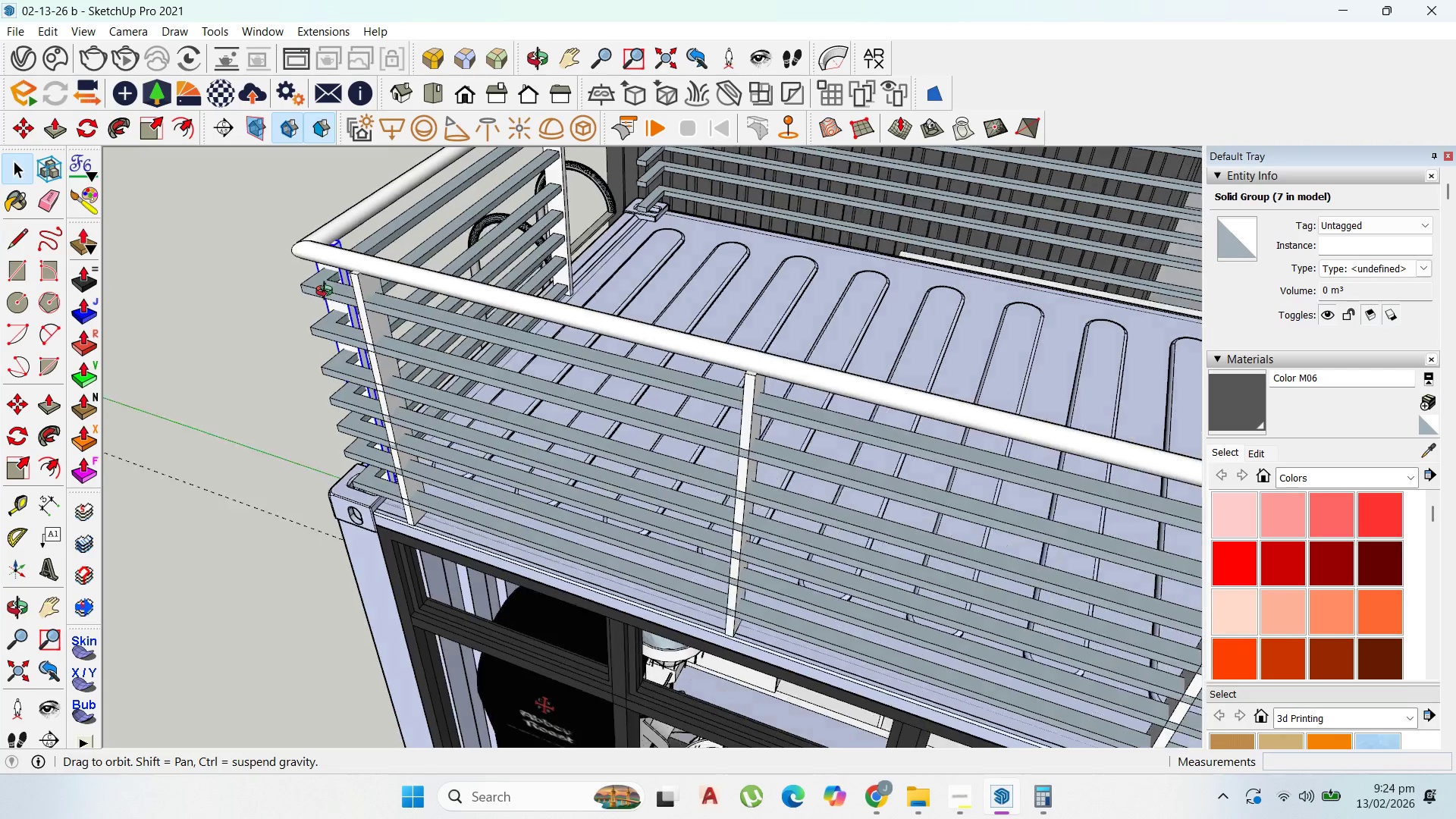 
scroll: coordinate [317, 266], scroll_direction: up, amount: 9.0
 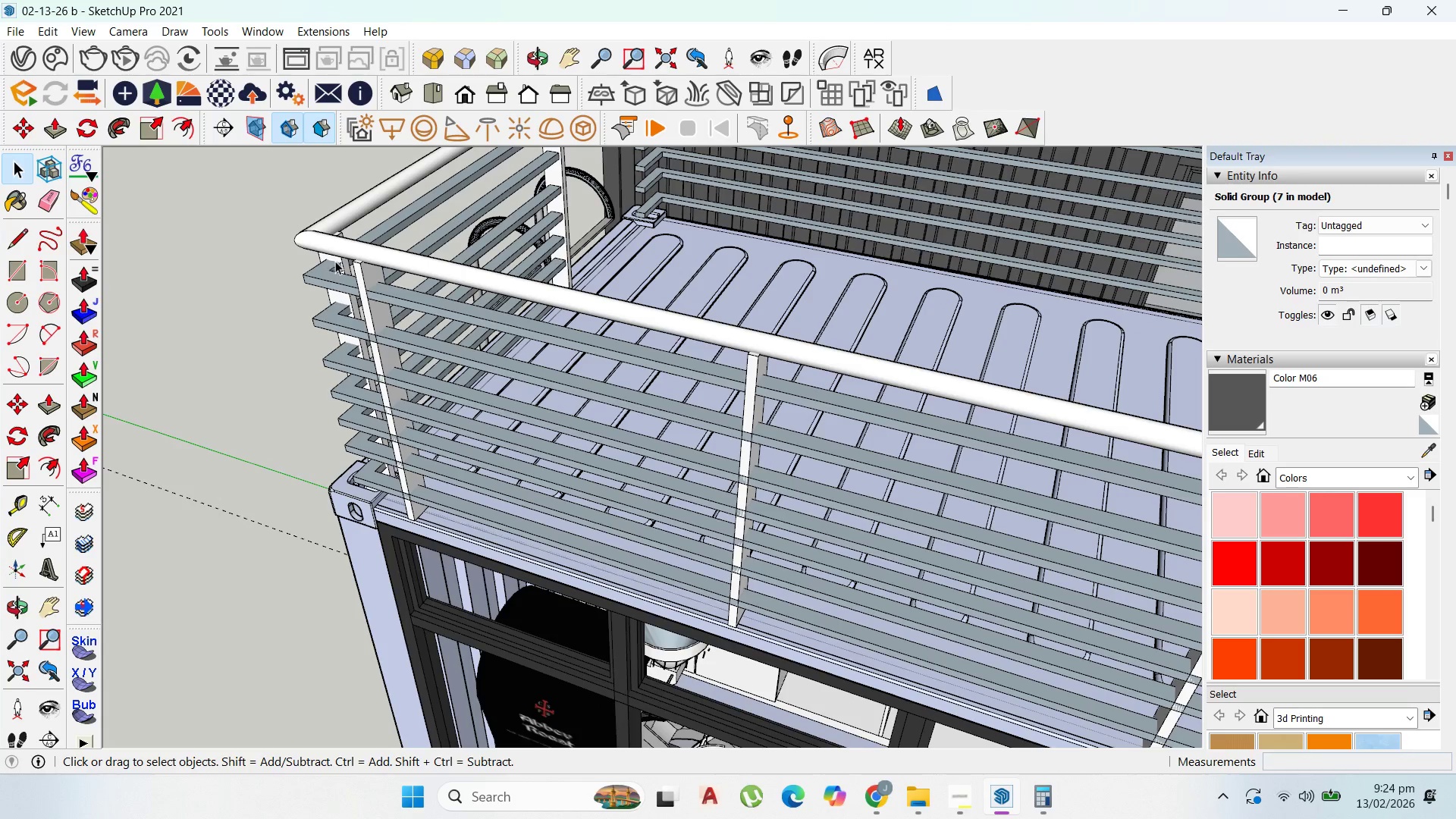 
key(M)
 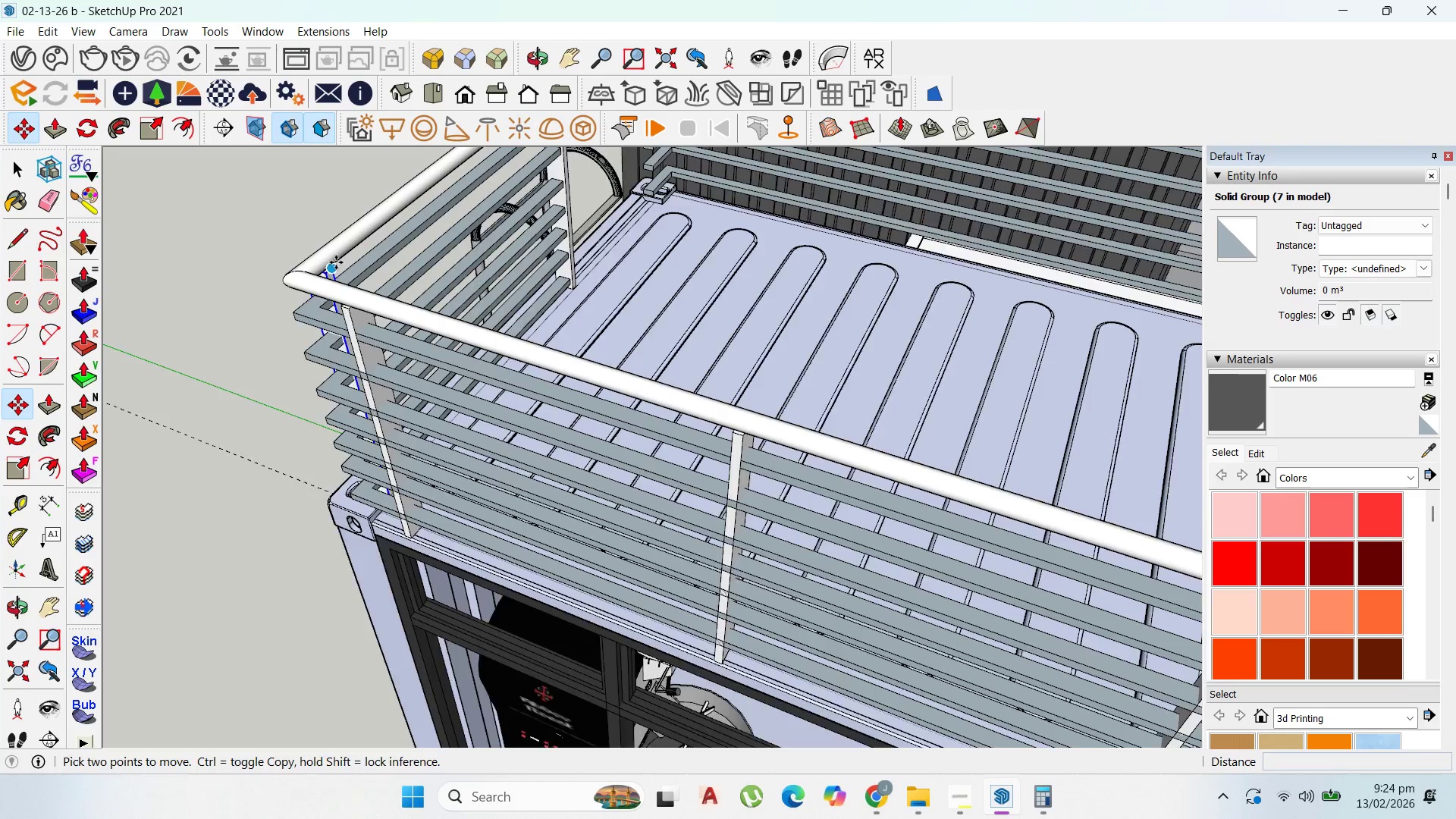 
left_click([336, 271])
 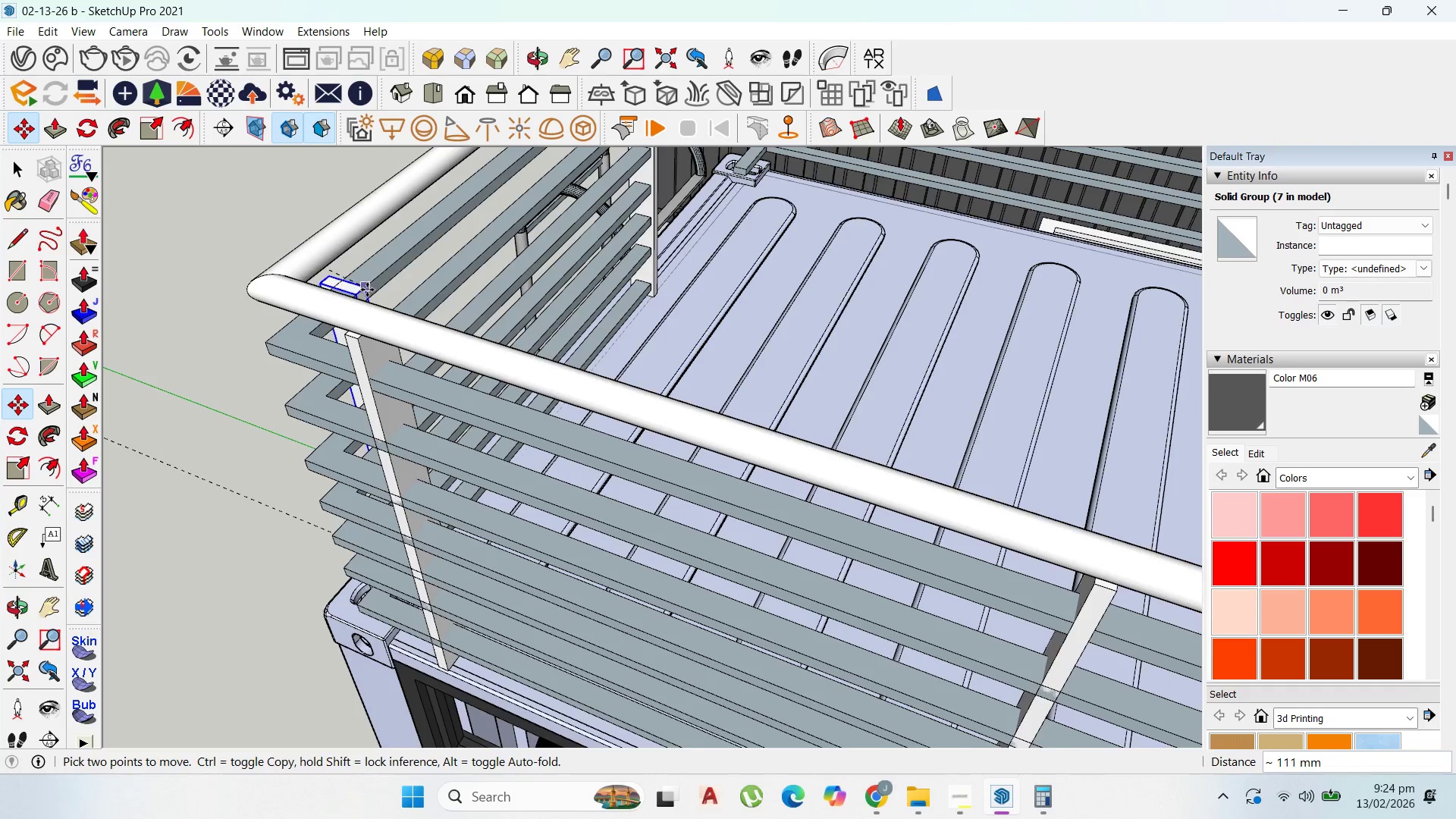 
scroll: coordinate [336, 269], scroll_direction: up, amount: 3.0
 